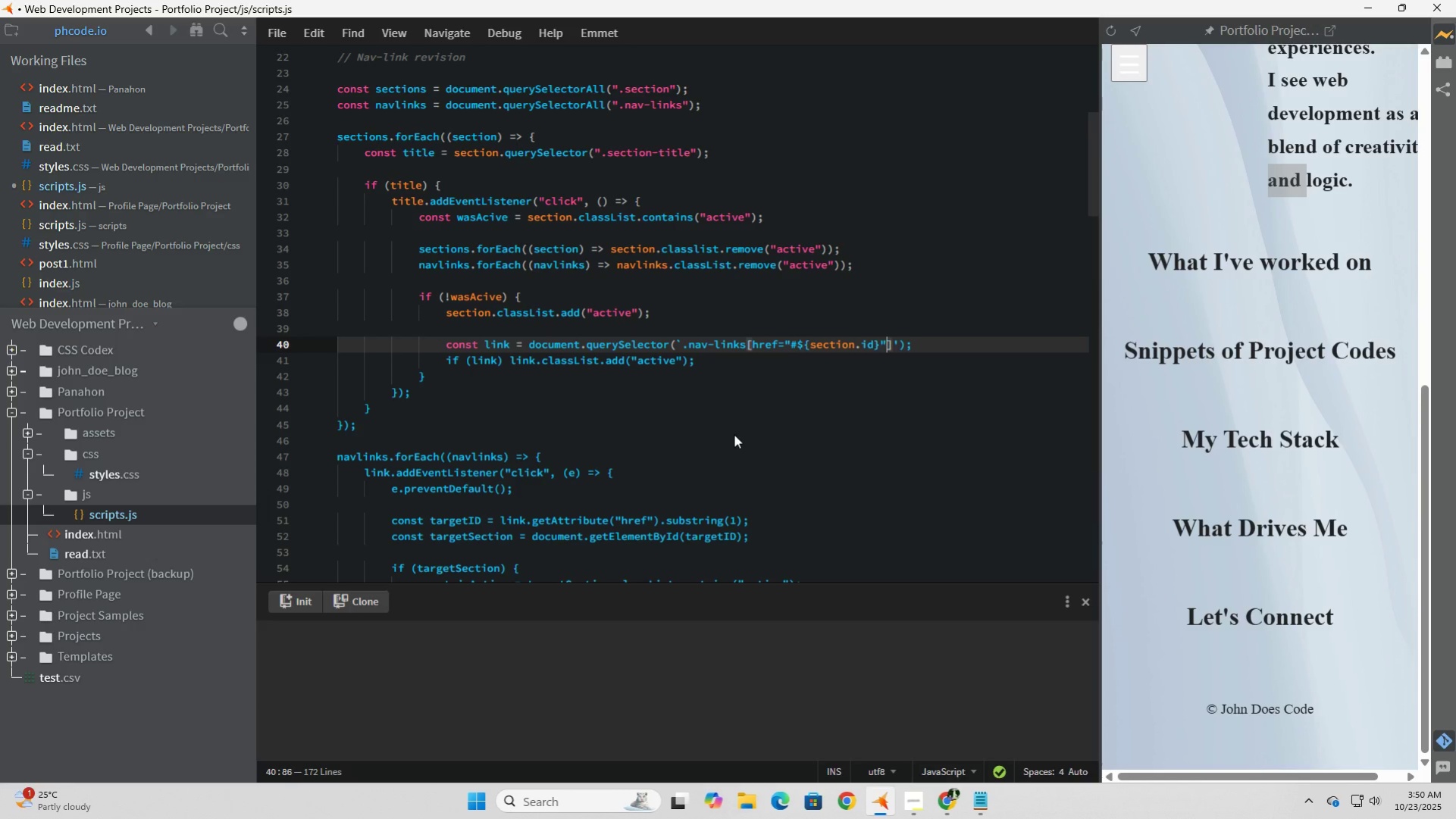 
key(ArrowRight)
 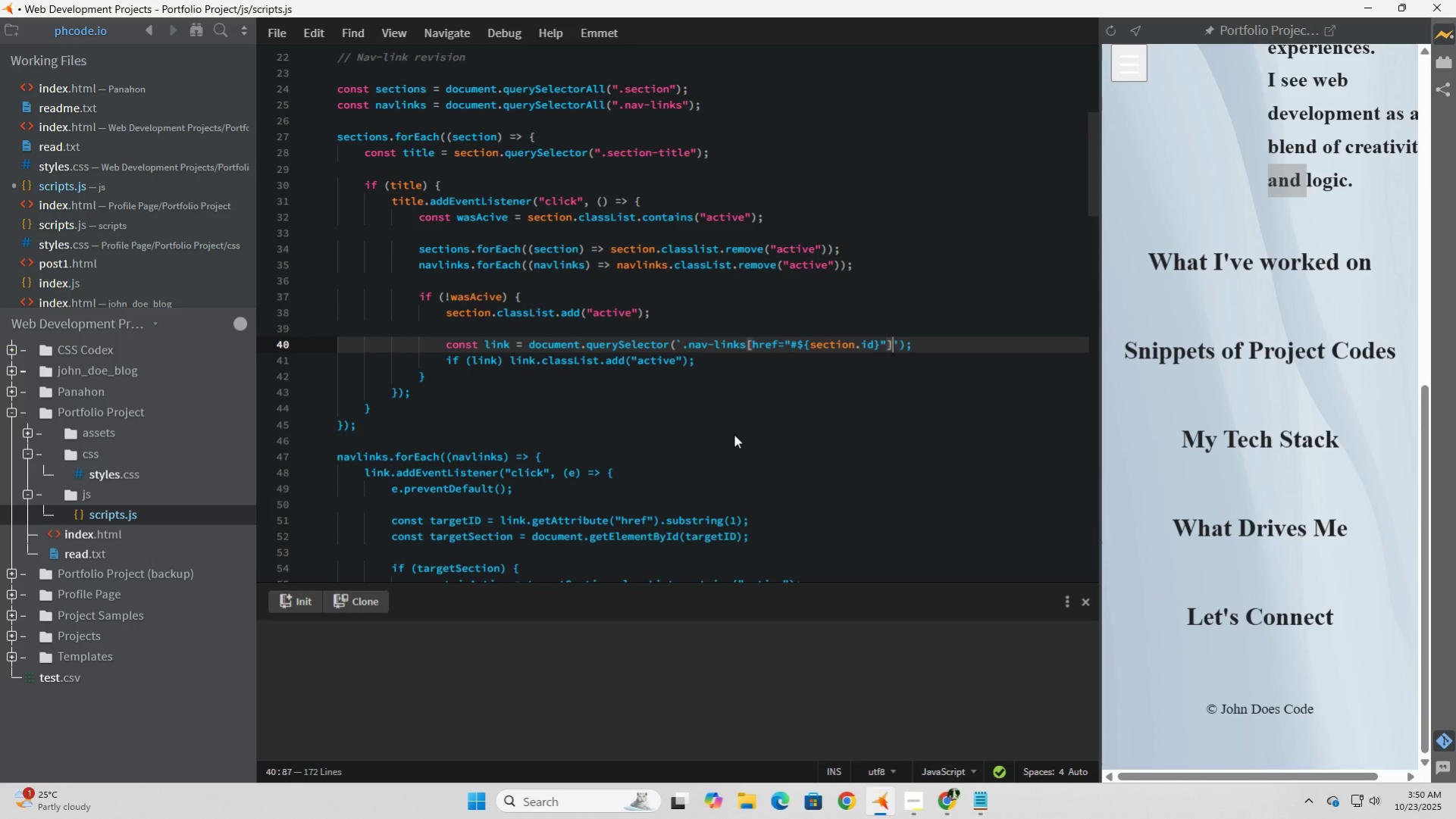 
key(ArrowRight)
 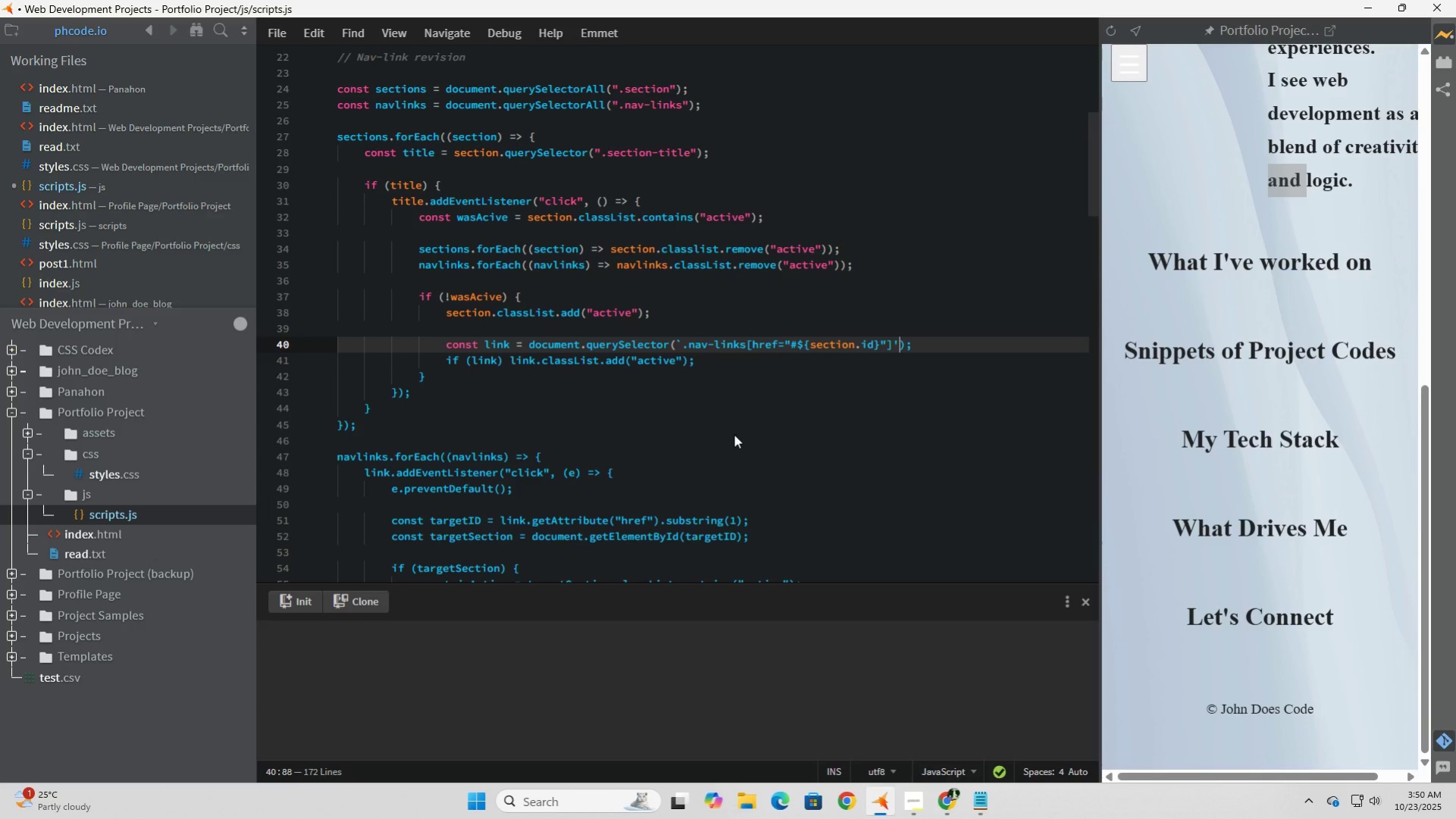 
key(ArrowRight)
 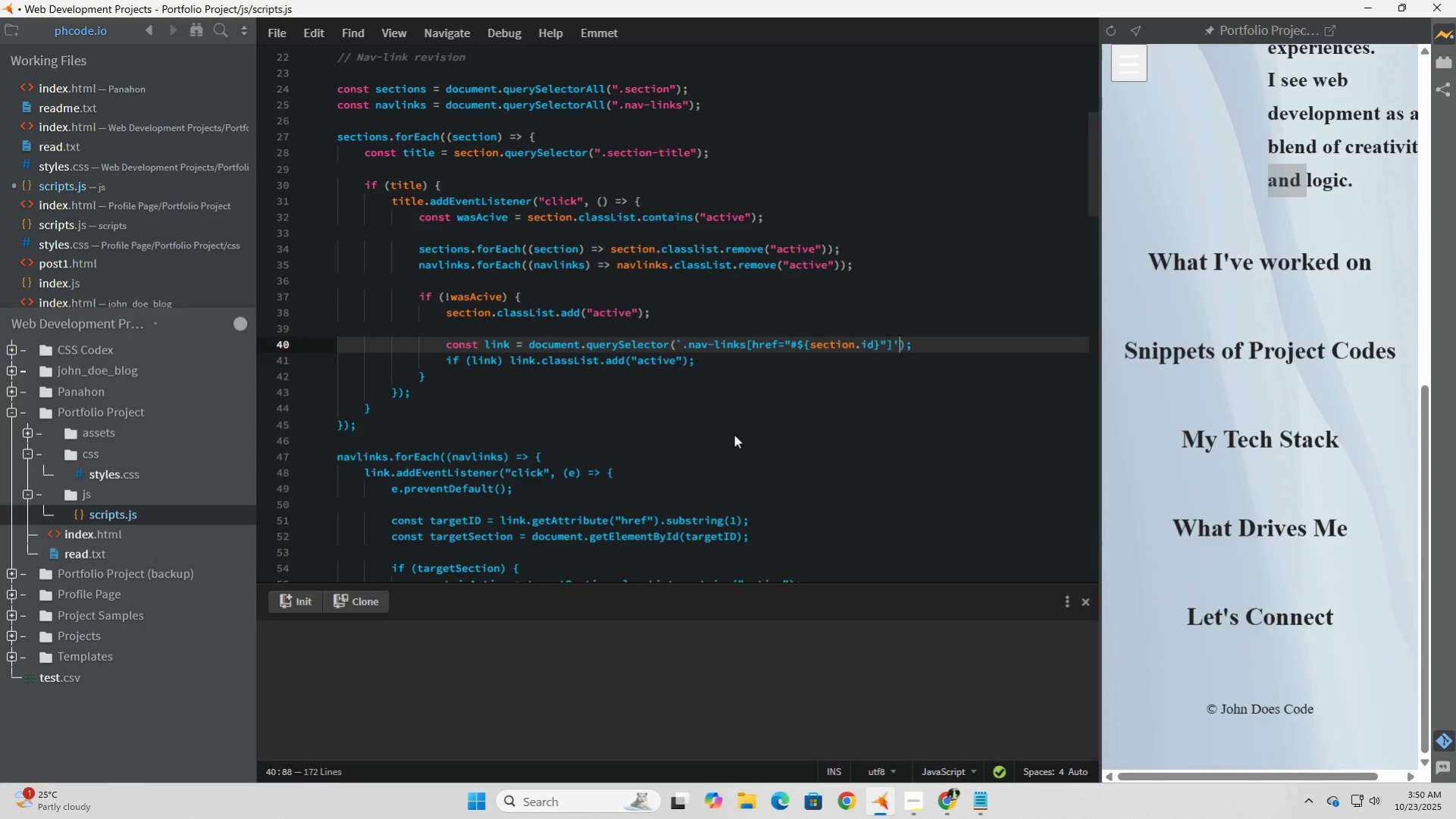 
key(Backspace)
 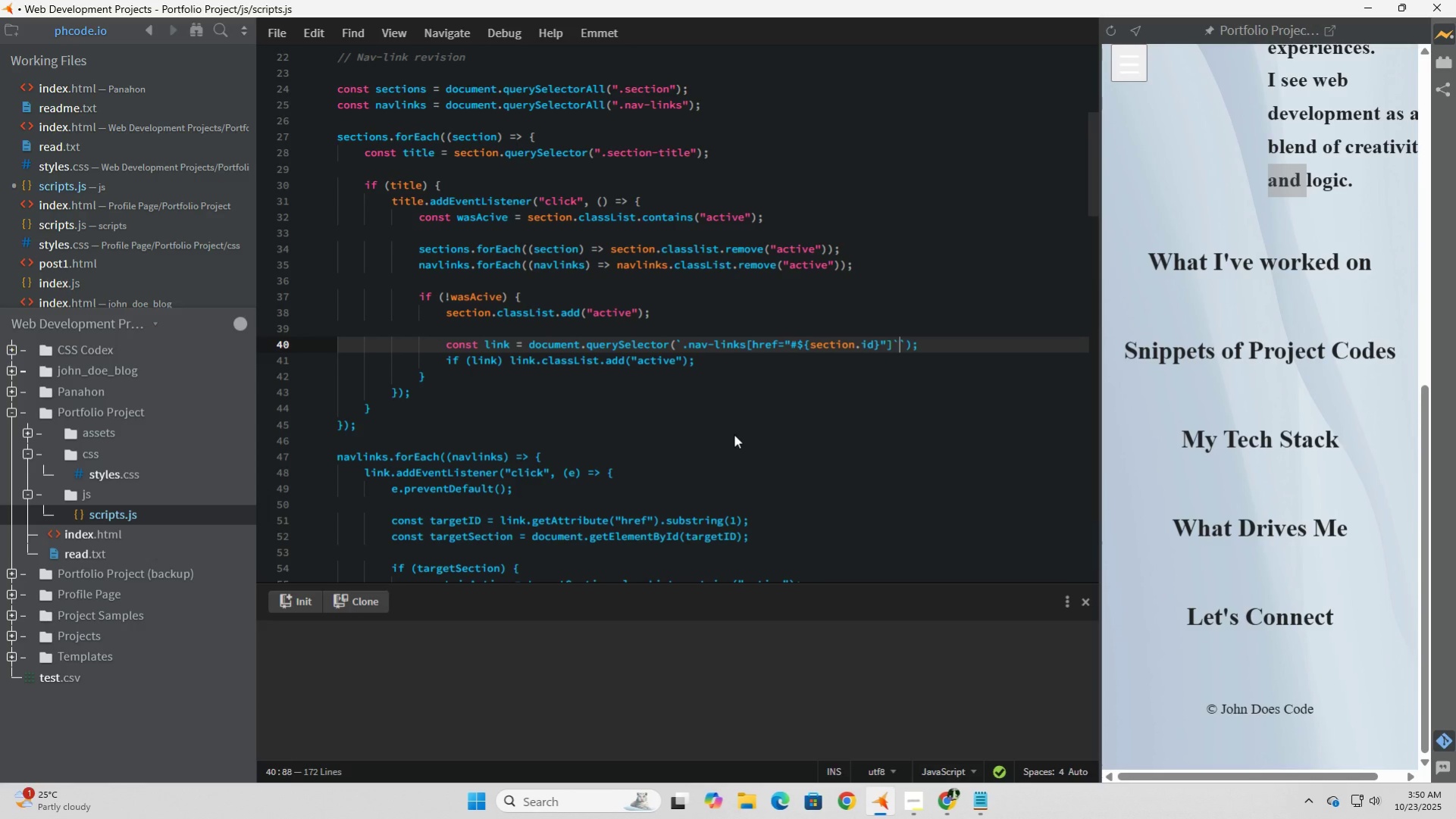 
key(Backquote)
 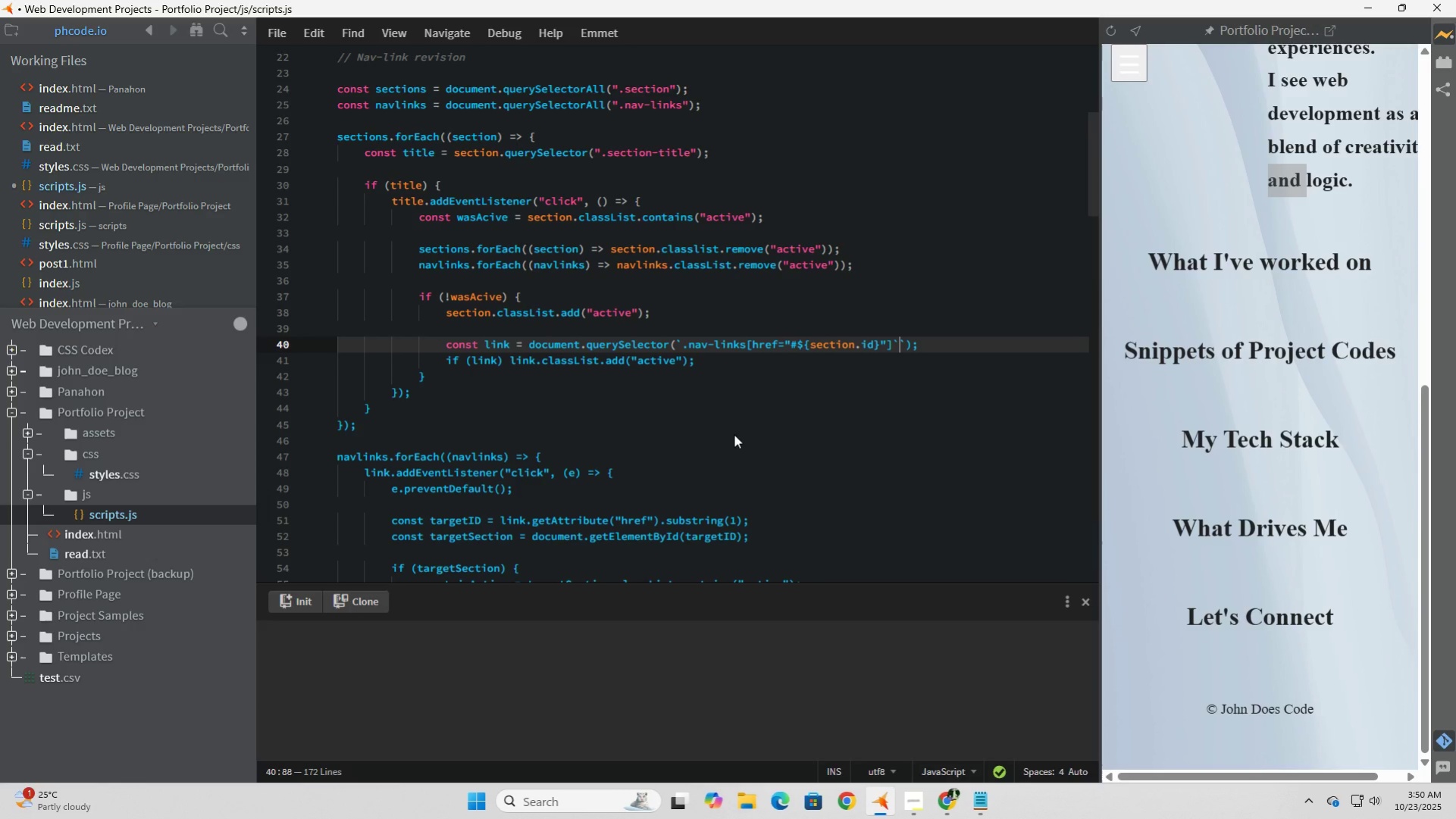 
key(Backspace)
 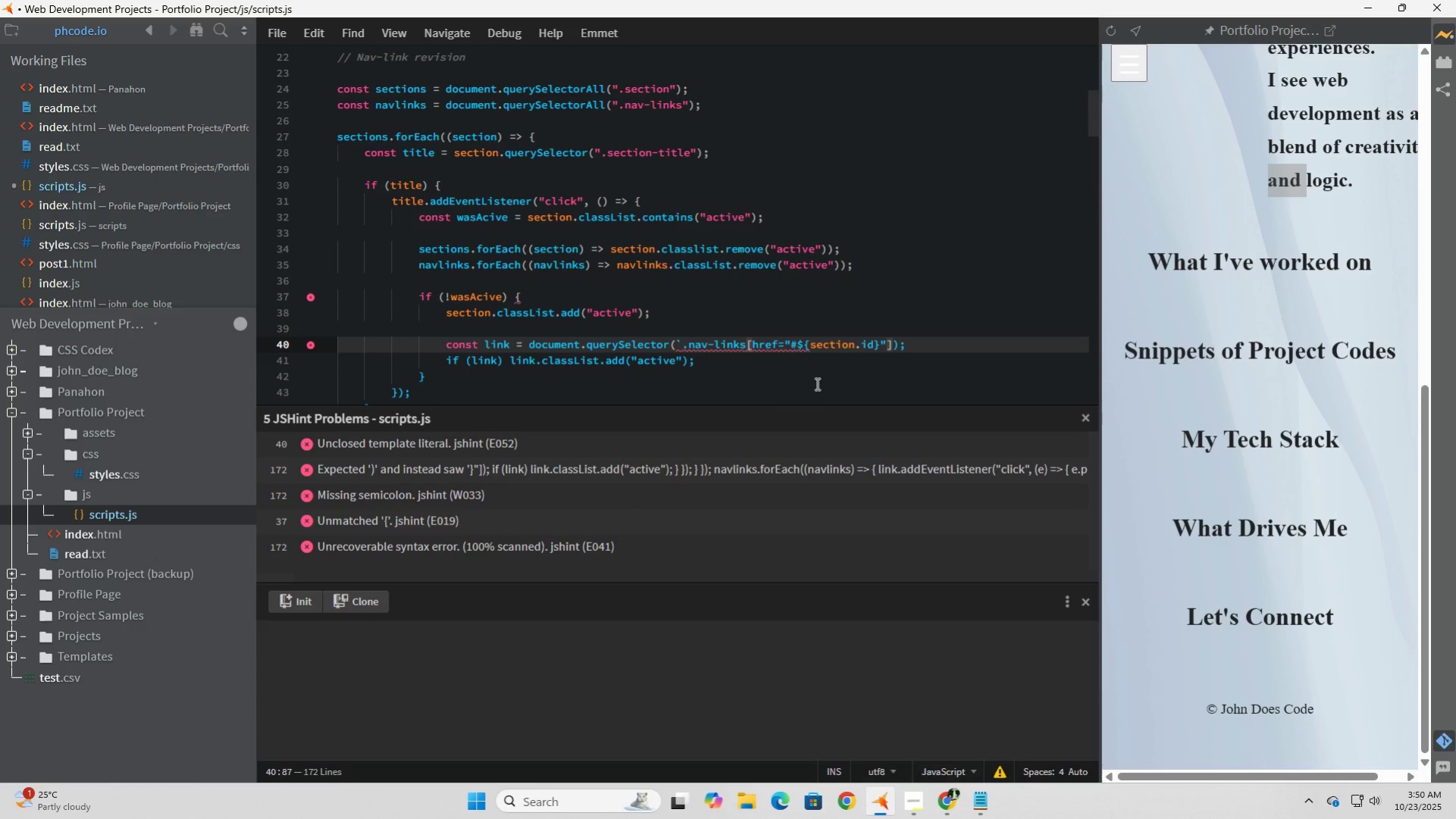 
key(Backquote)
 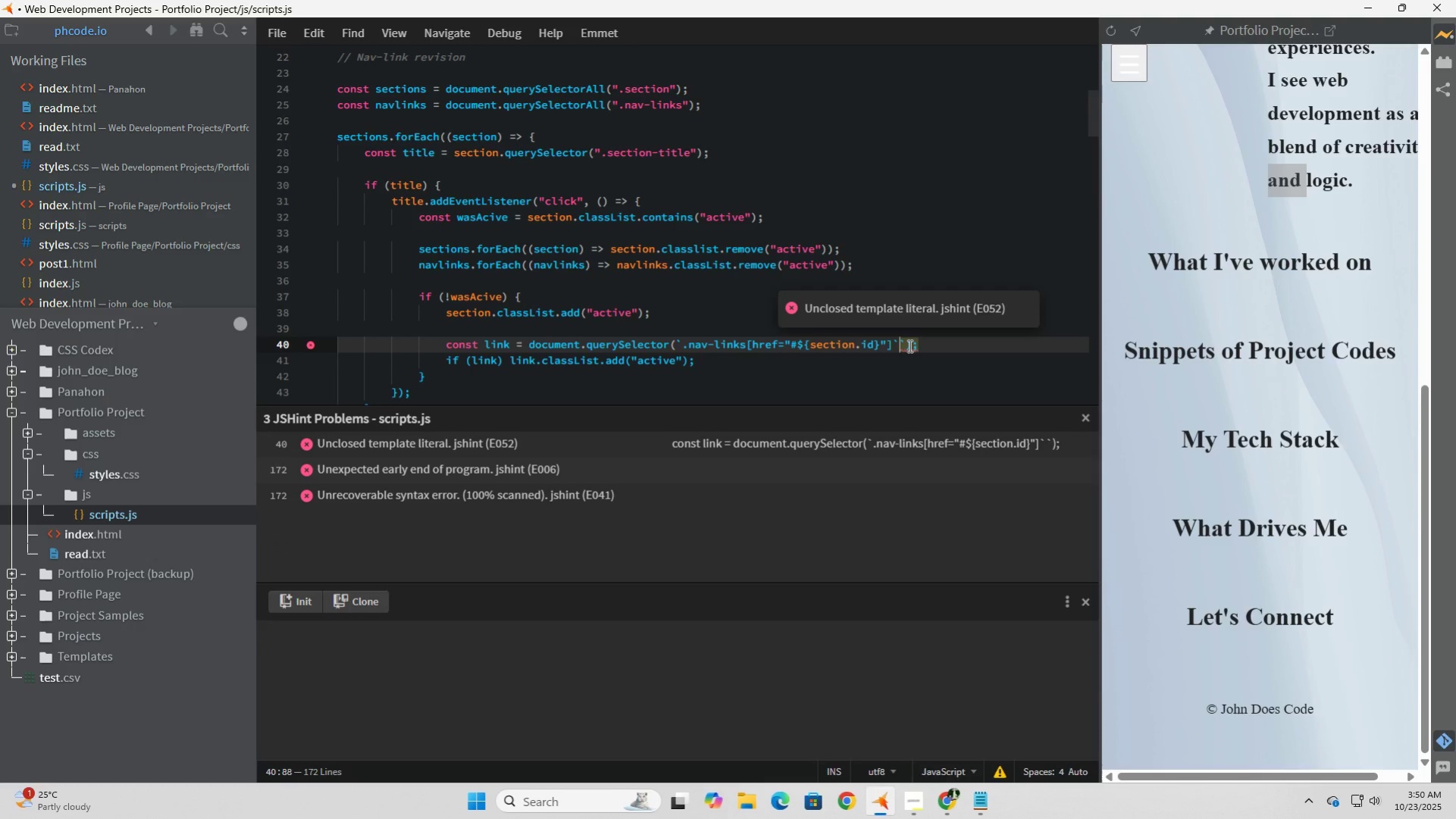 
left_click([903, 344])
 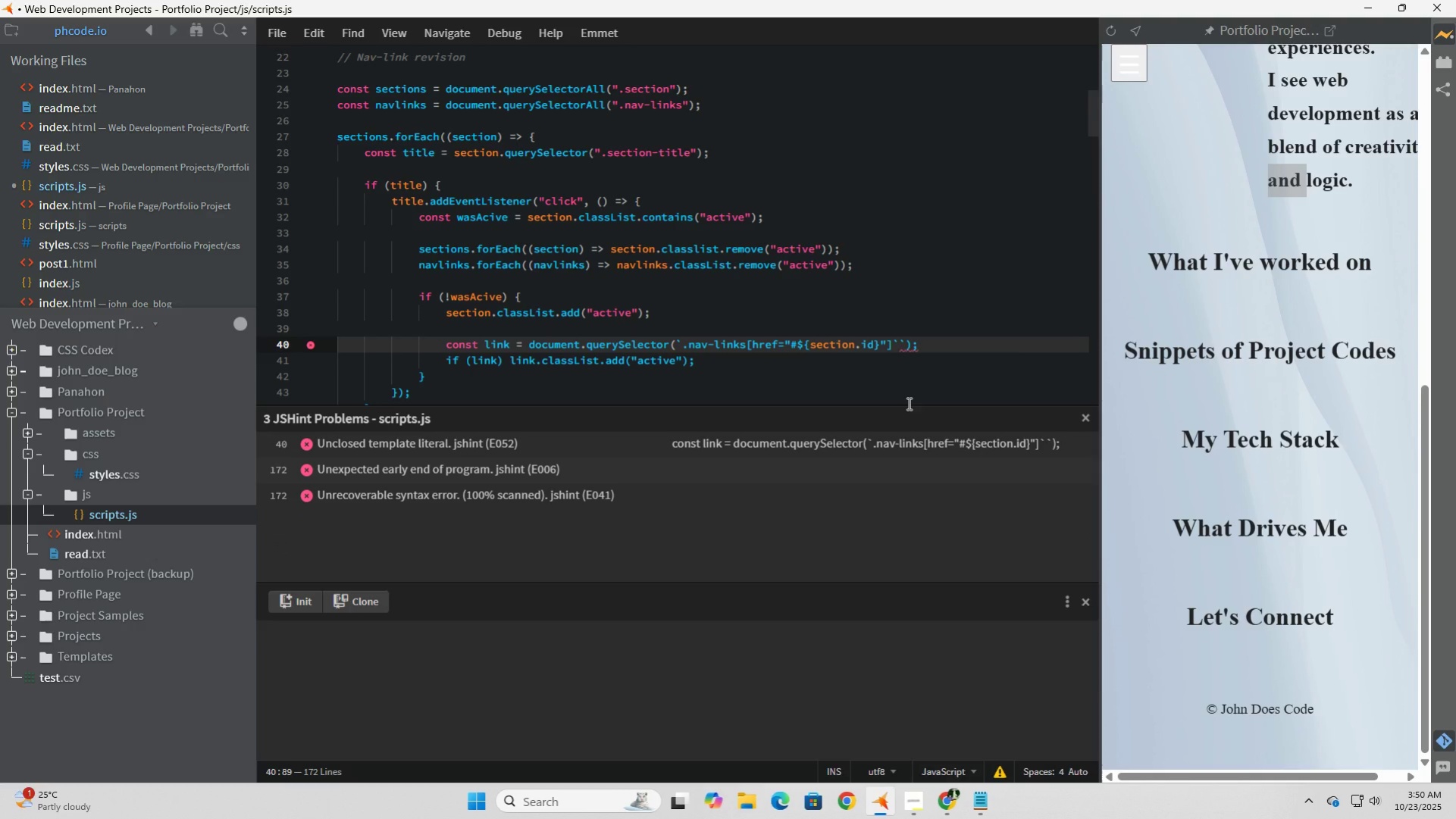 
key(Backspace)
 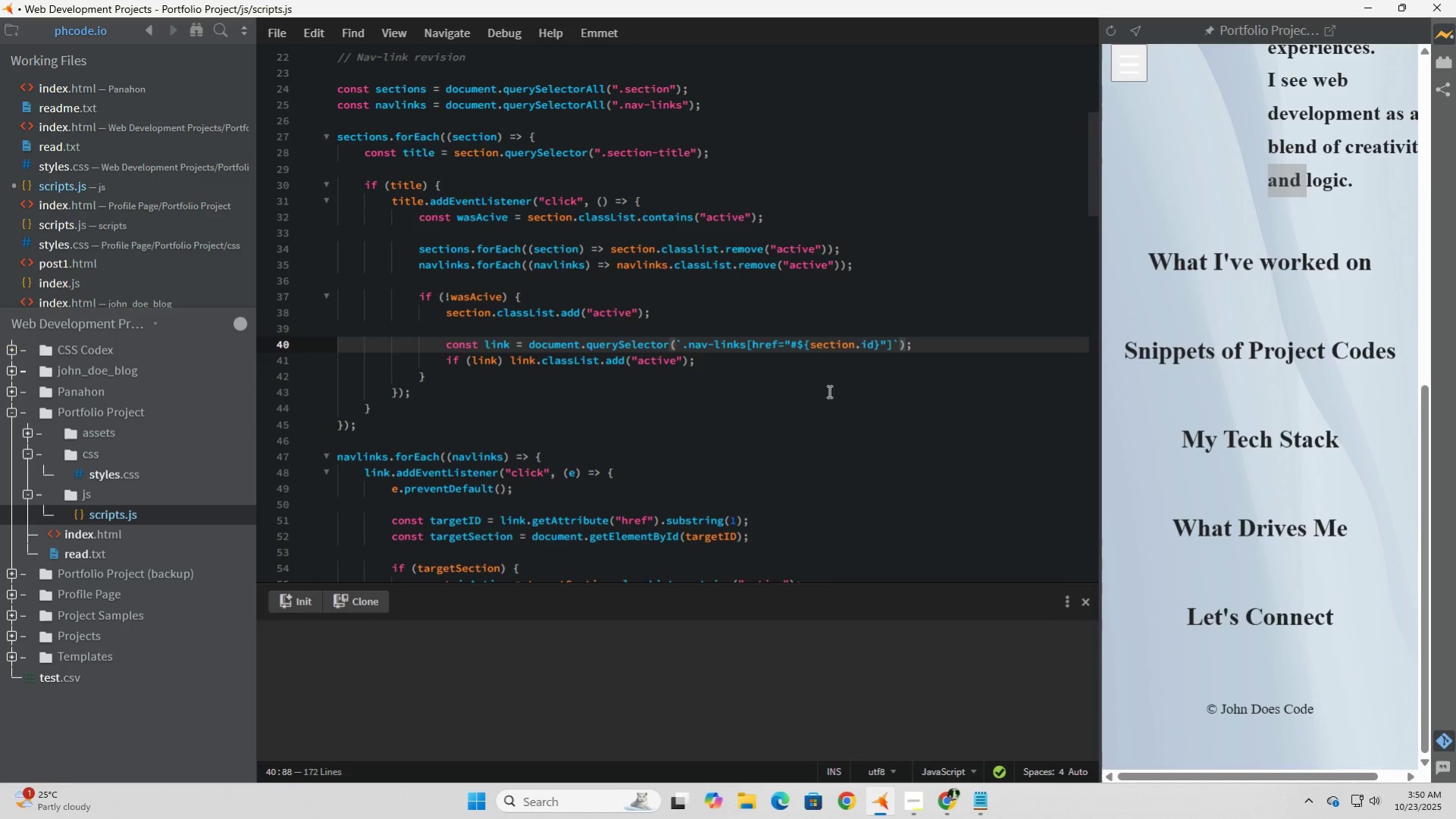 
left_click([827, 390])
 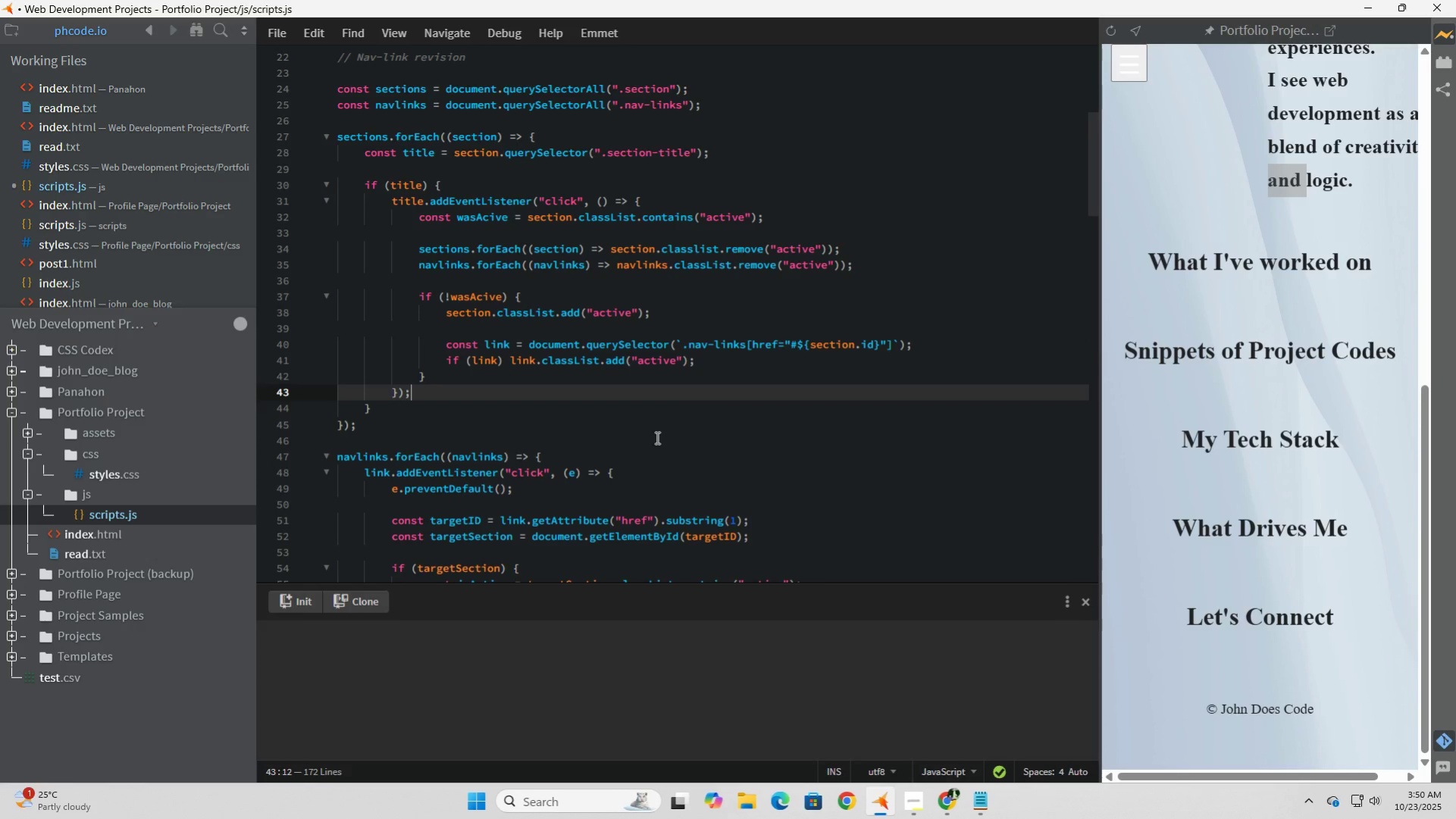 
left_click([656, 437])
 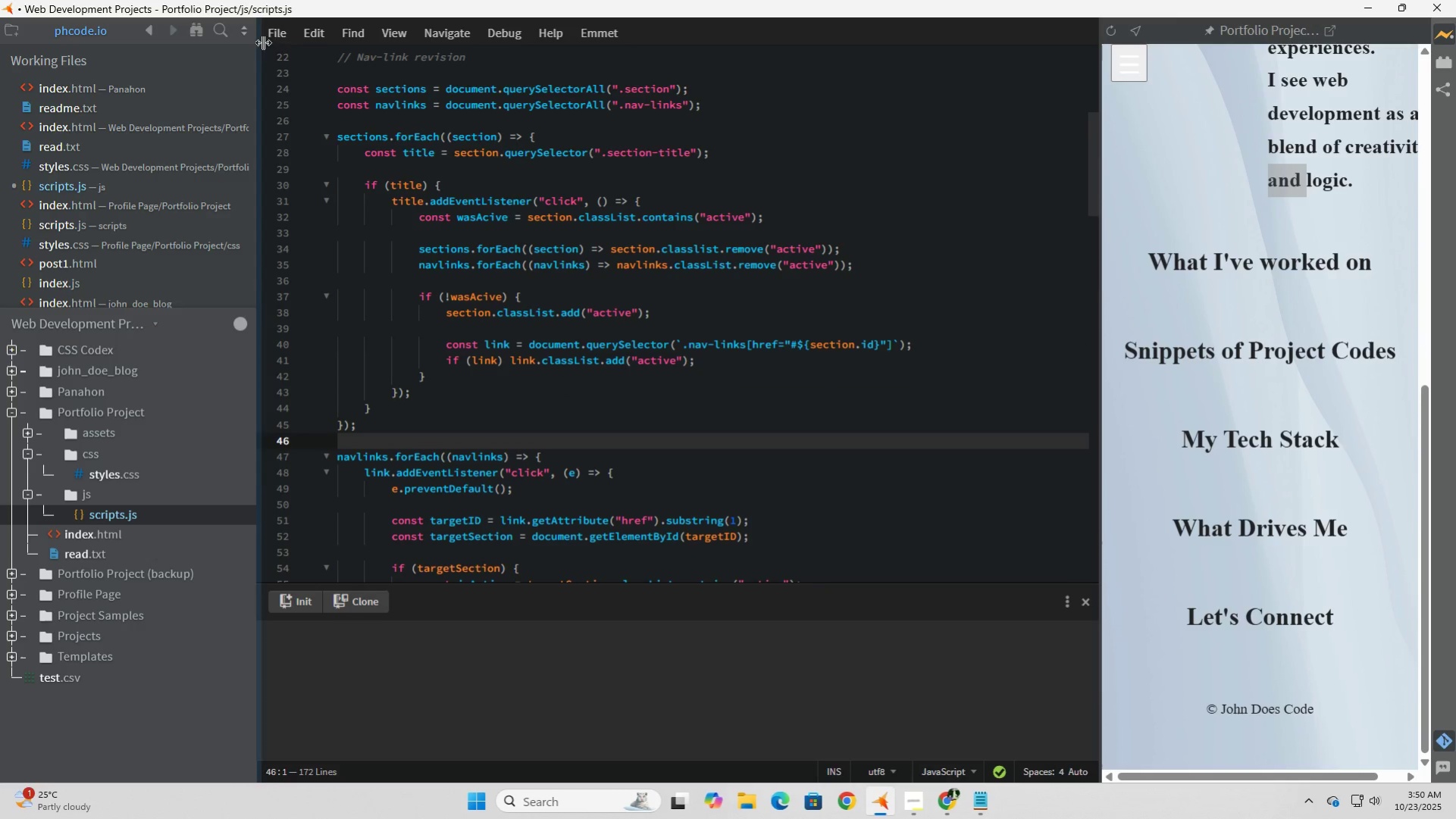 
left_click([271, 39])
 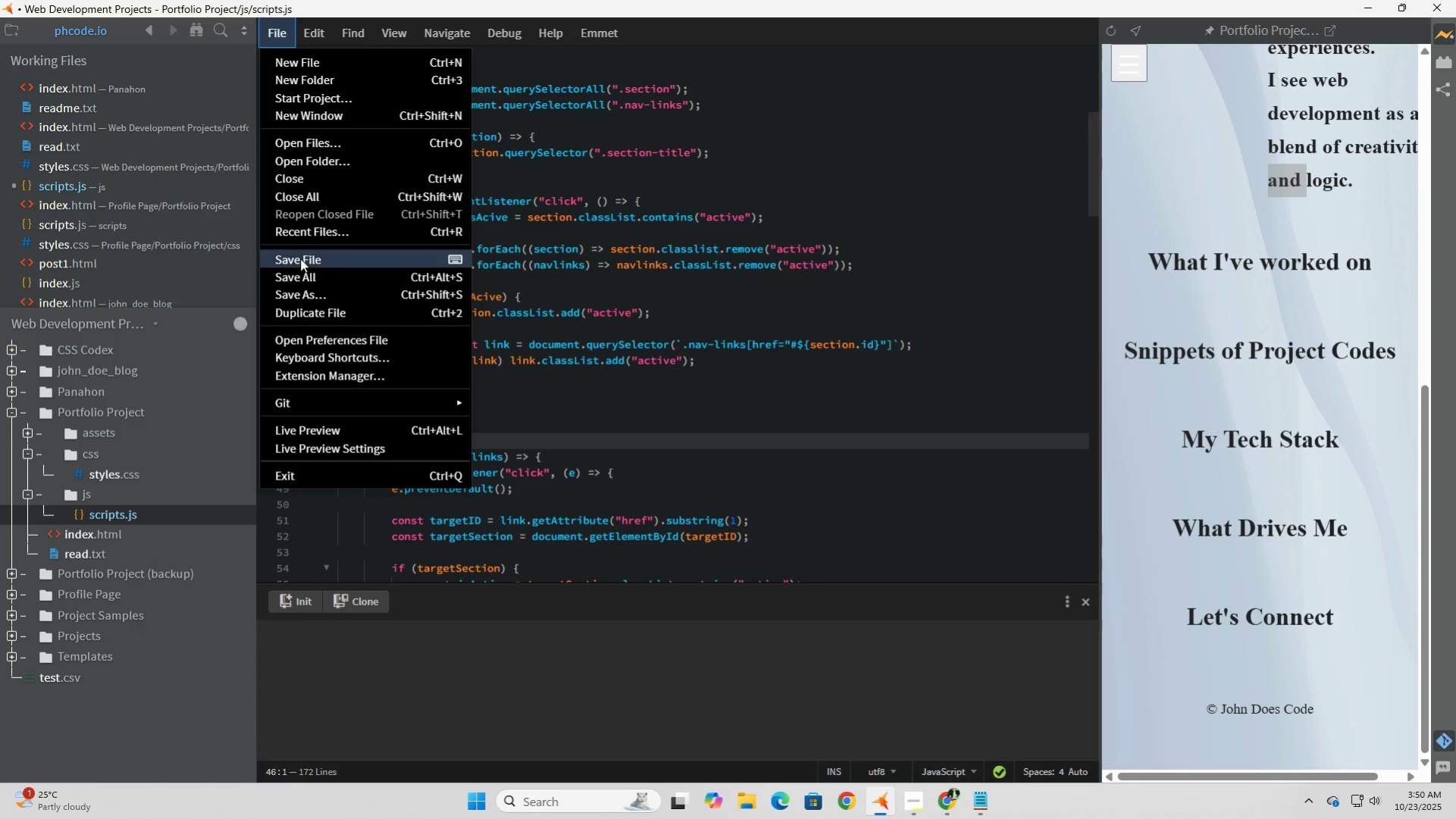 
left_click([300, 258])
 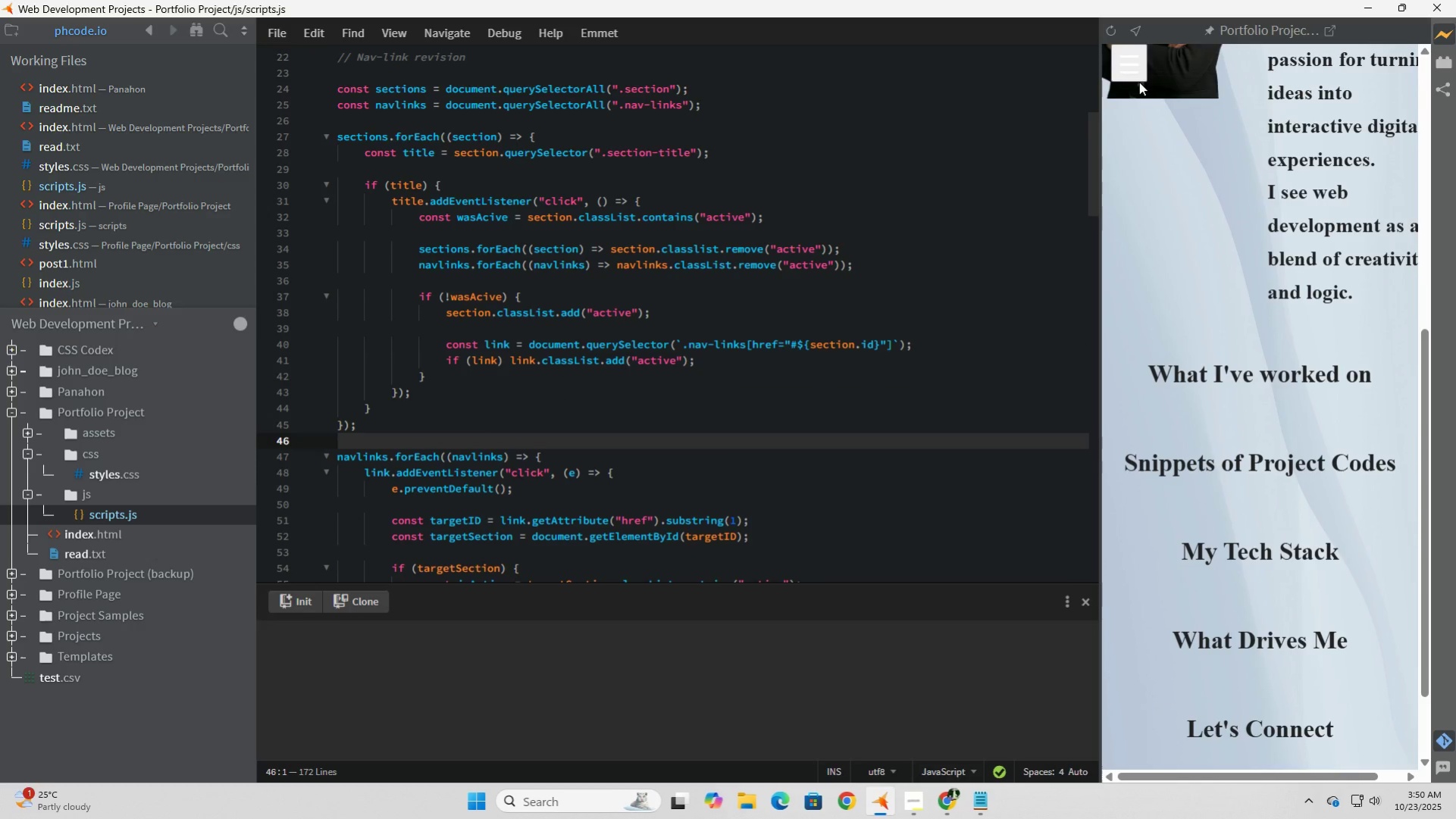 
left_click([1138, 79])
 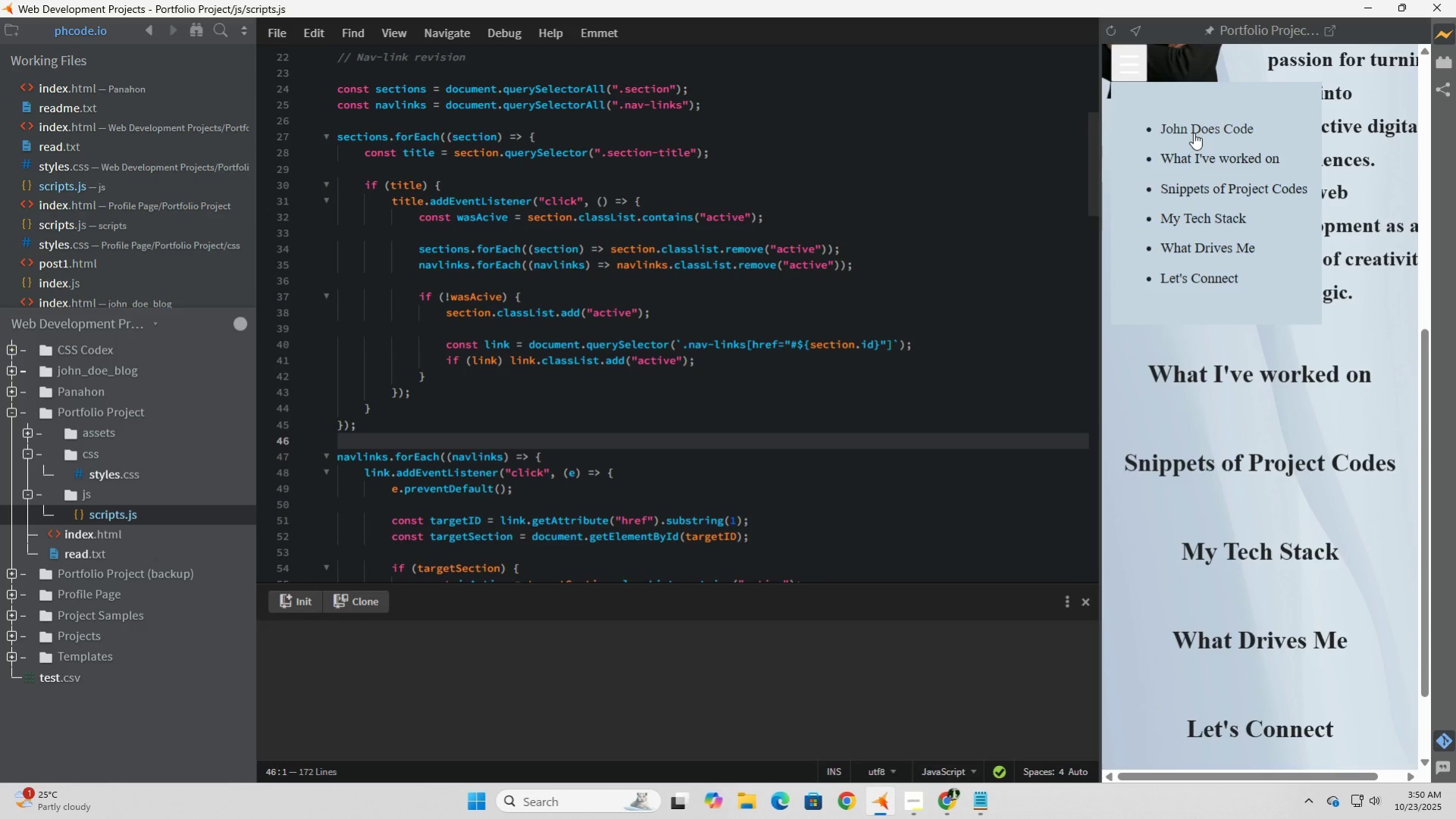 
left_click([1193, 133])
 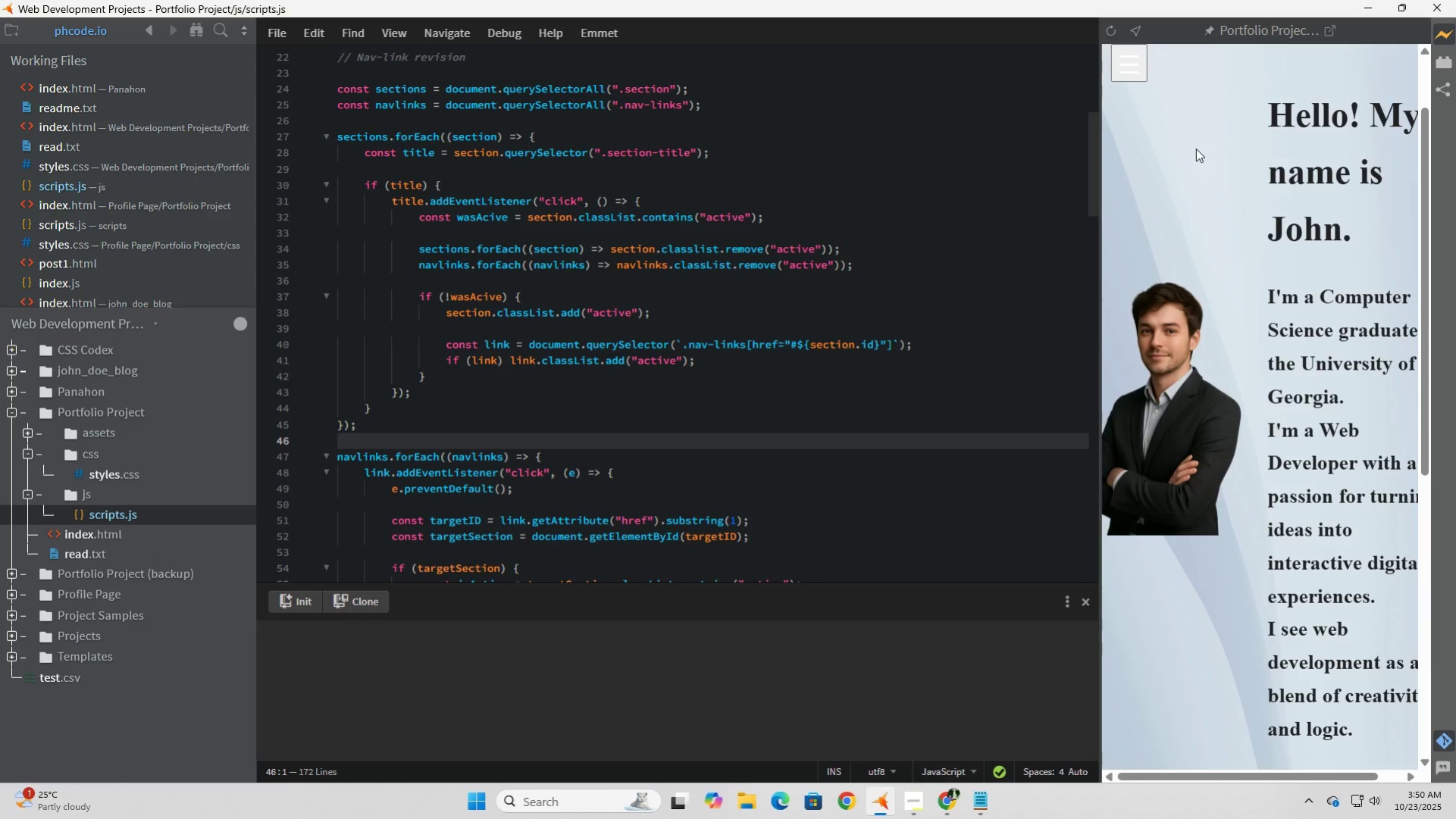 
scroll: coordinate [1190, 335], scroll_direction: down, amount: 7.0
 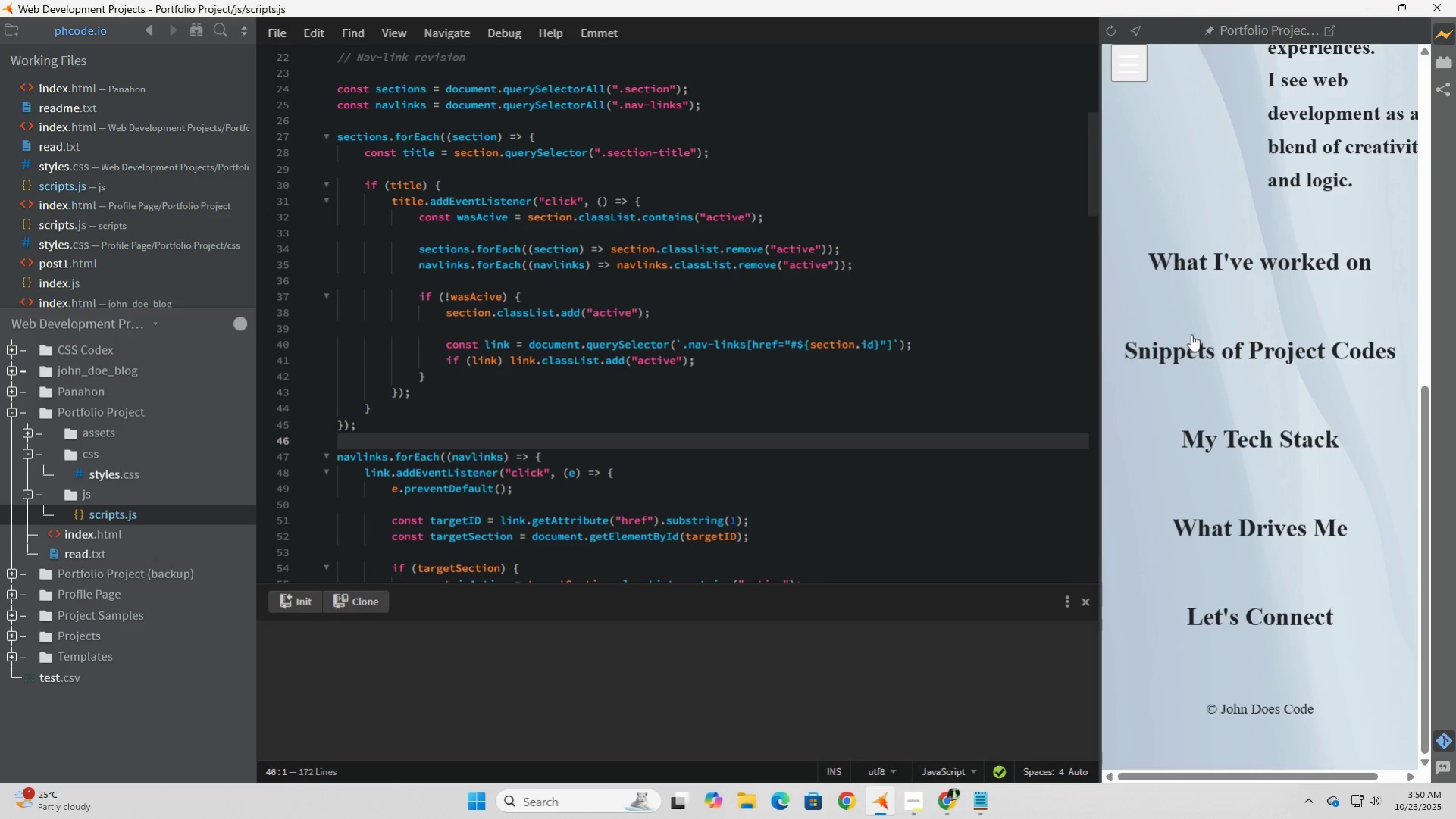 
left_click([1191, 334])
 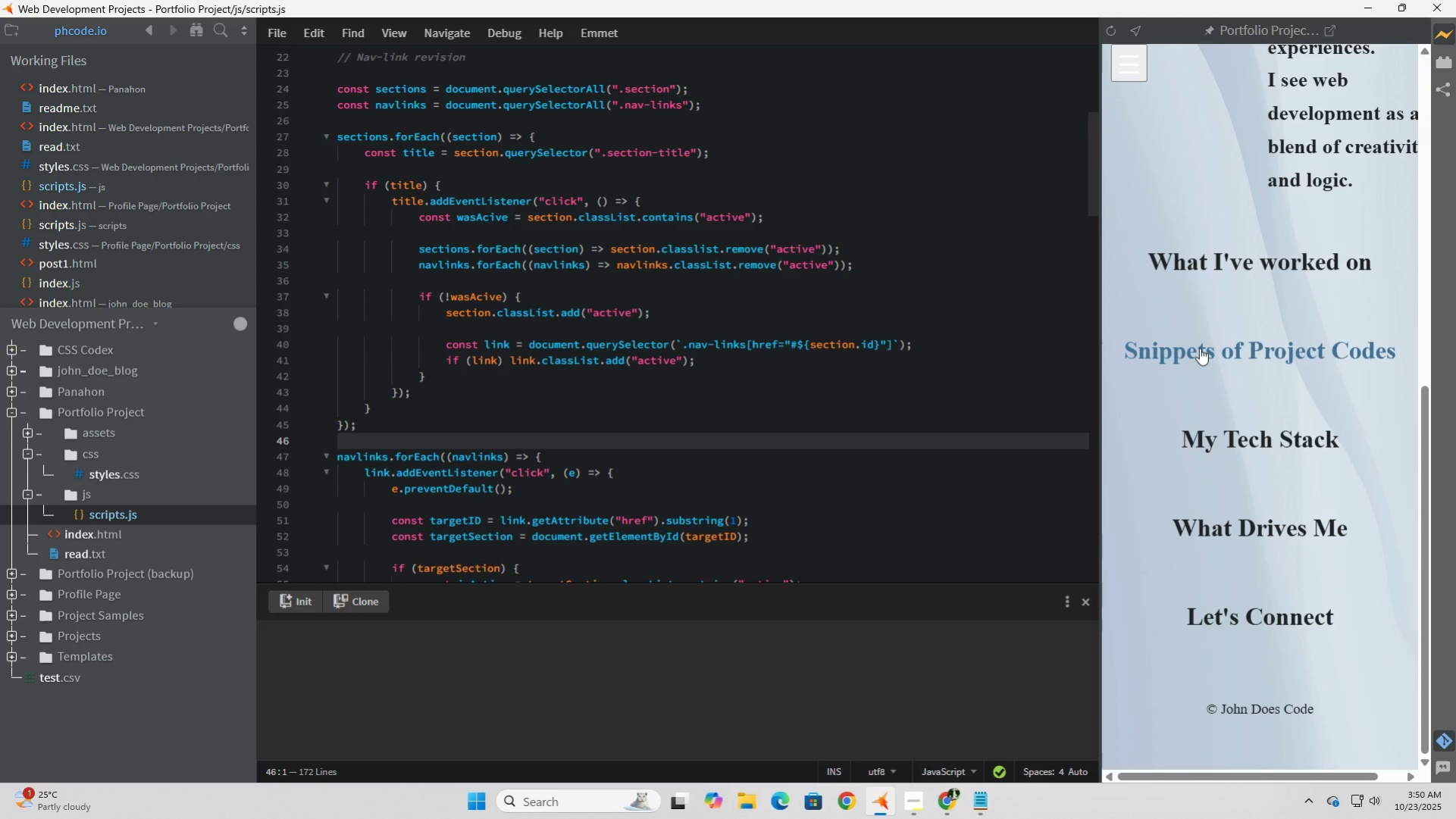 
left_click([1199, 348])
 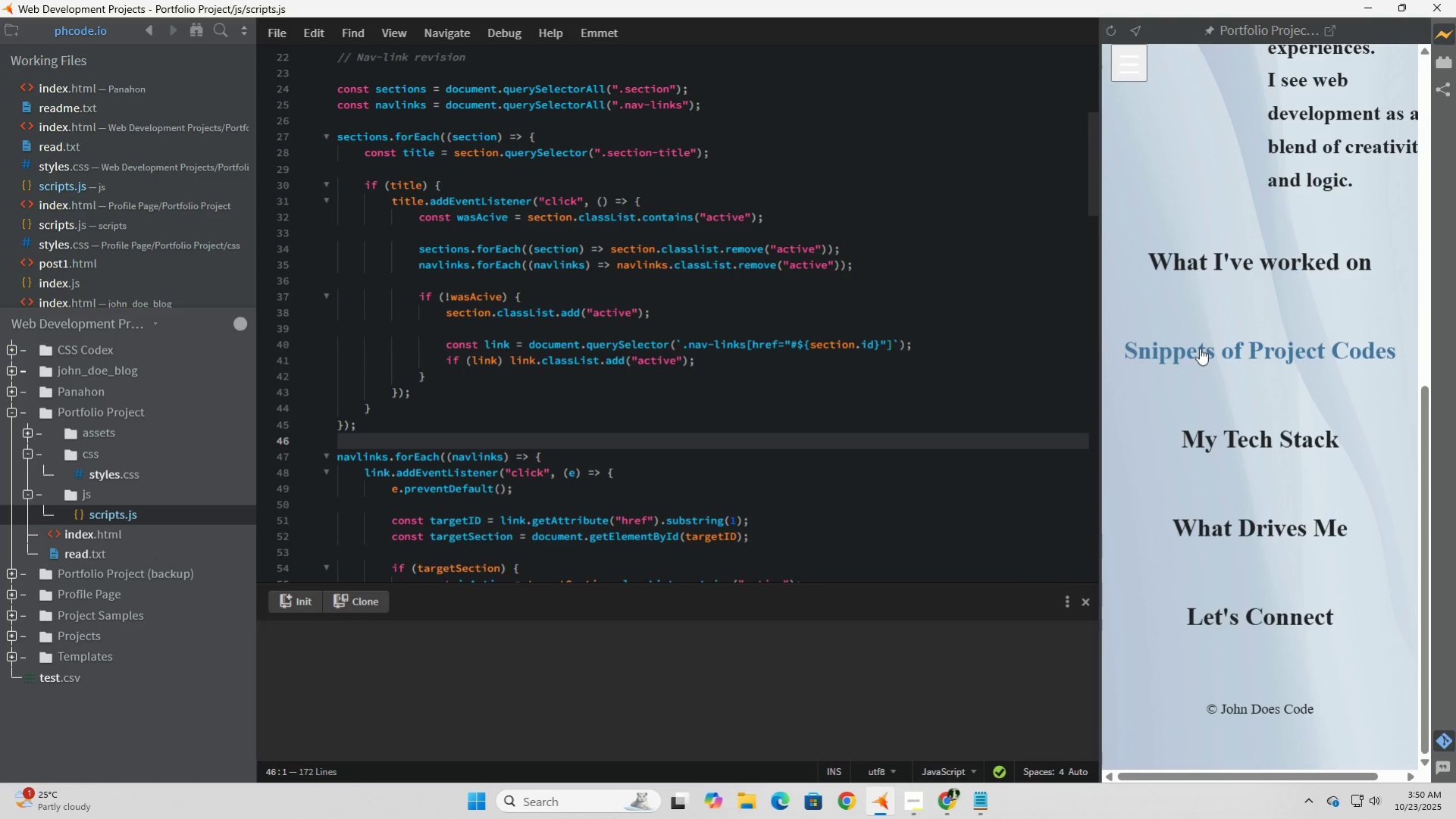 
left_click([1199, 348])
 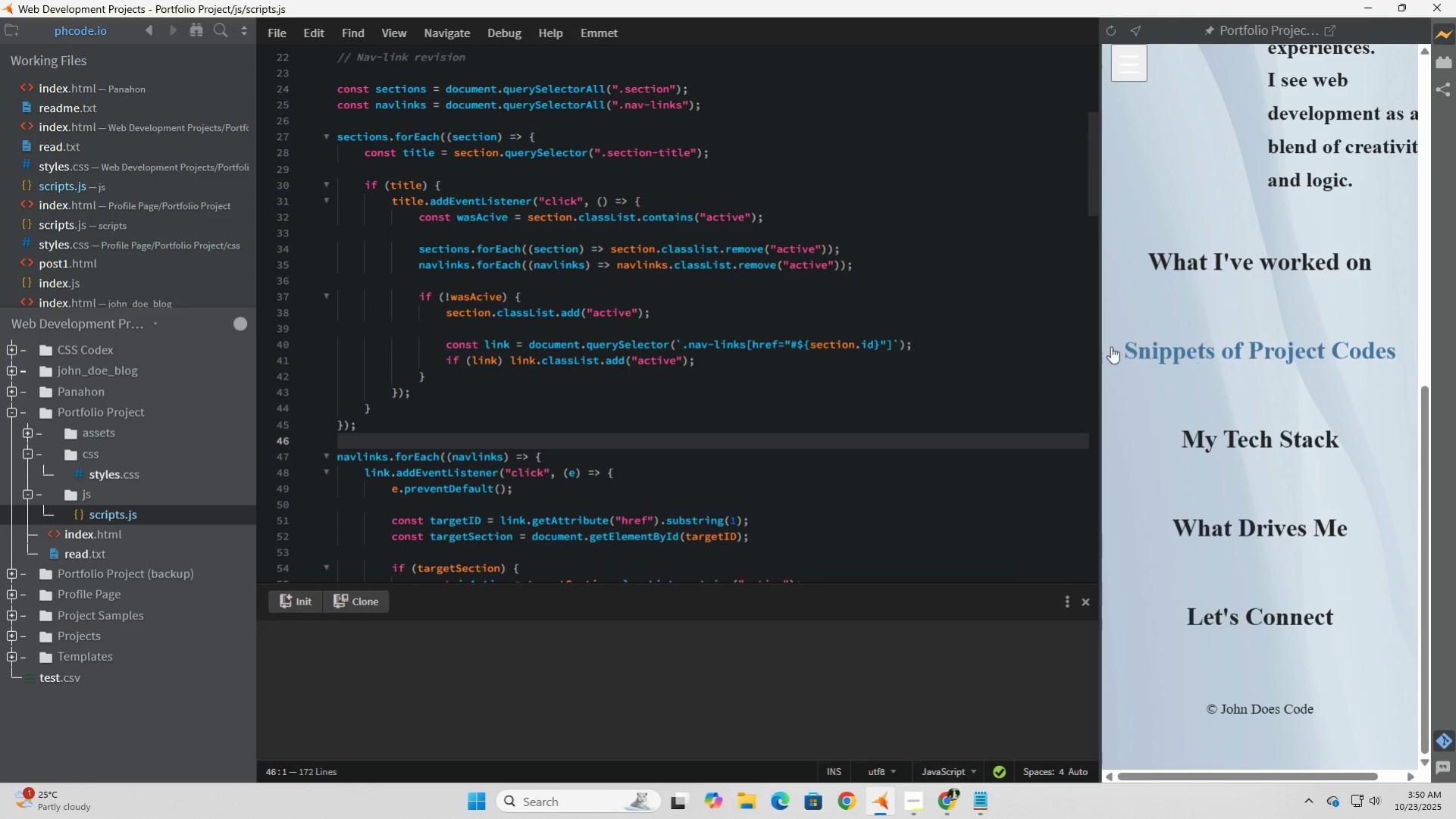 
left_click([1199, 348])
 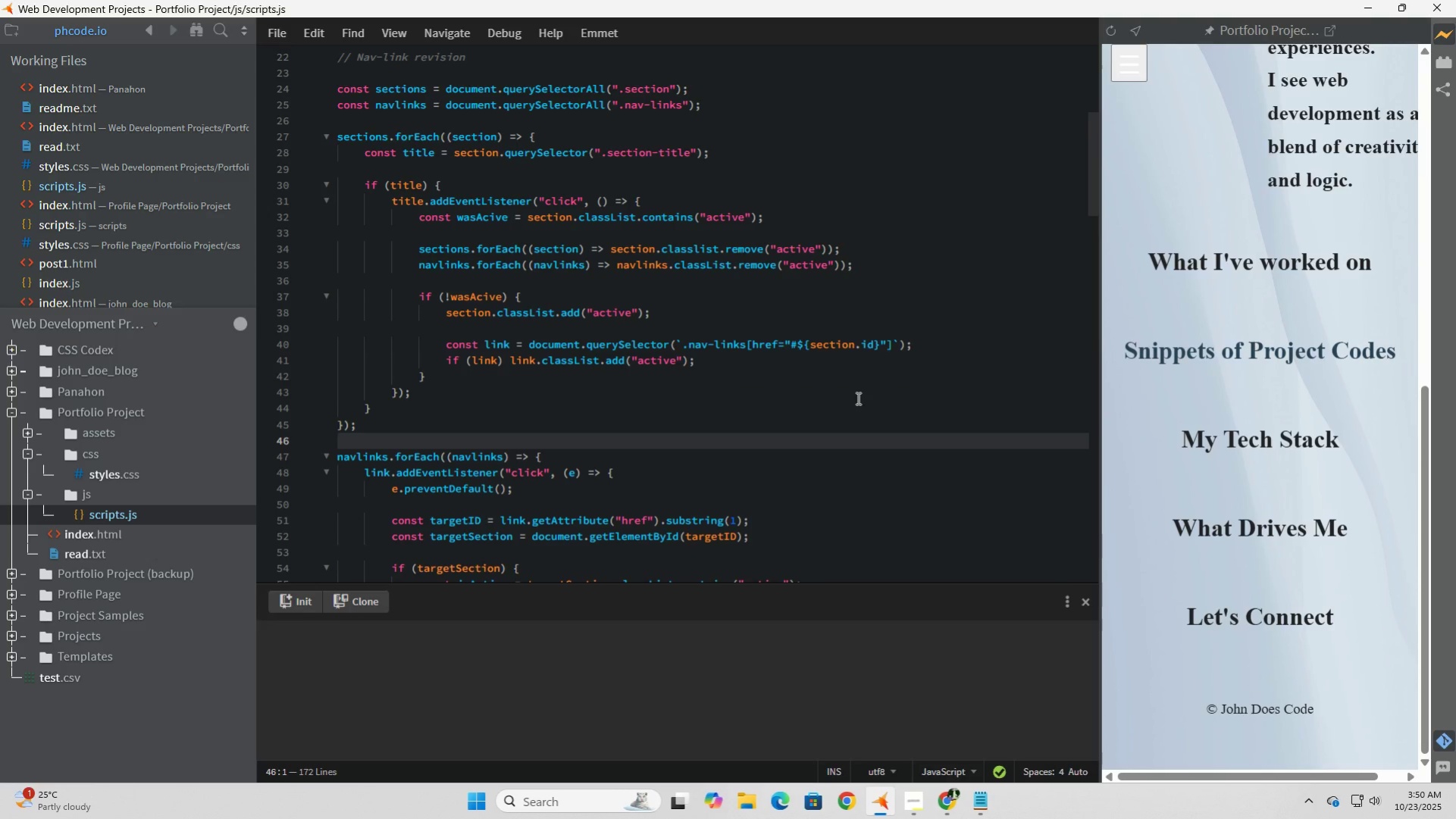 
left_click([856, 398])
 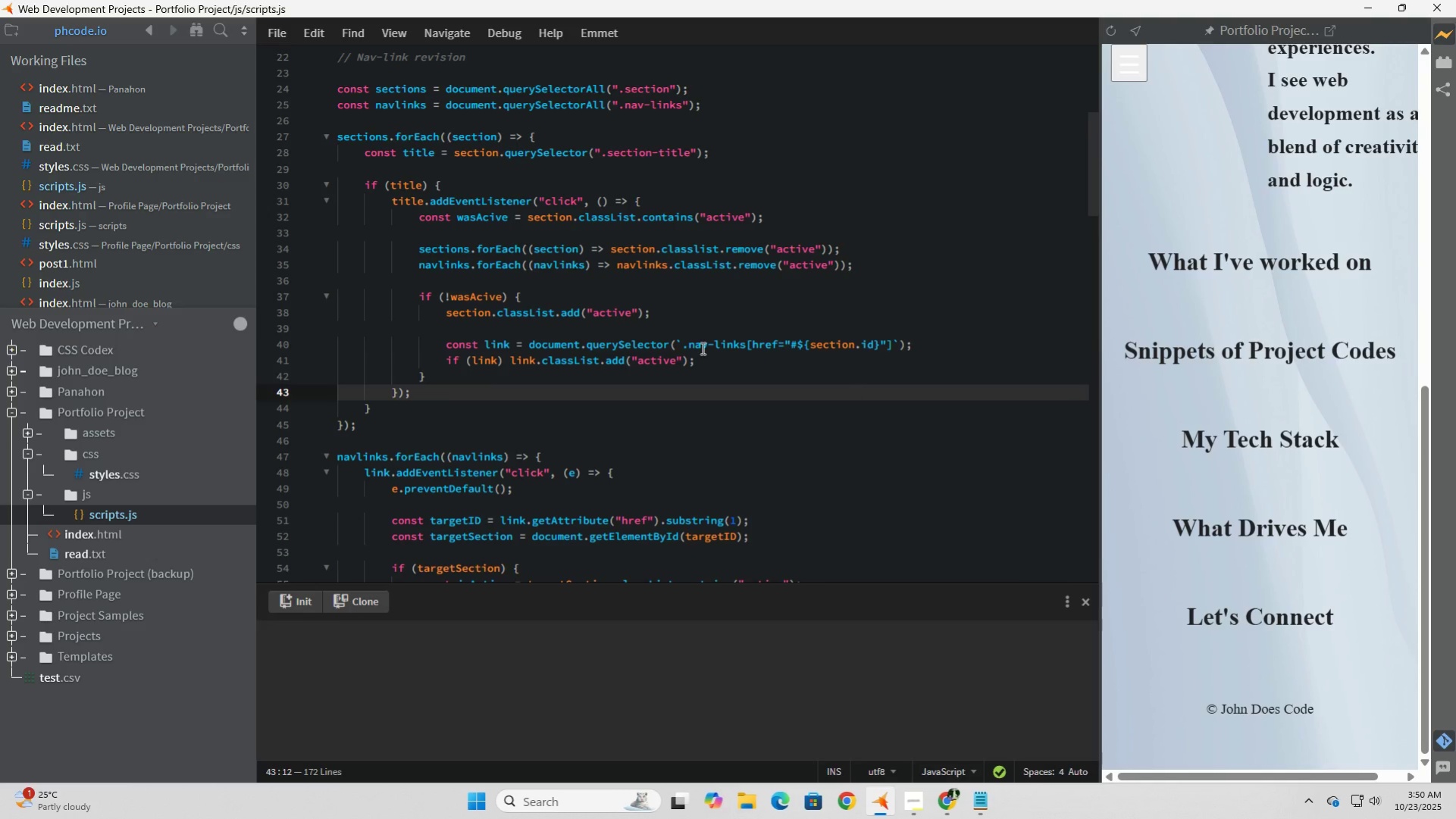 
scroll: coordinate [563, 314], scroll_direction: up, amount: 2.0
 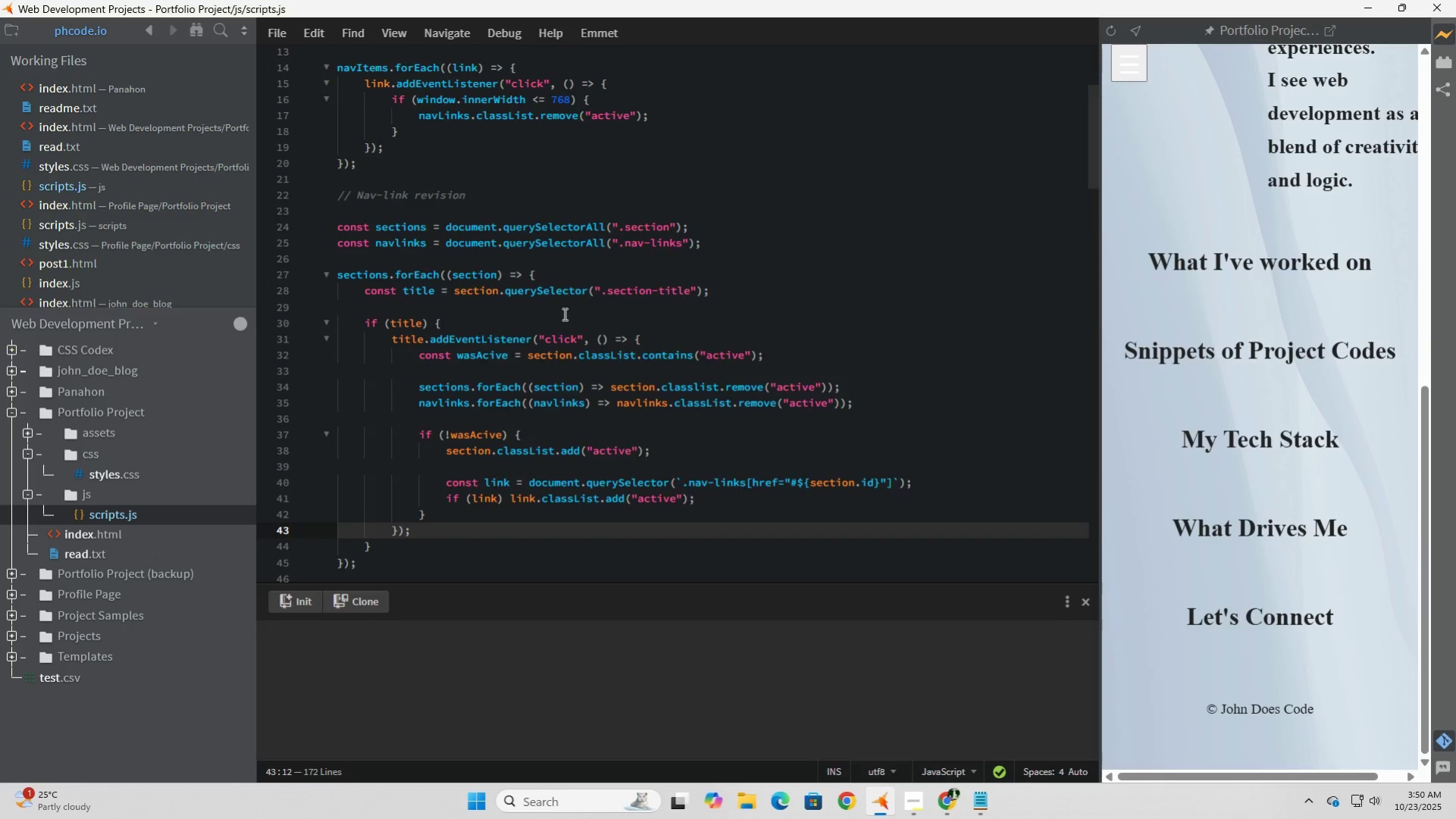 
scroll: coordinate [563, 314], scroll_direction: down, amount: 1.0
 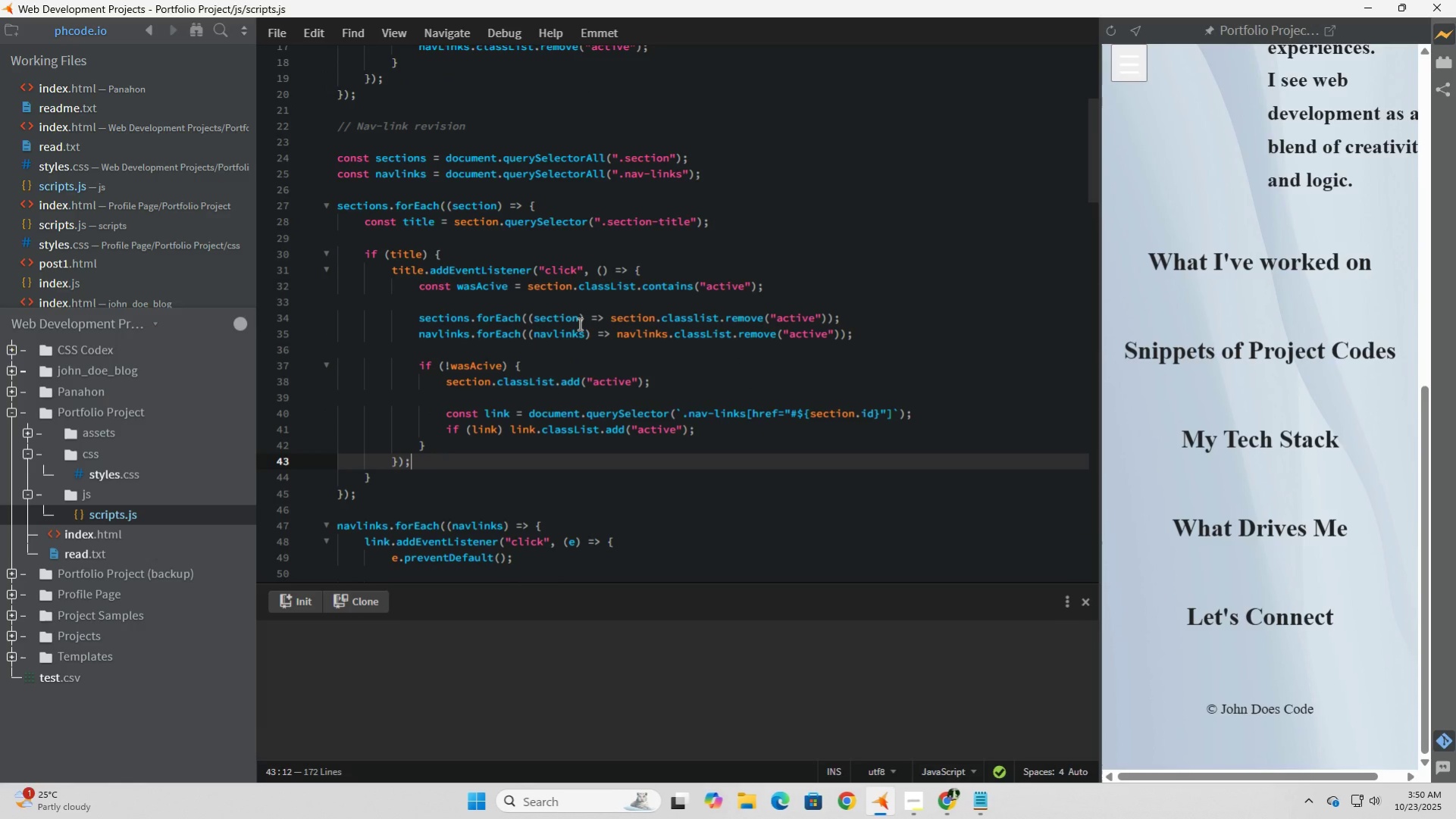 
left_click_drag(start_coordinate=[578, 322], to_coordinate=[551, 321])
 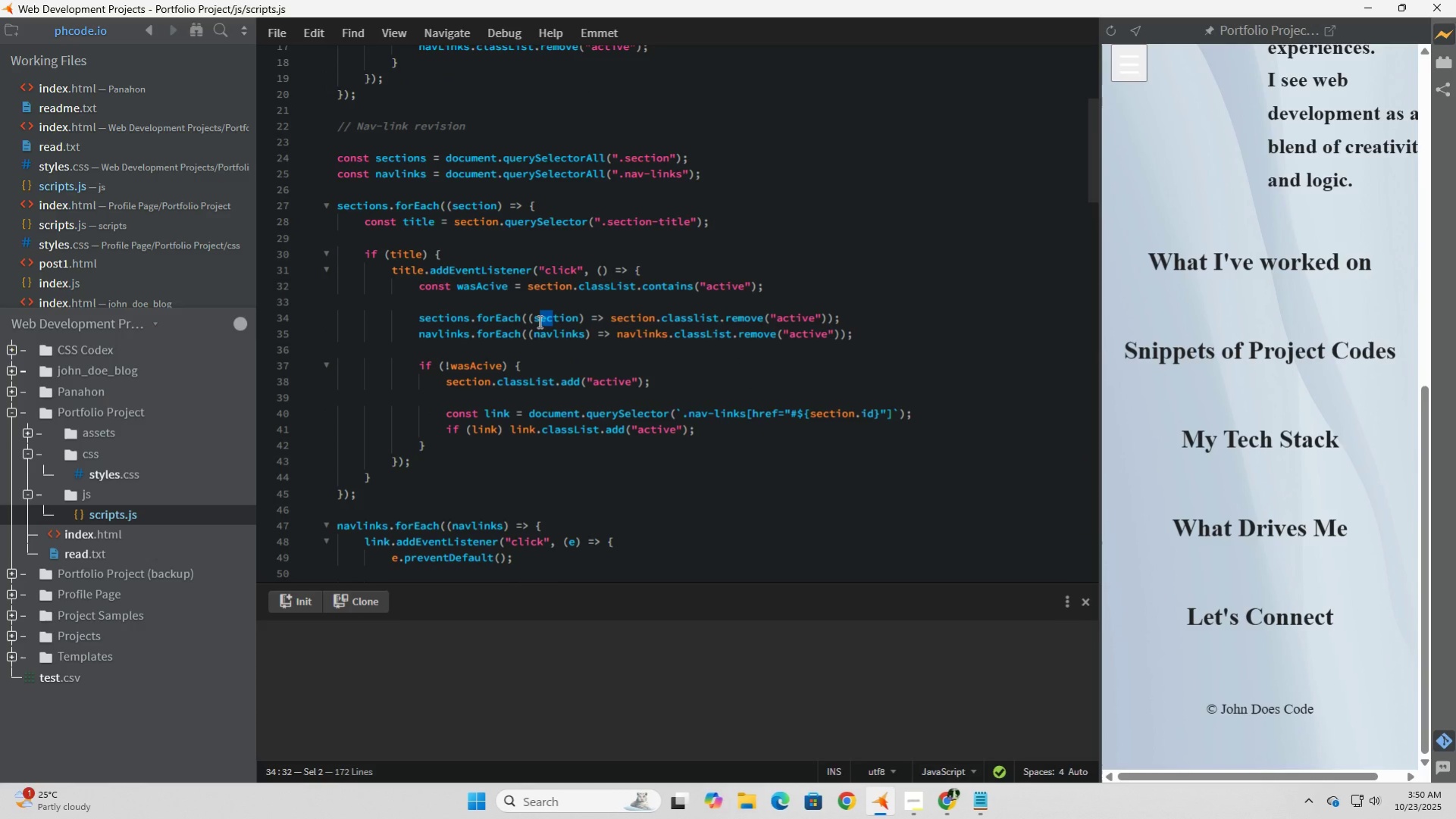 
left_click_drag(start_coordinate=[551, 321], to_coordinate=[535, 321])
 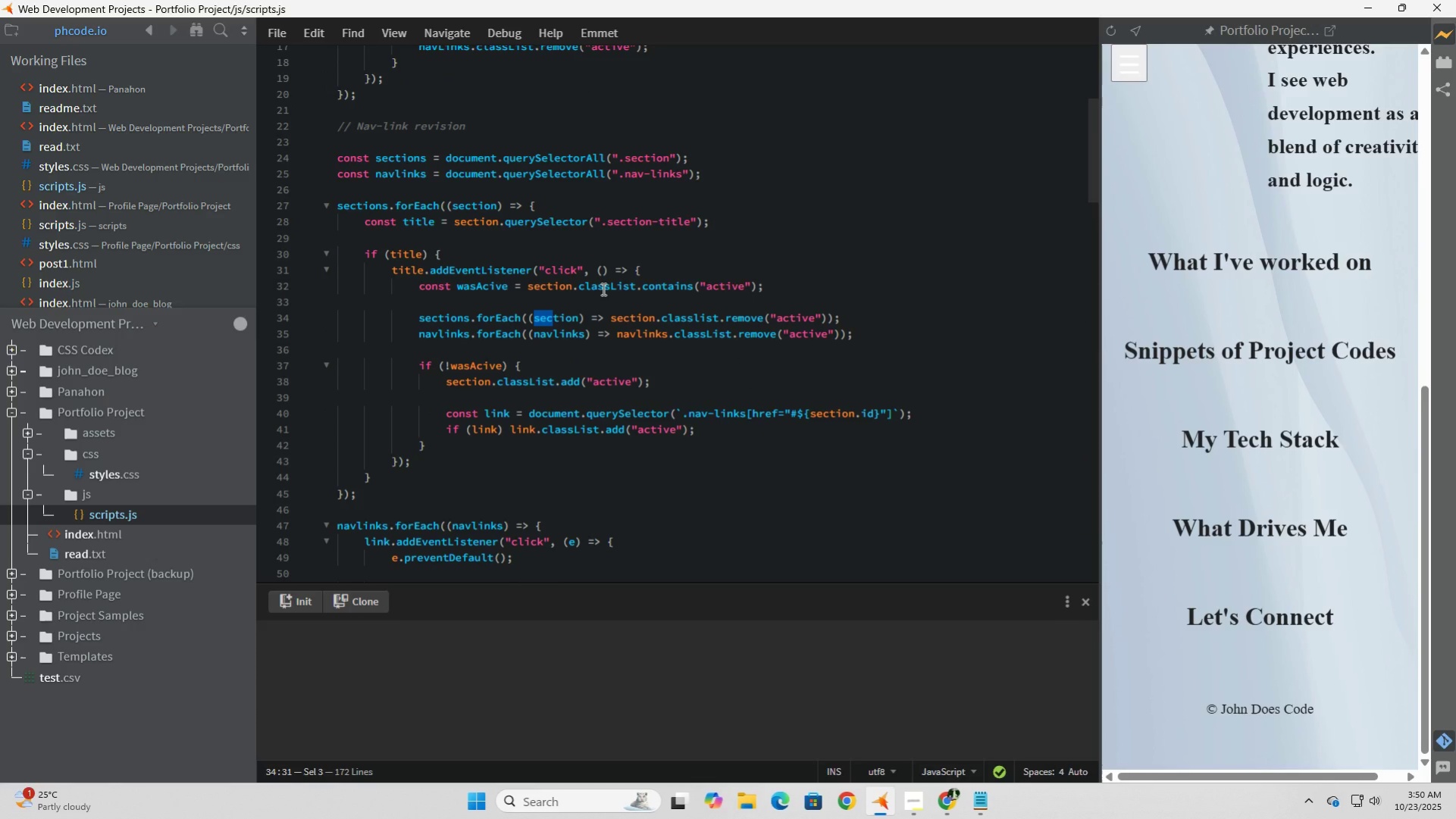 
key(Delete)
 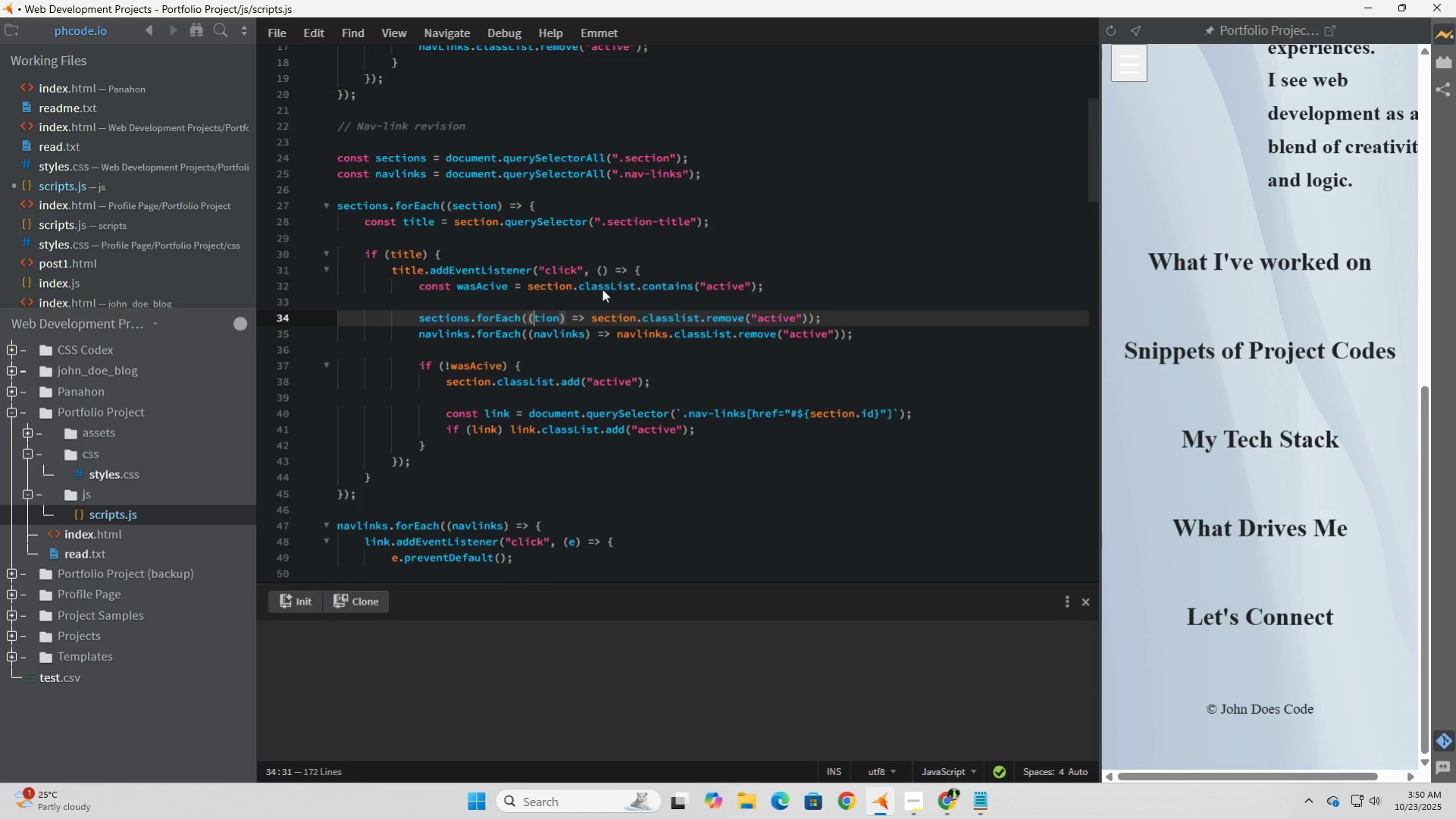 
key(Delete)
 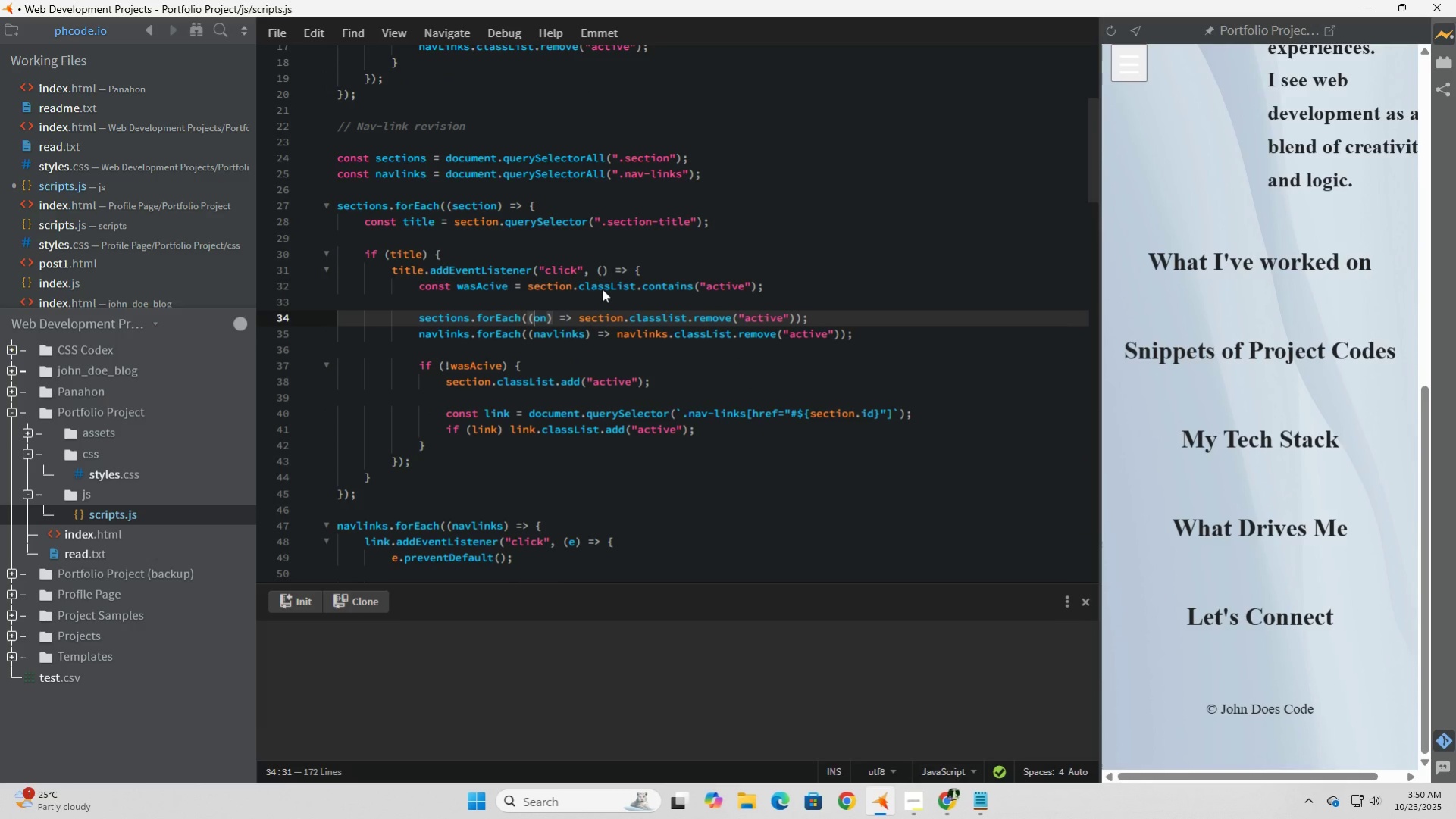 
key(Delete)
 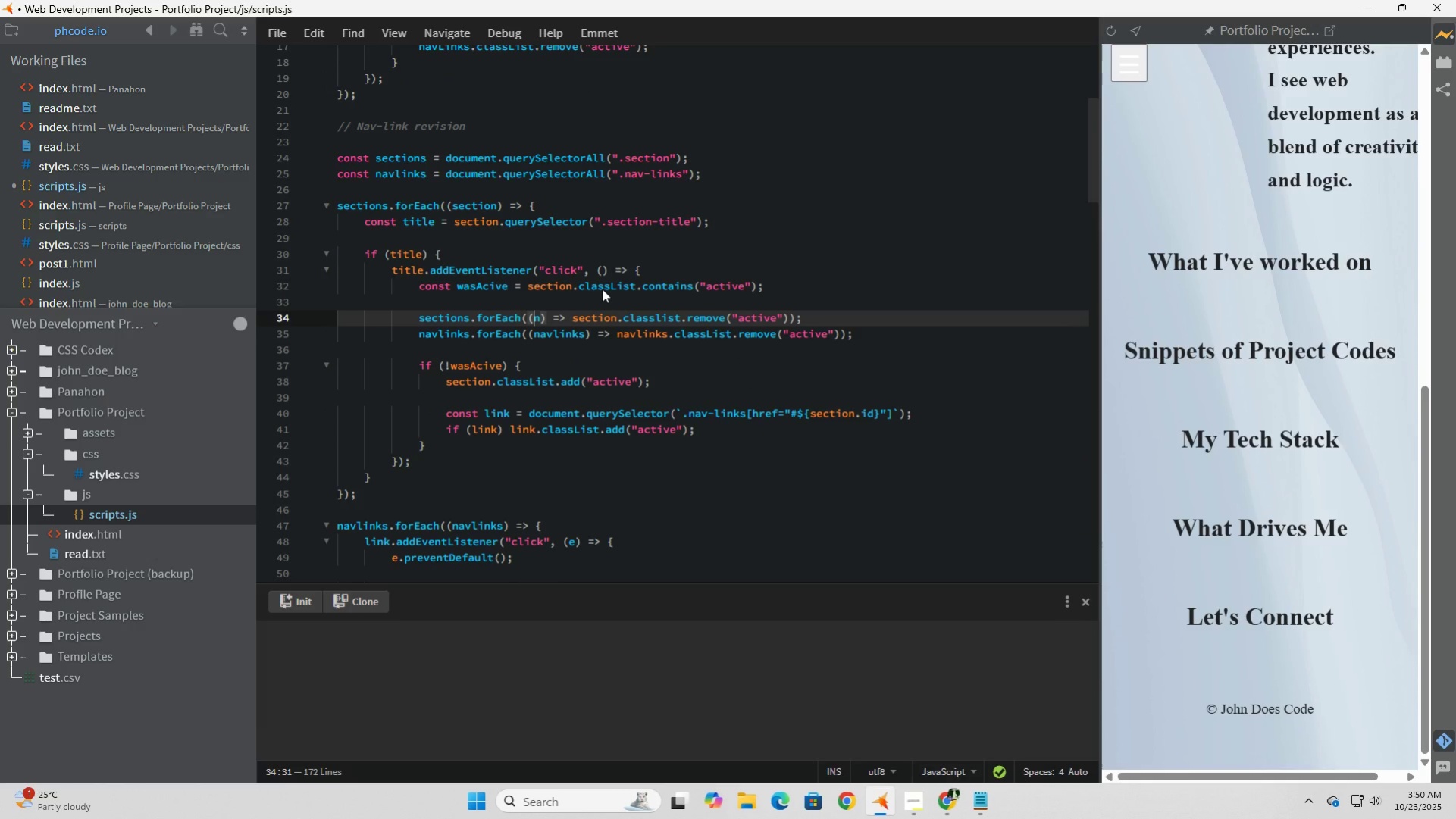 
key(Delete)
 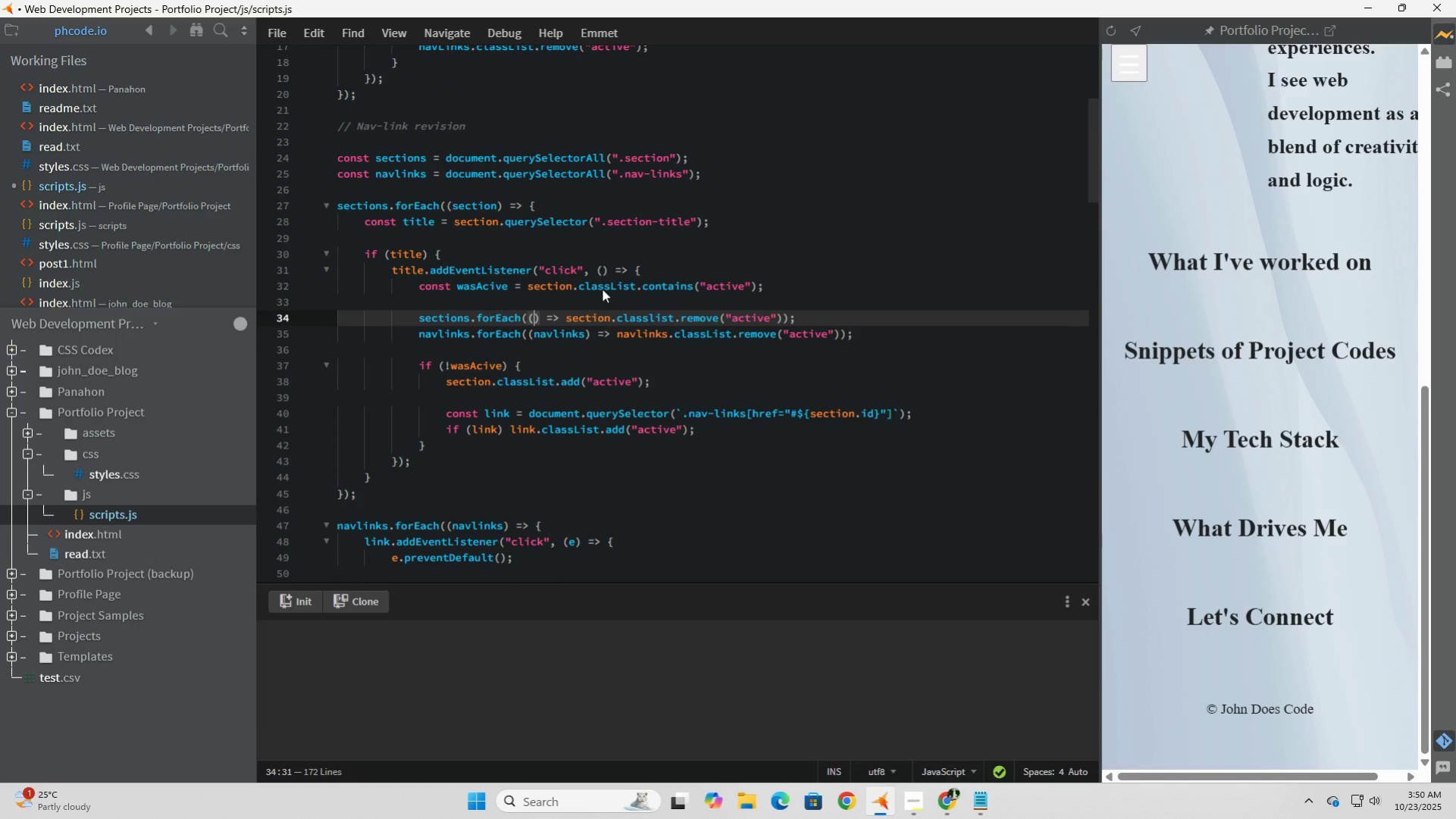 
key(Delete)
 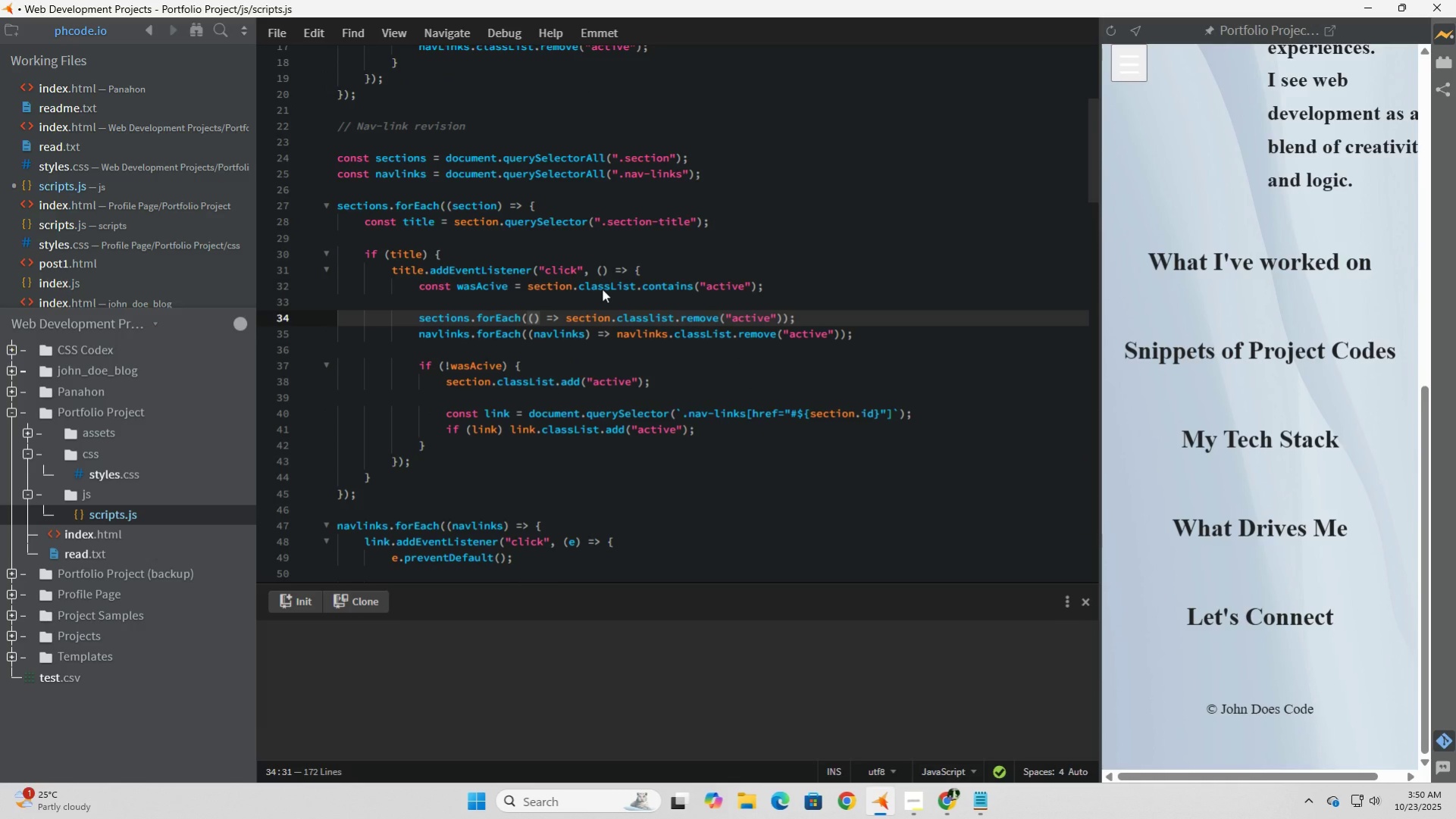 
key(S)
 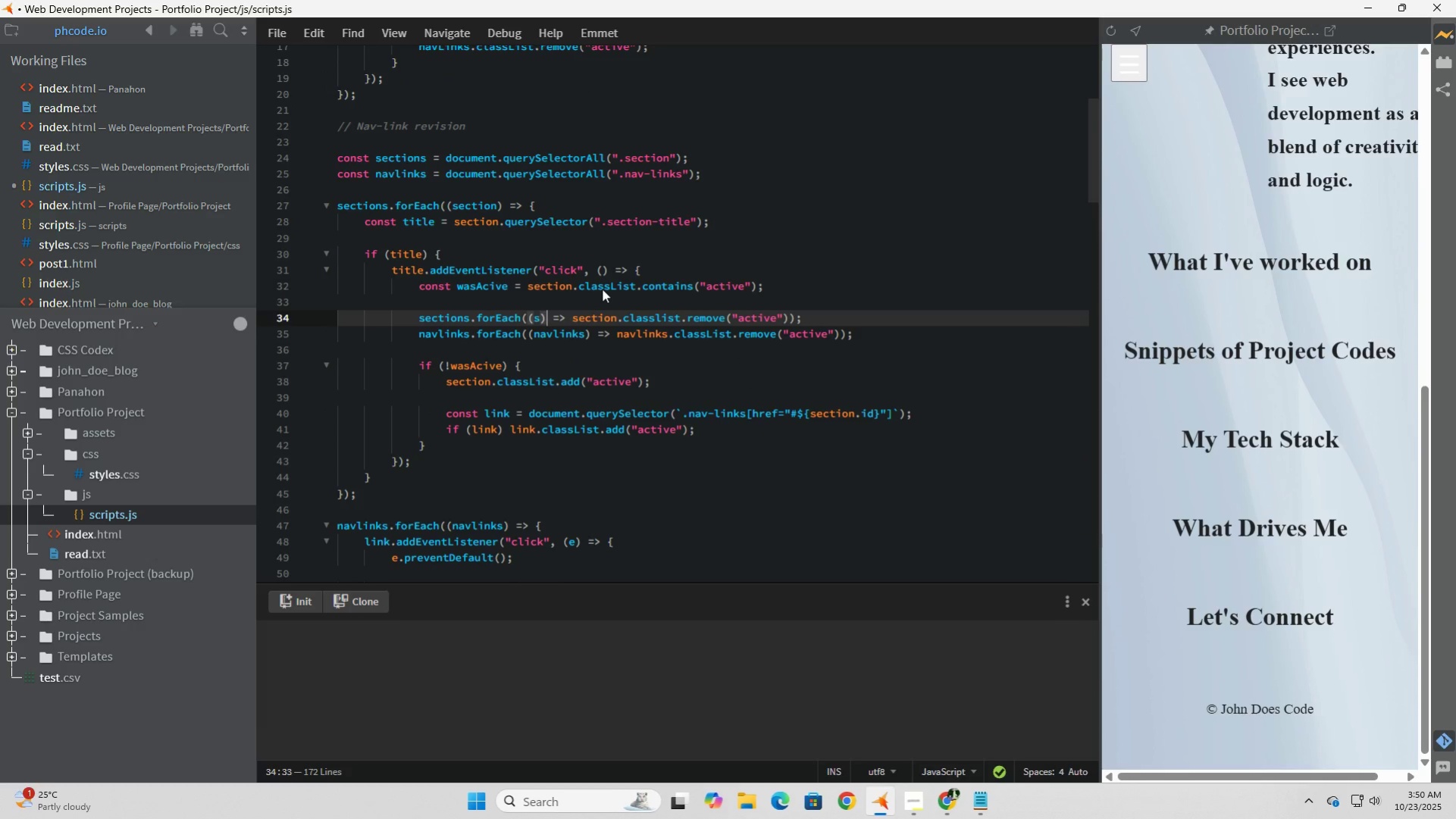 
key(ArrowRight)
 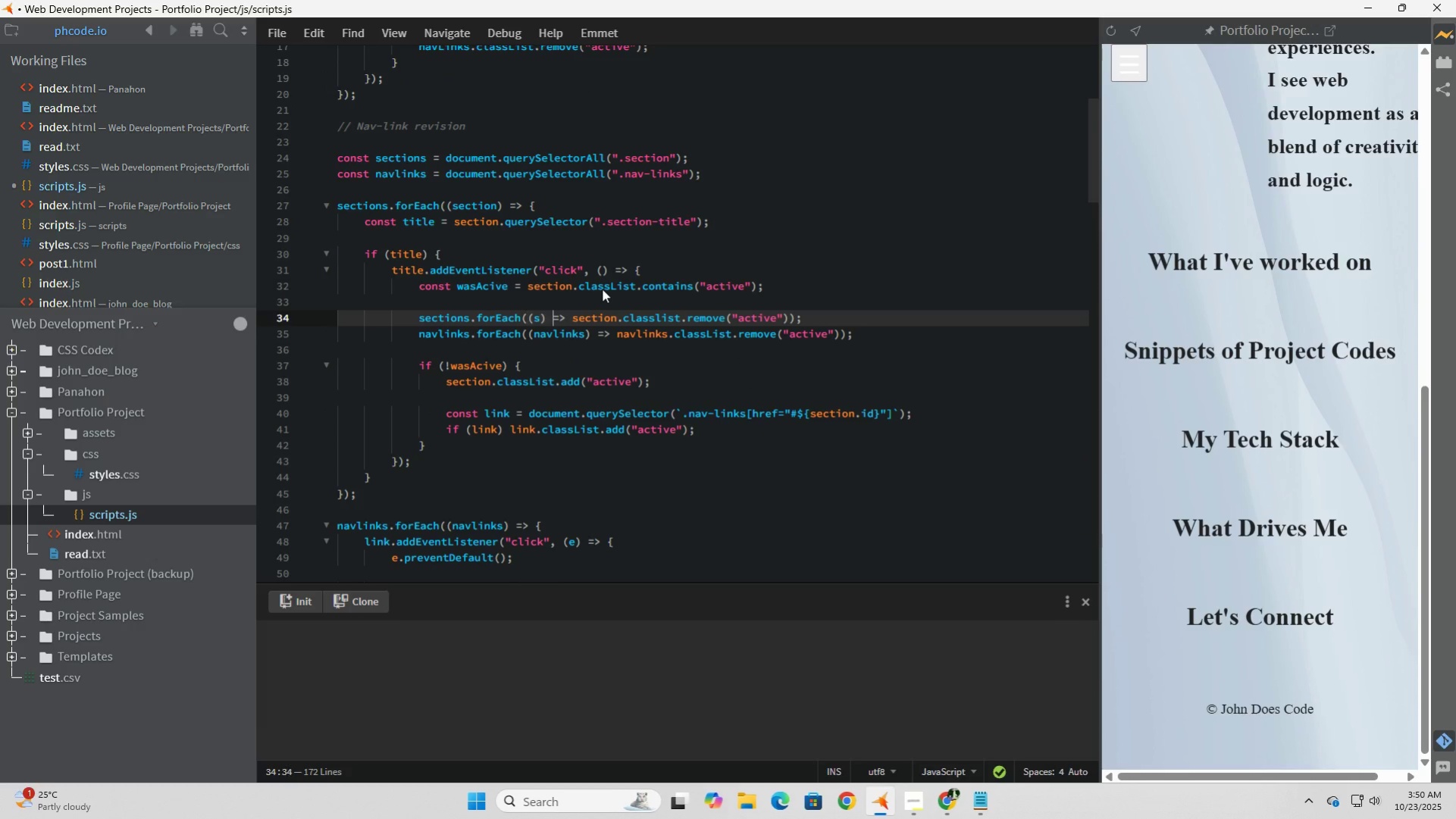 
key(ArrowRight)
 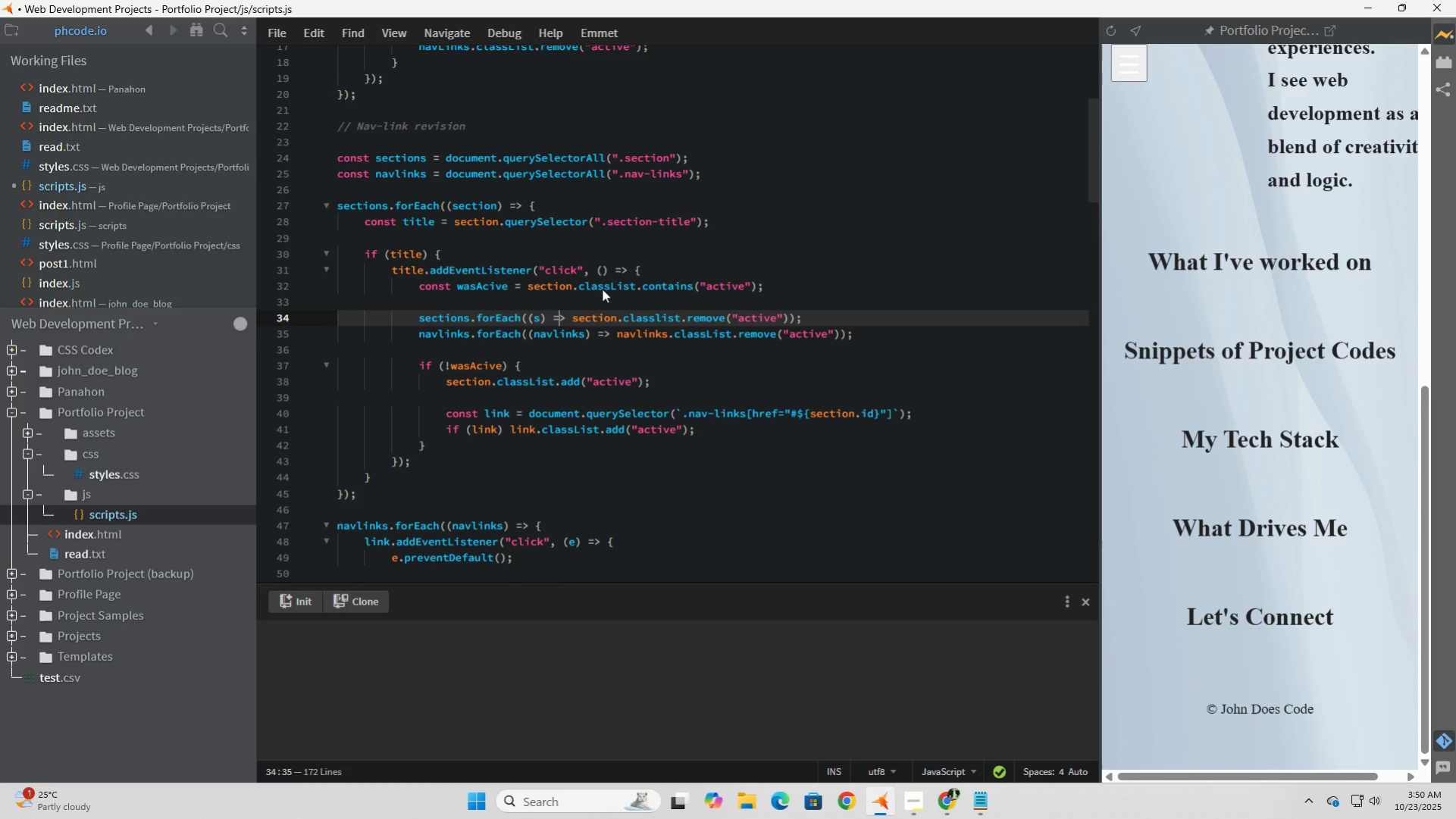 
key(ArrowRight)
 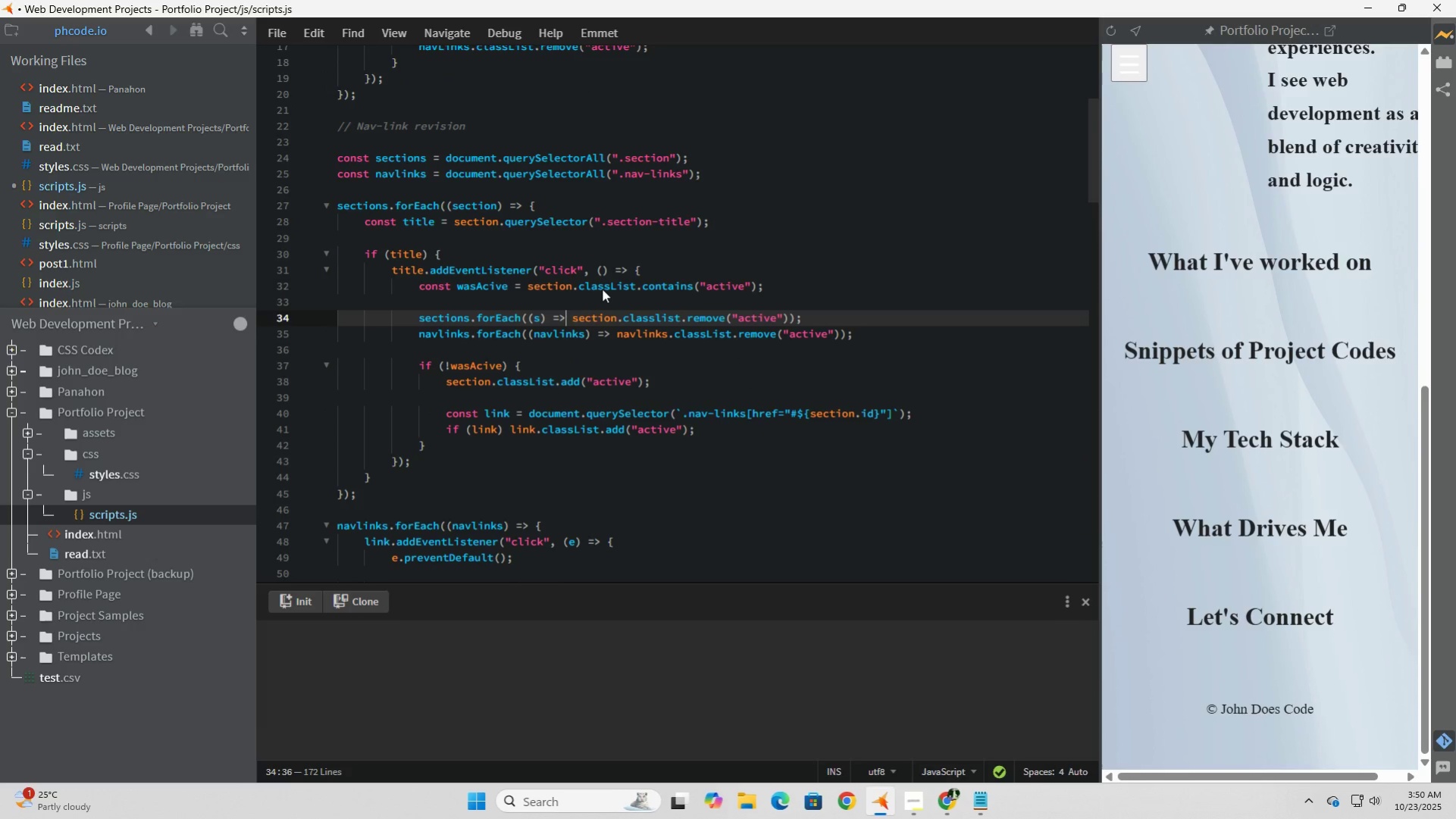 
key(ArrowRight)
 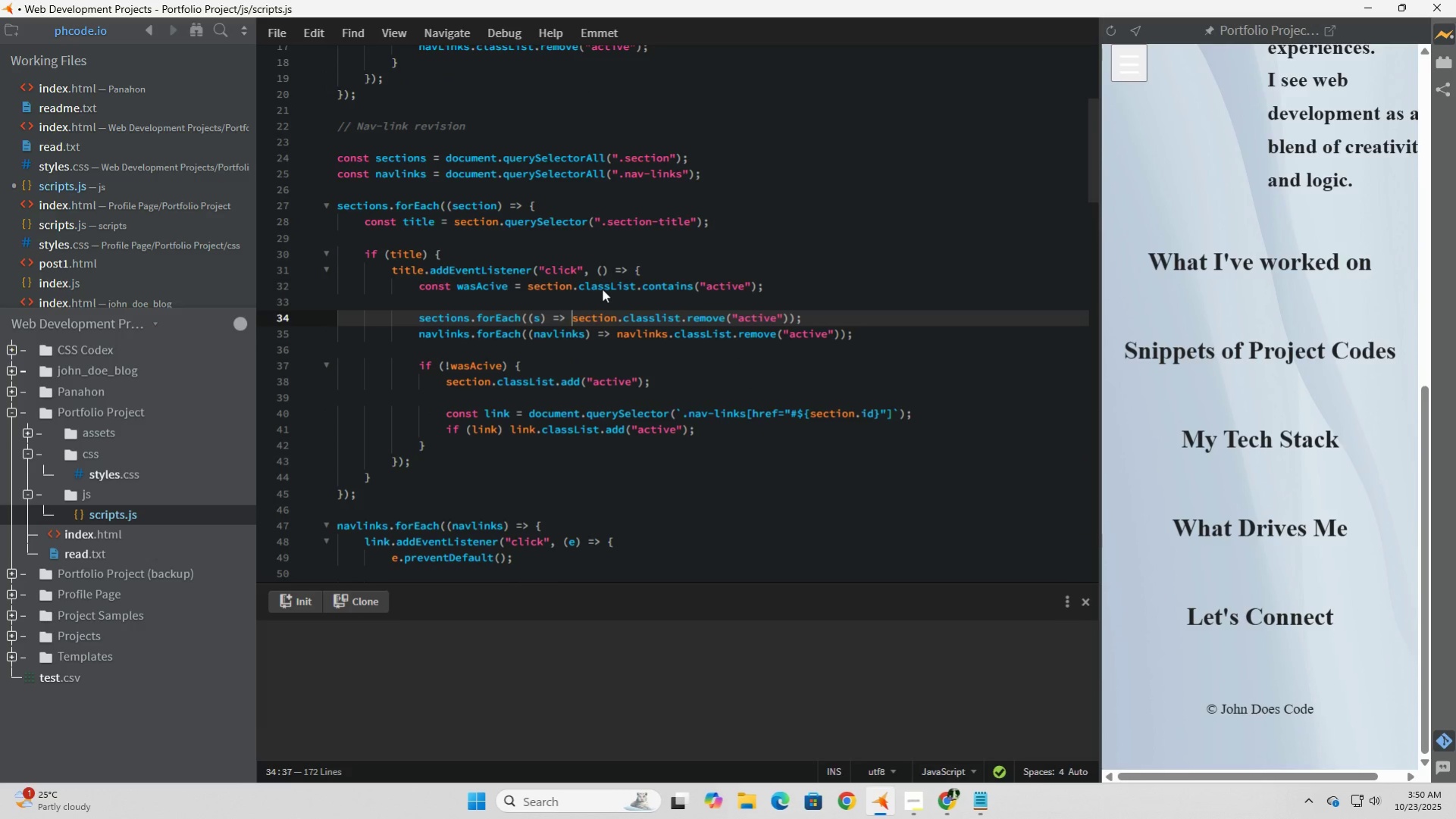 
key(ArrowRight)
 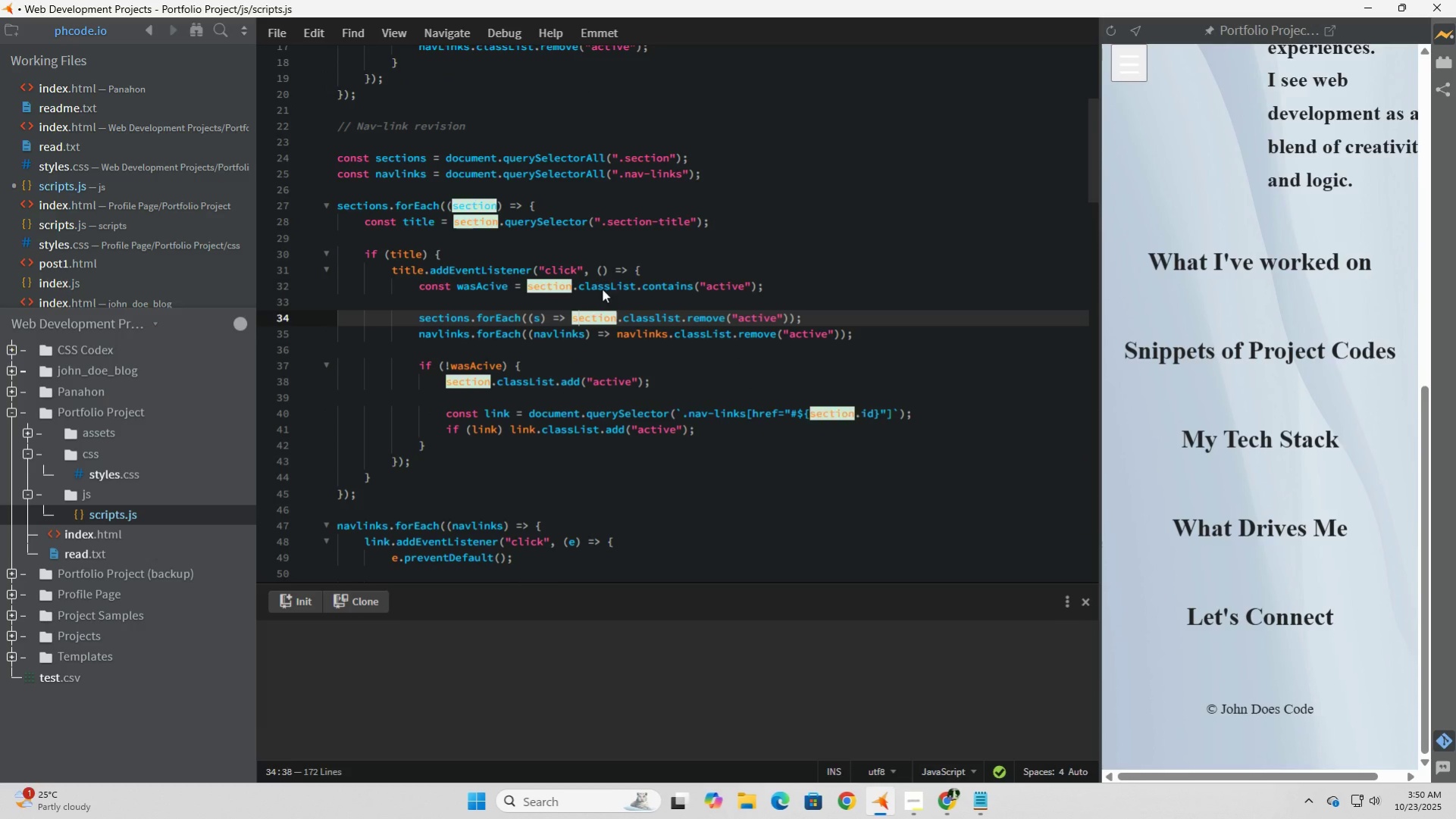 
key(ArrowRight)
 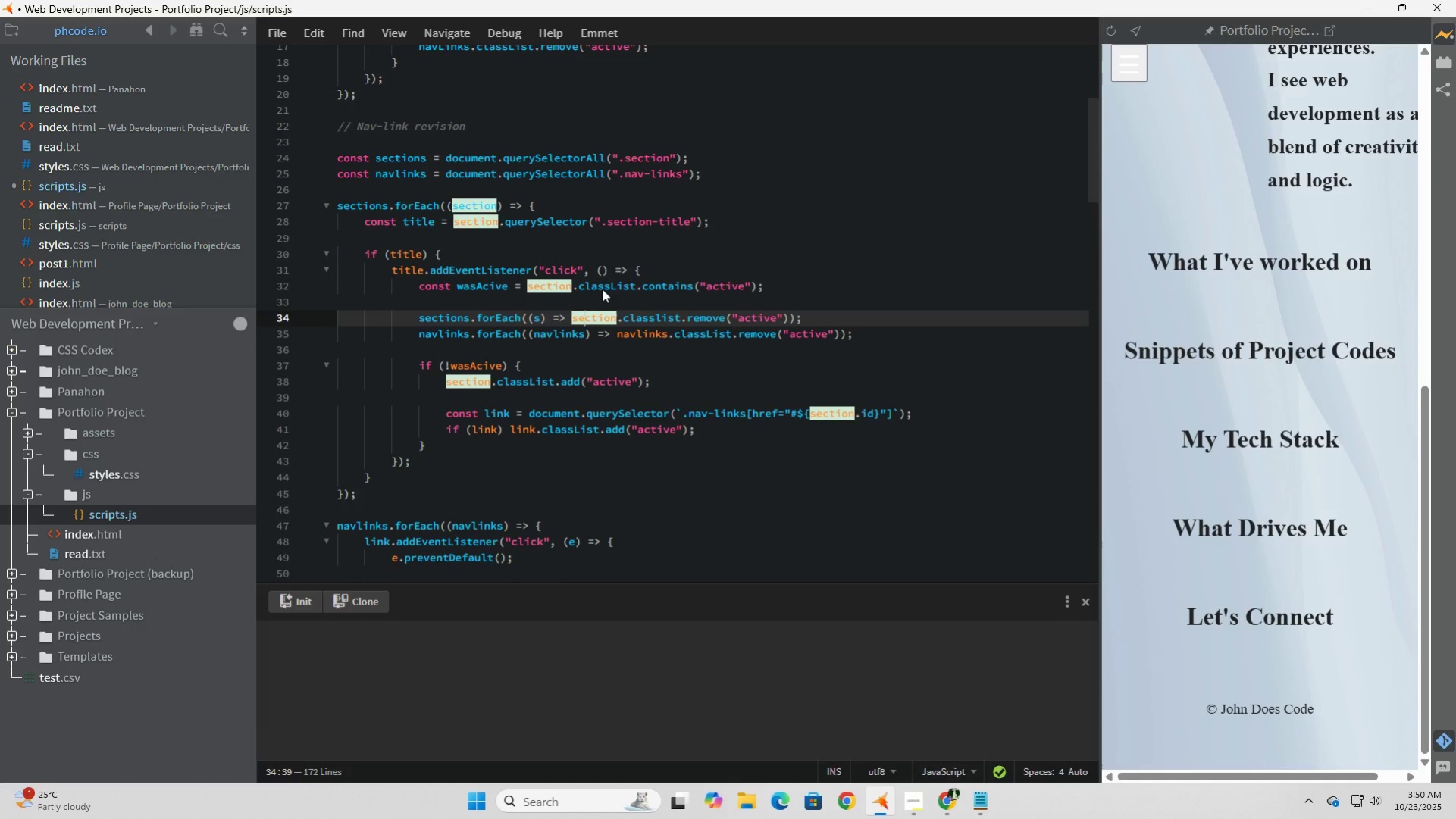 
key(ArrowRight)
 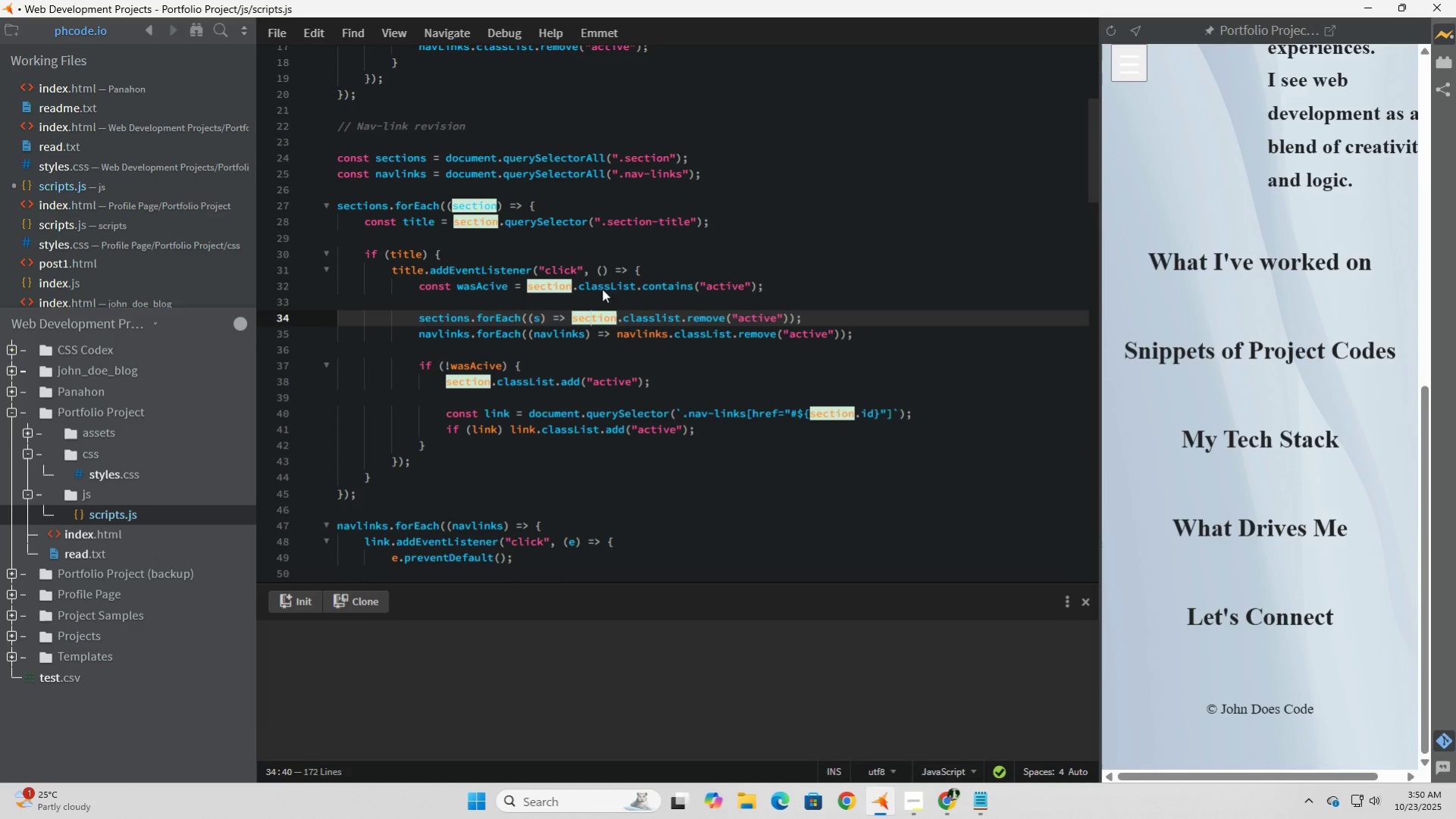 
key(ArrowRight)
 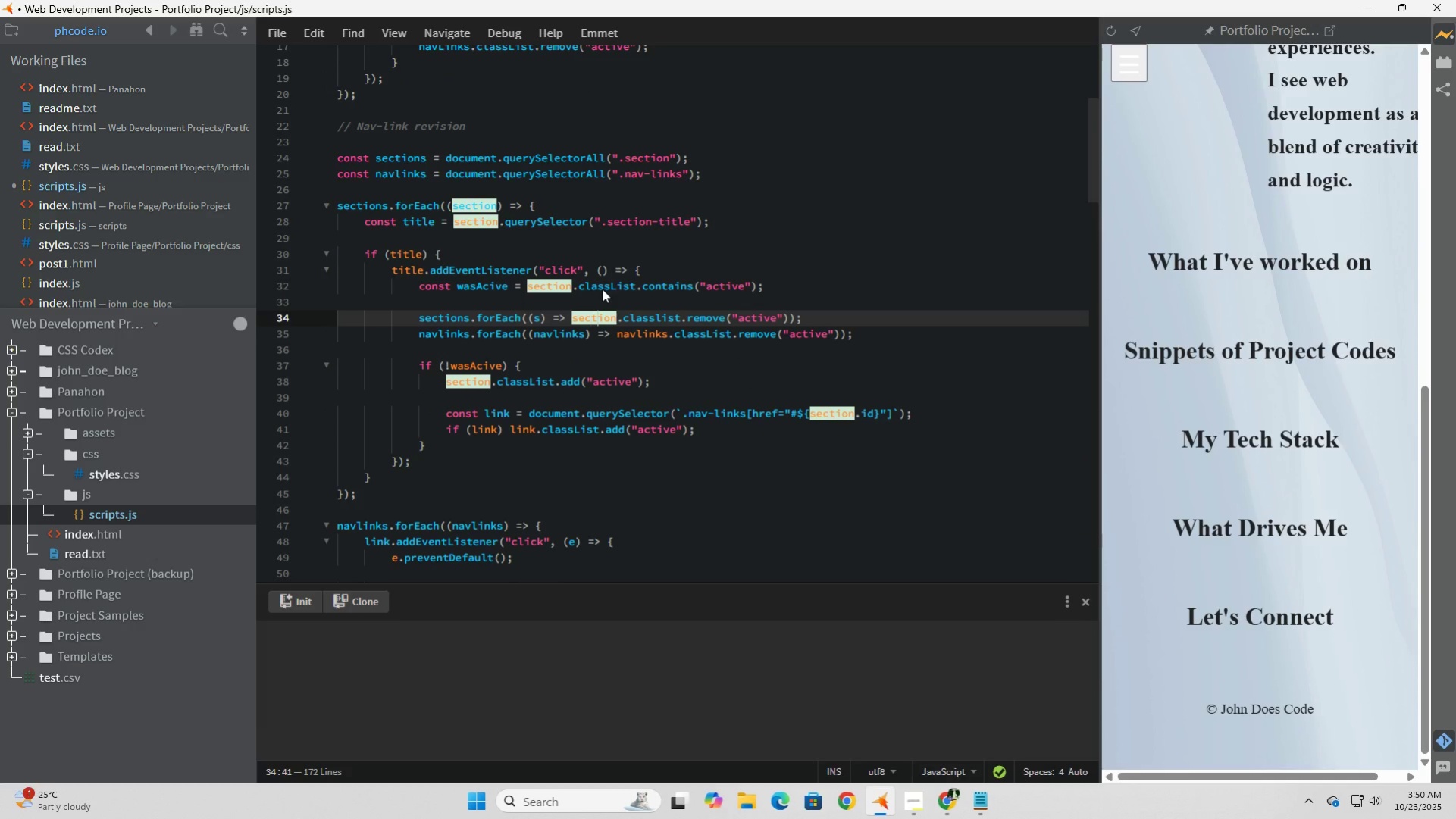 
key(ArrowRight)
 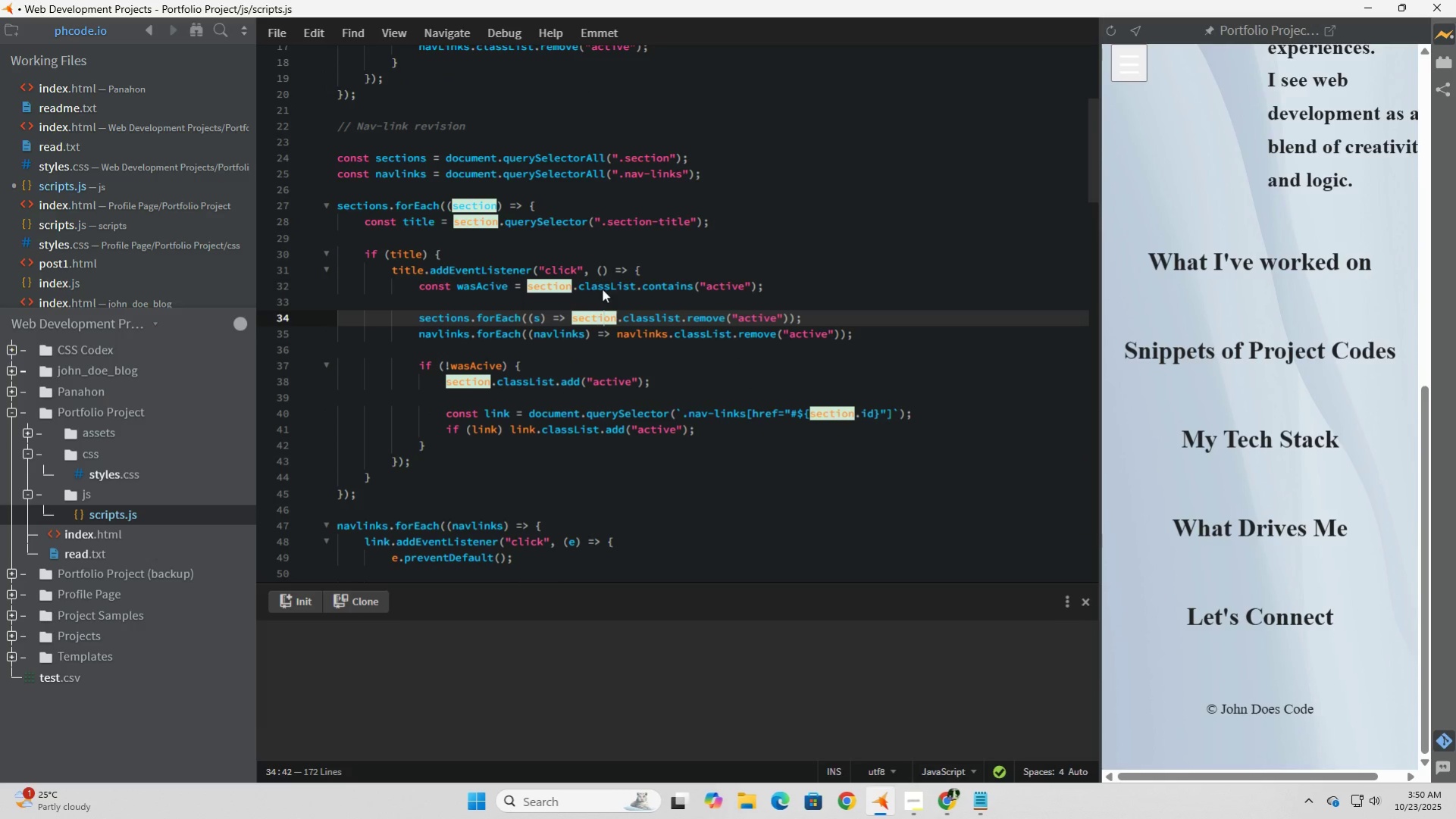 
key(ArrowRight)
 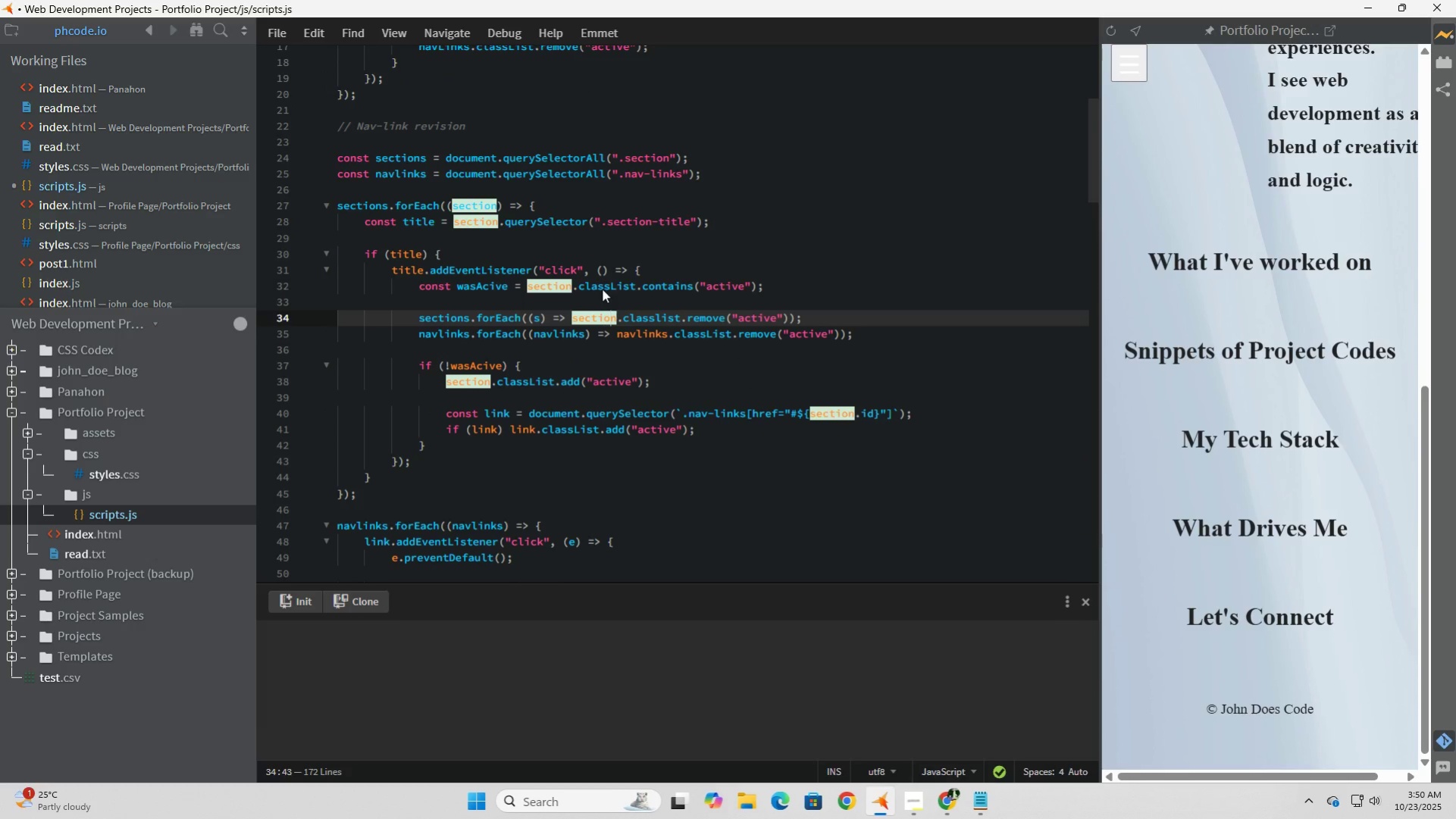 
key(ArrowRight)
 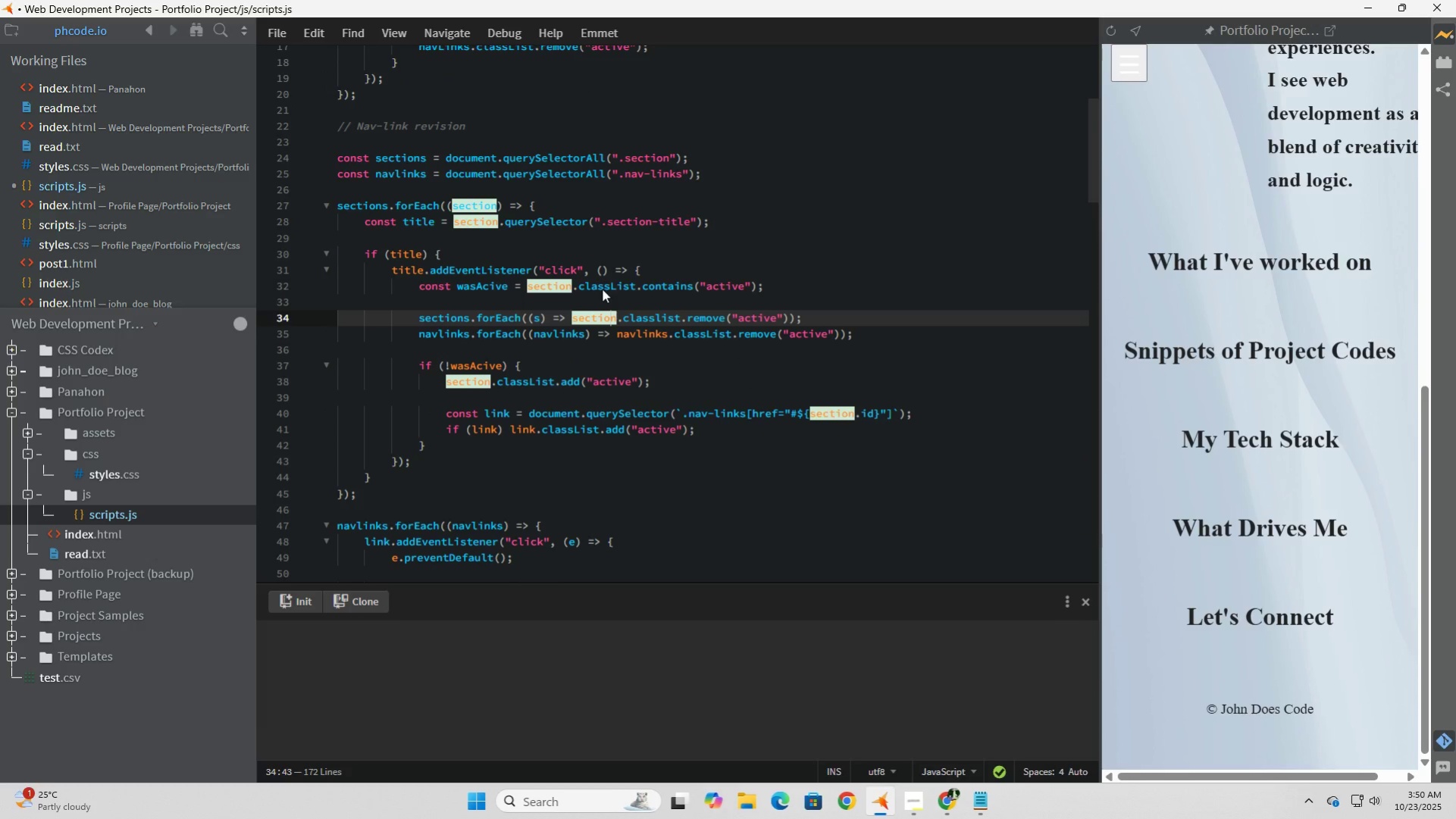 
key(ArrowRight)
 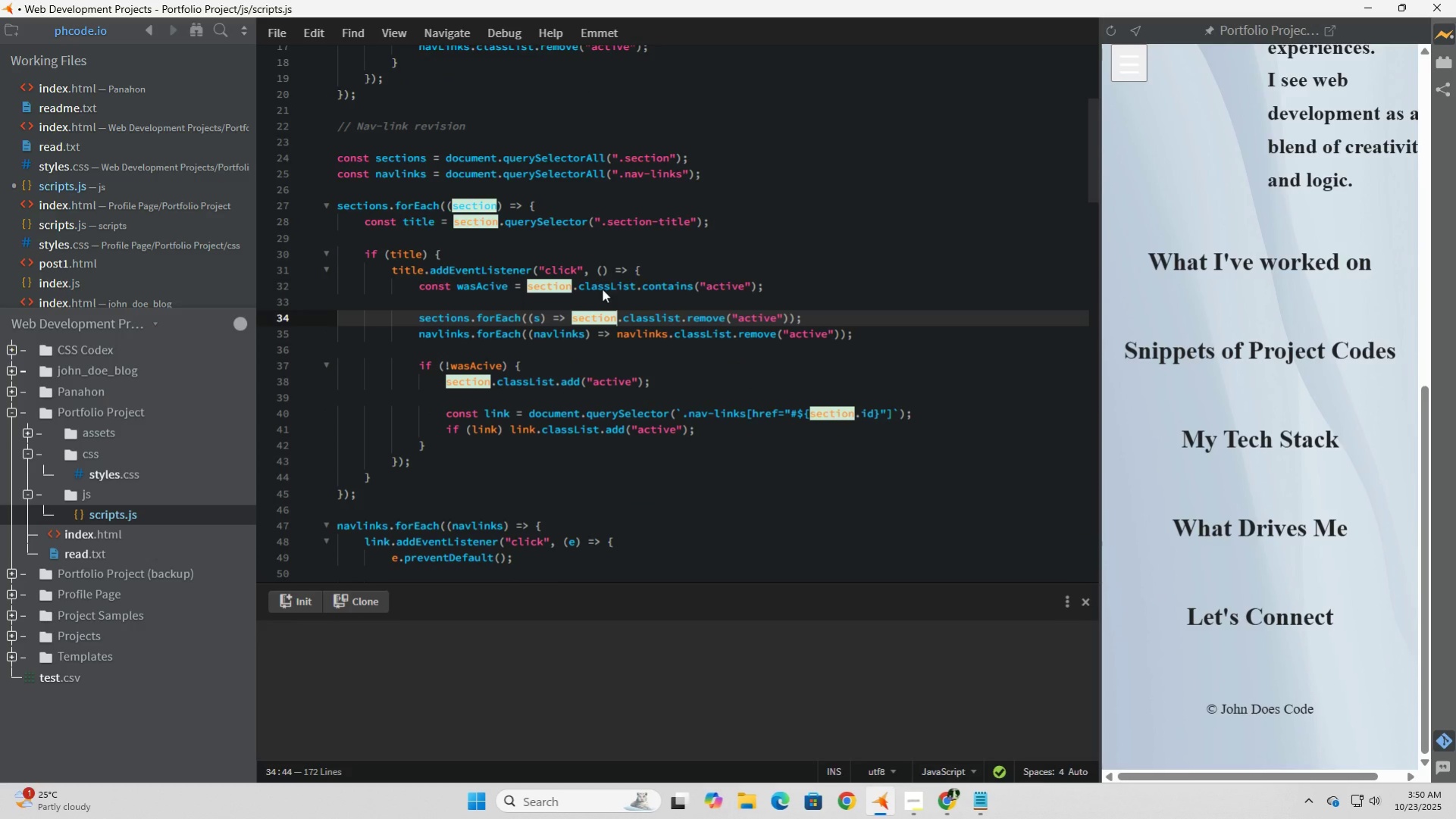 
key(Backspace)
 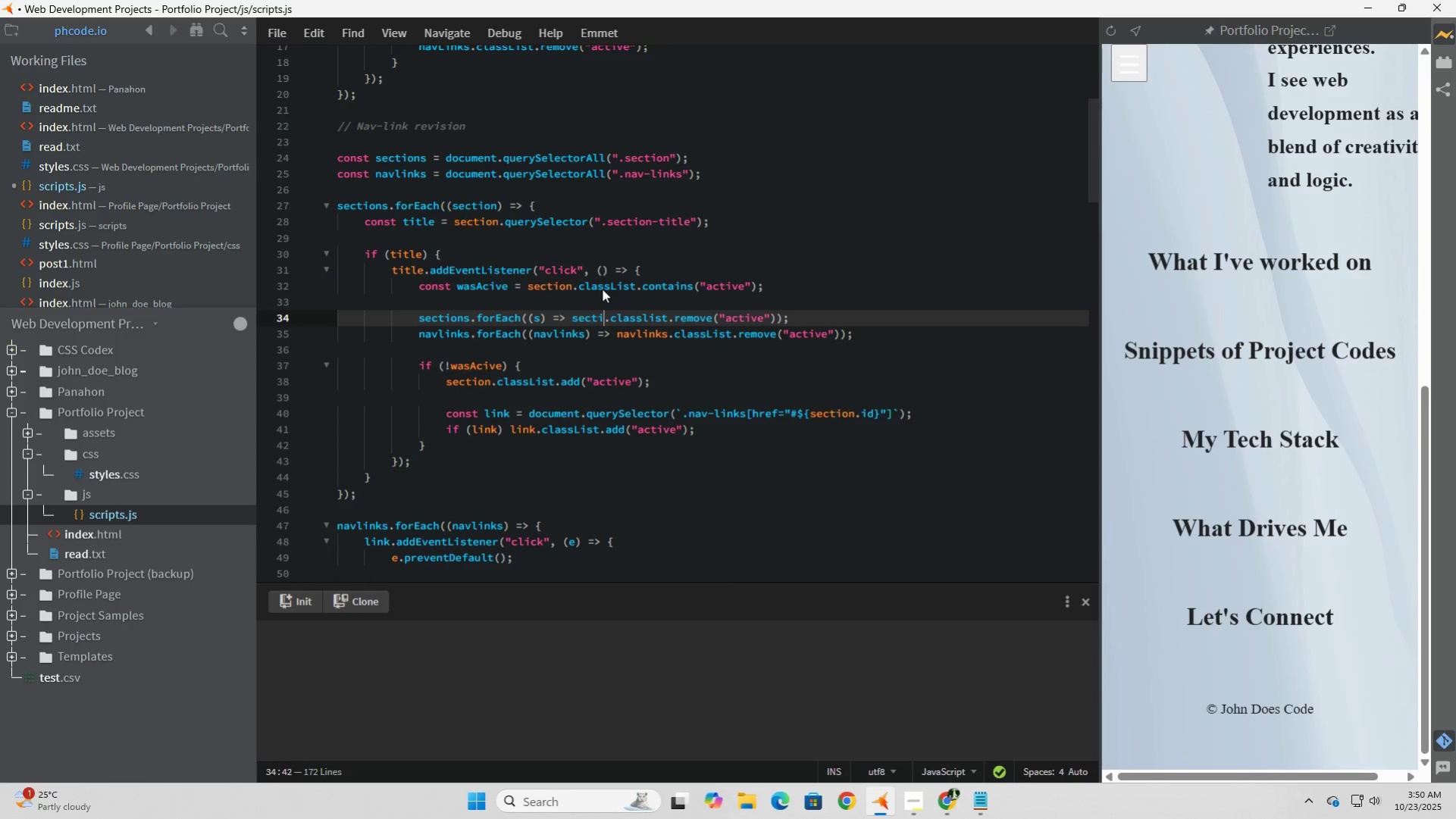 
key(Backspace)
 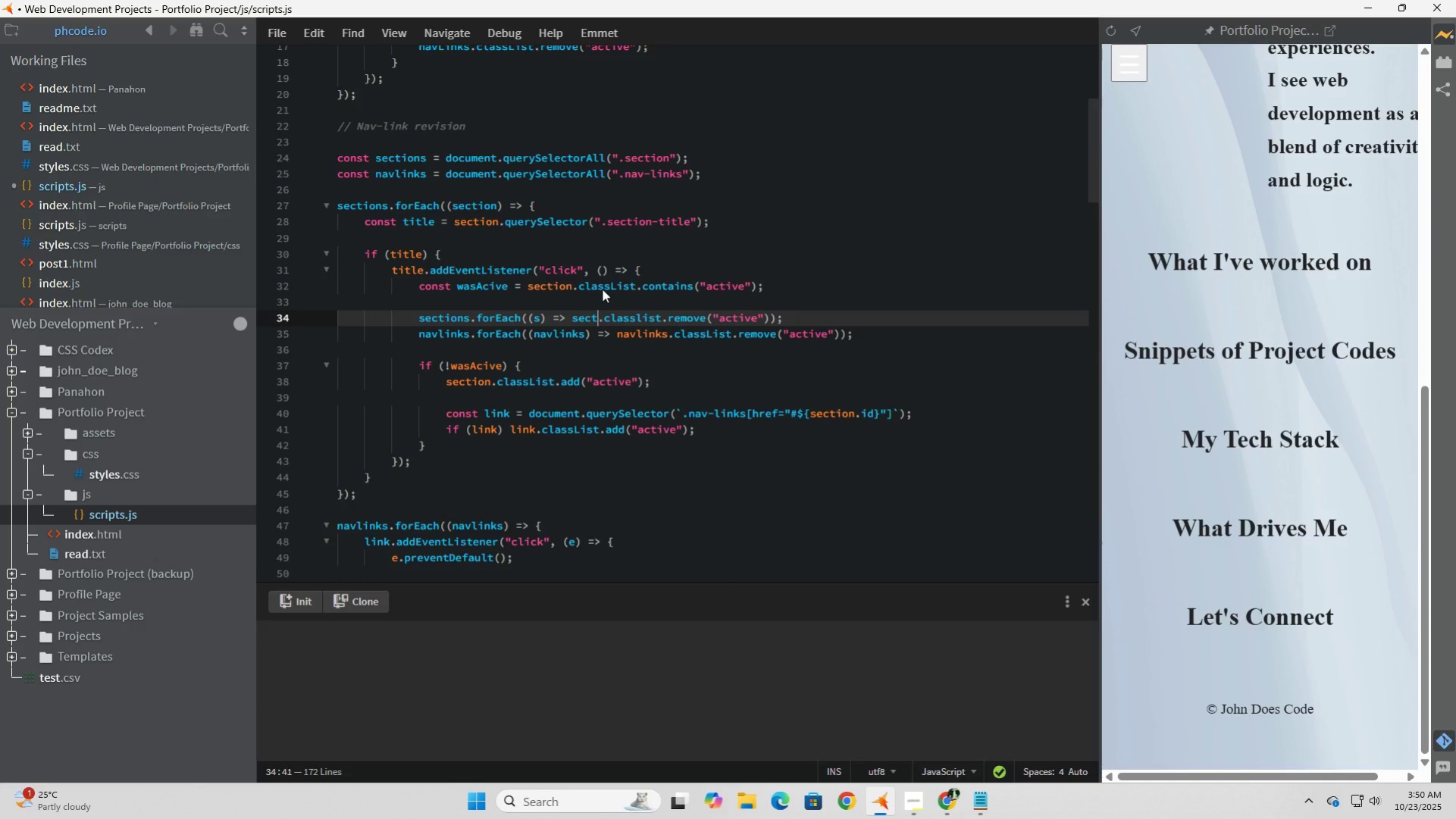 
key(Backspace)
 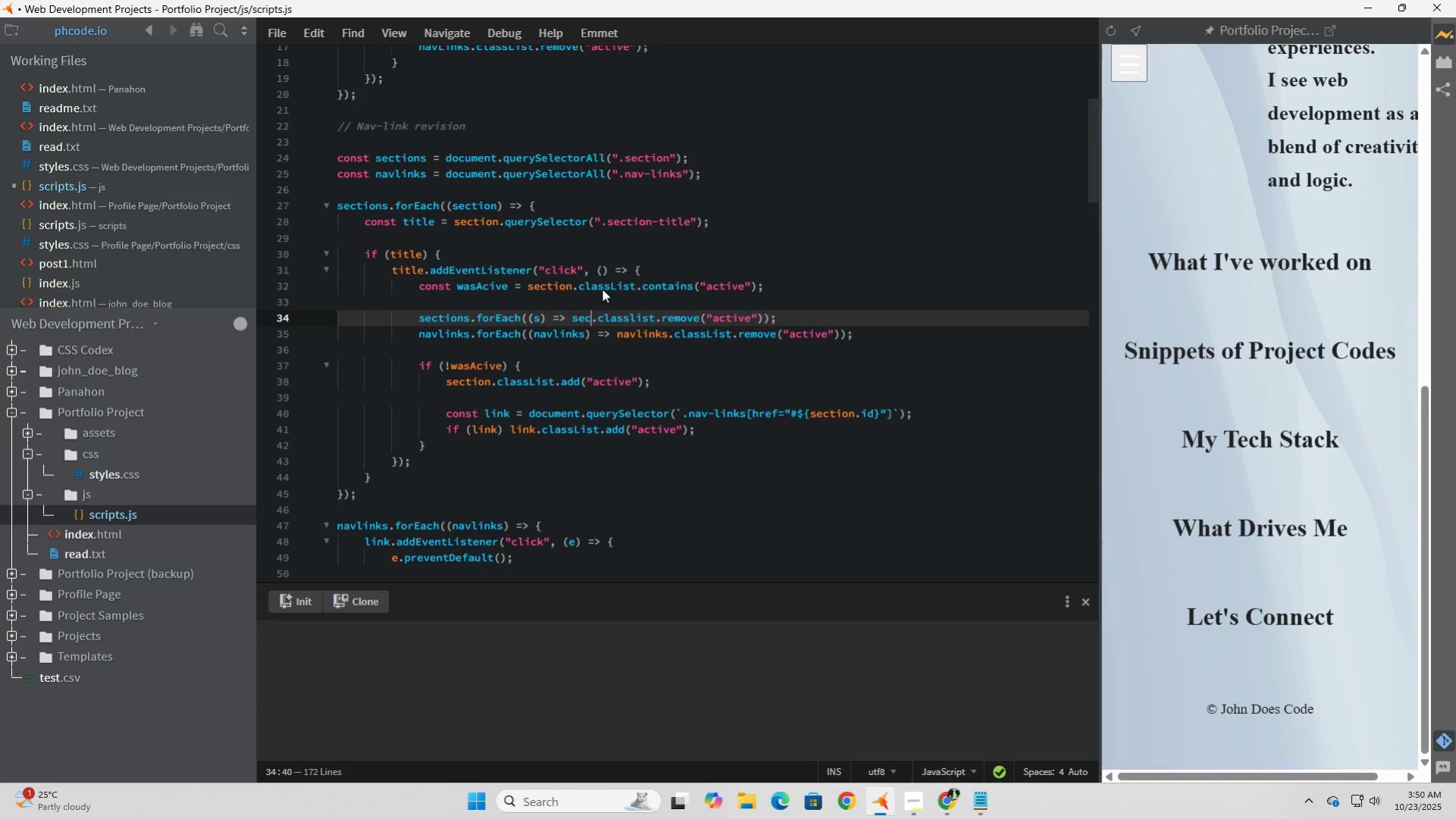 
key(Backspace)
 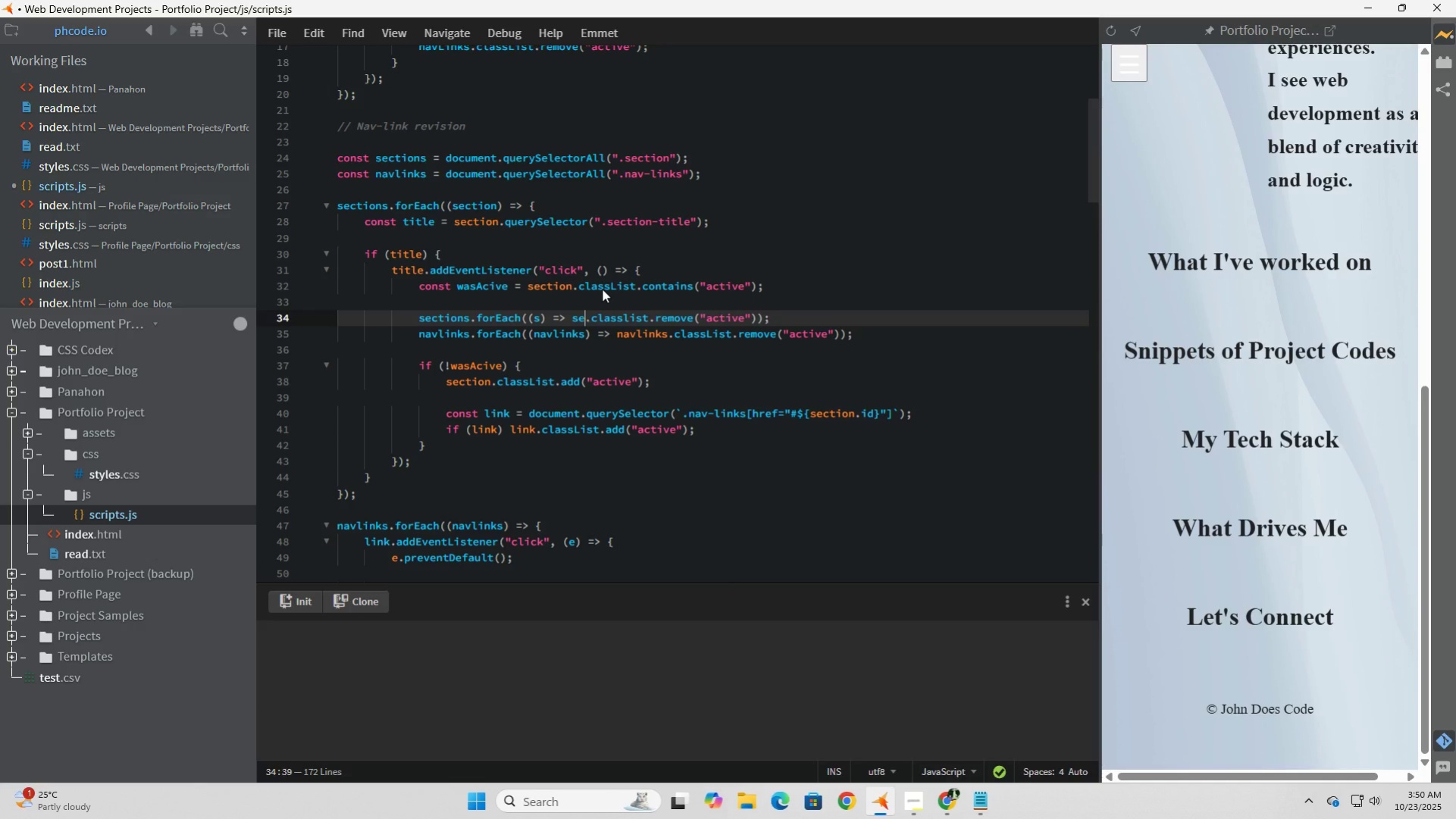 
key(Backspace)
 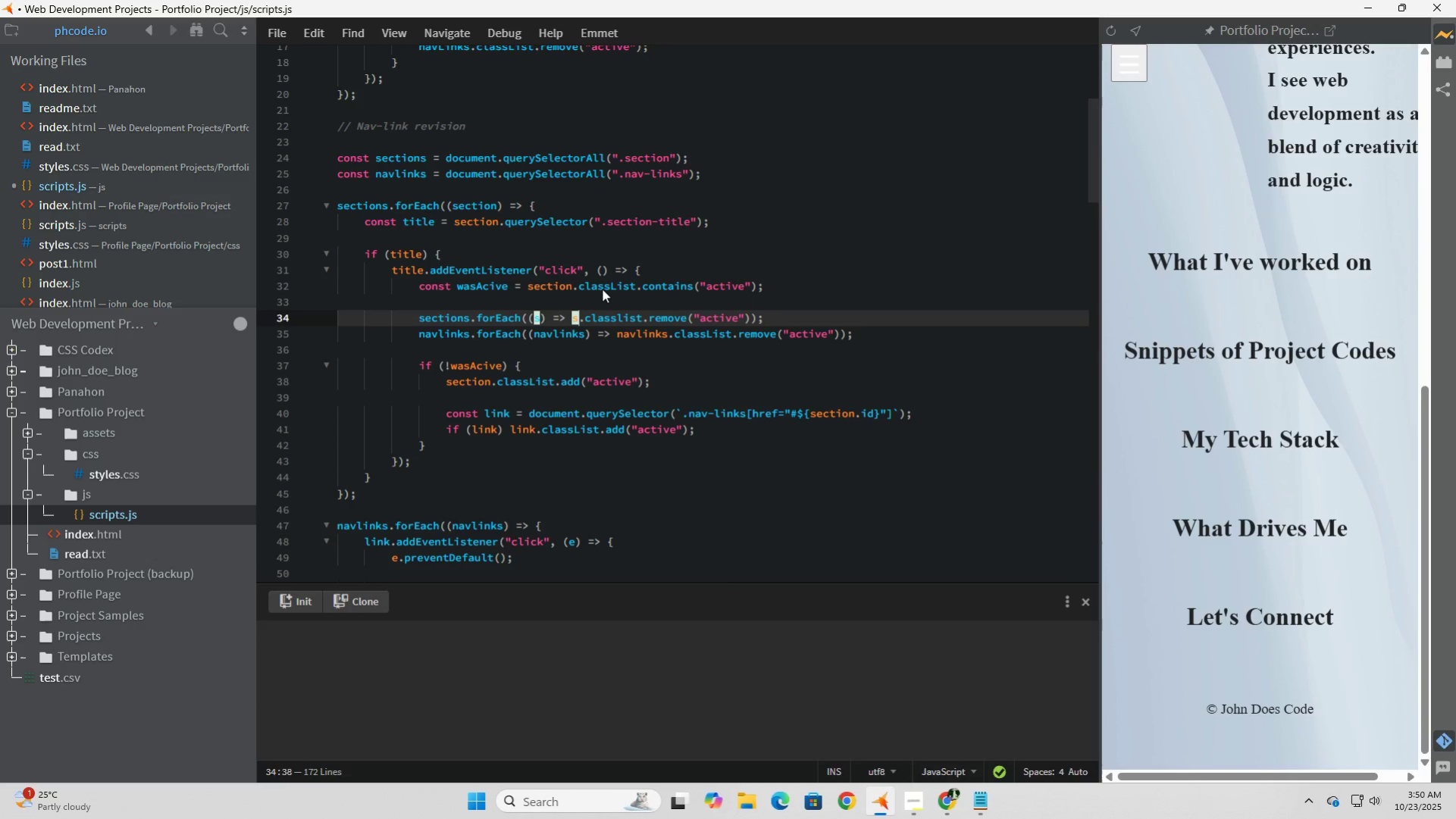 
key(Backspace)
 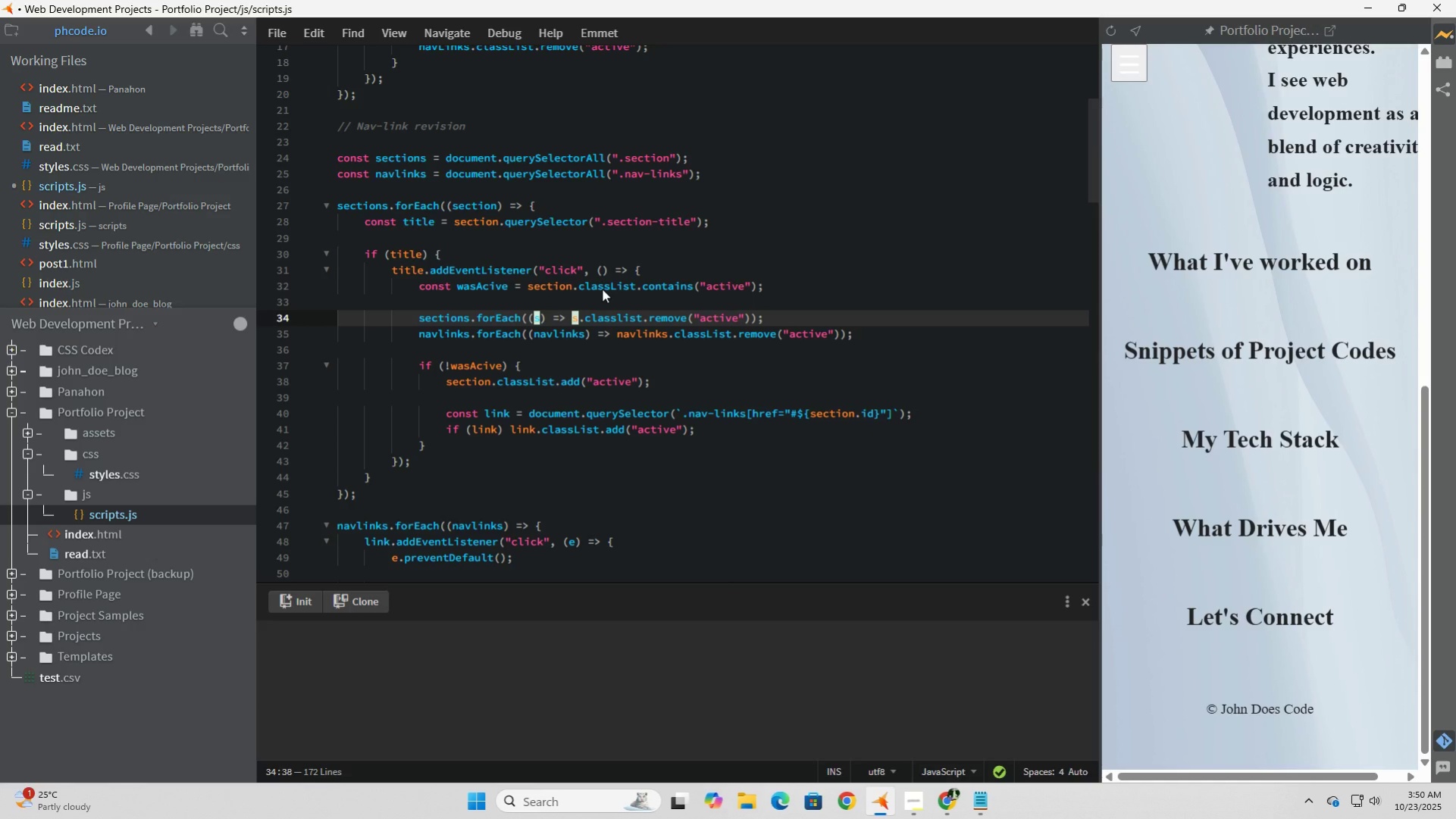 
key(ArrowDown)
 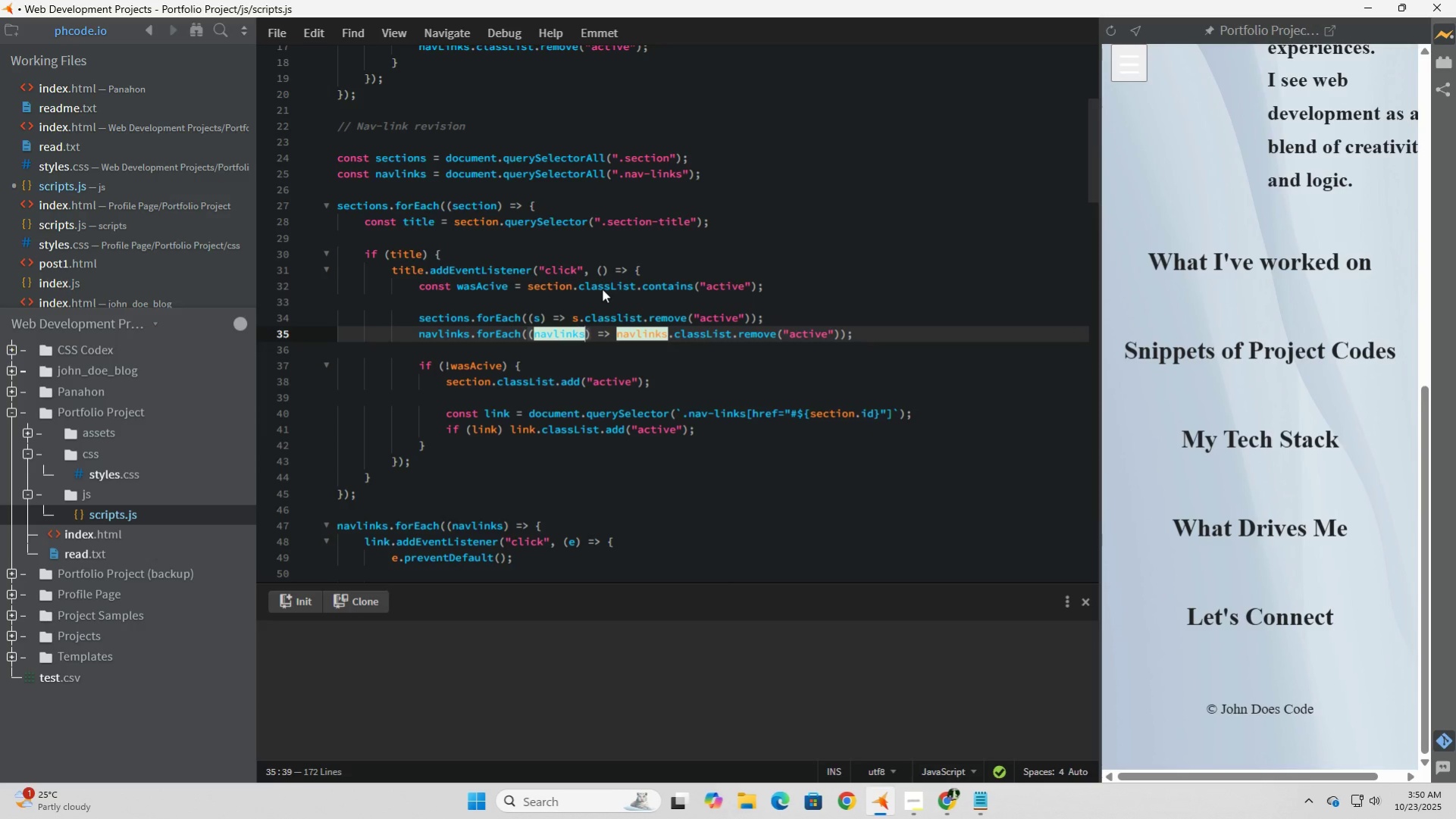 
key(ArrowRight)
 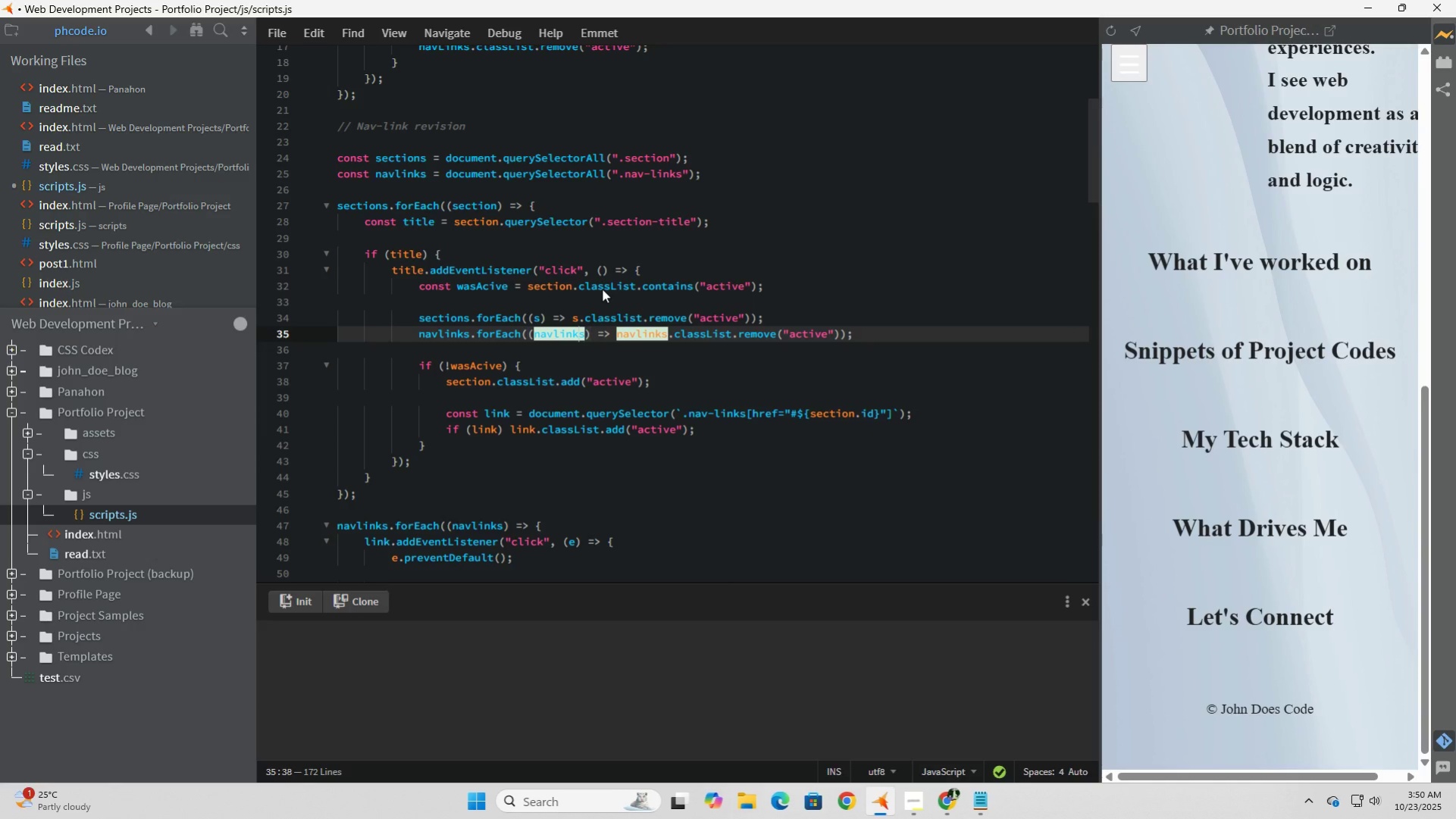 
key(ArrowLeft)
 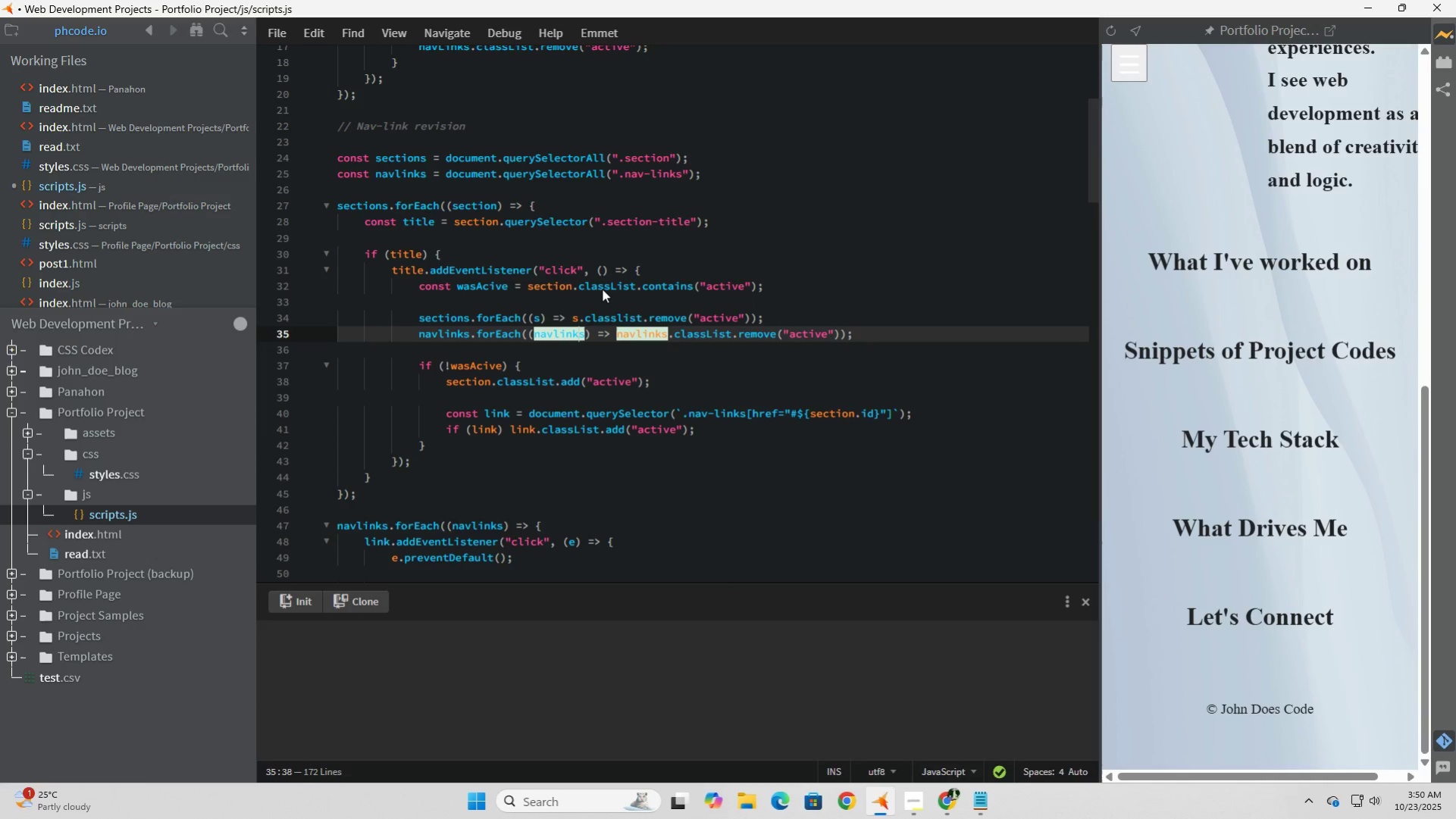 
key(ArrowRight)
 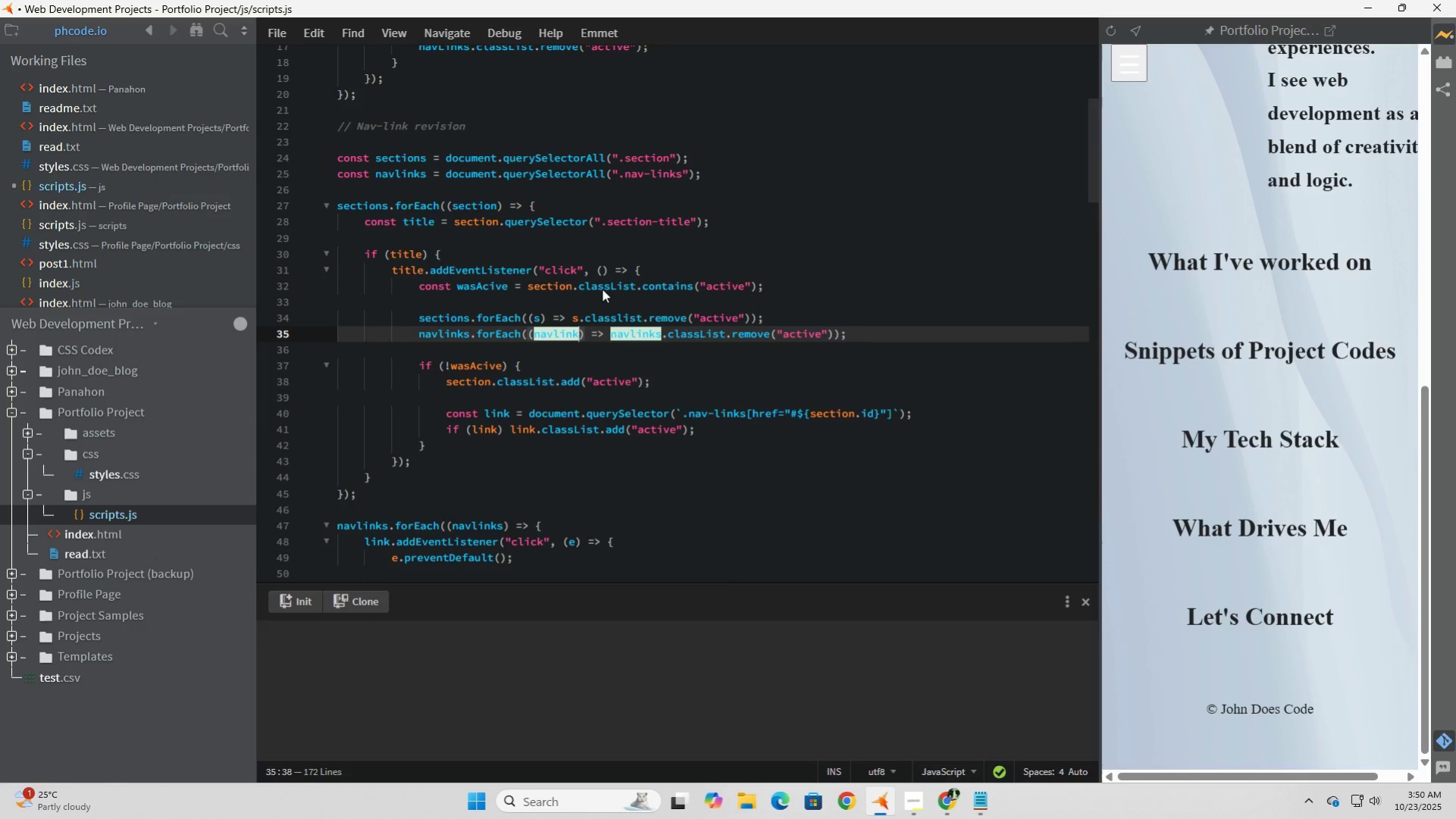 
key(Backspace)
 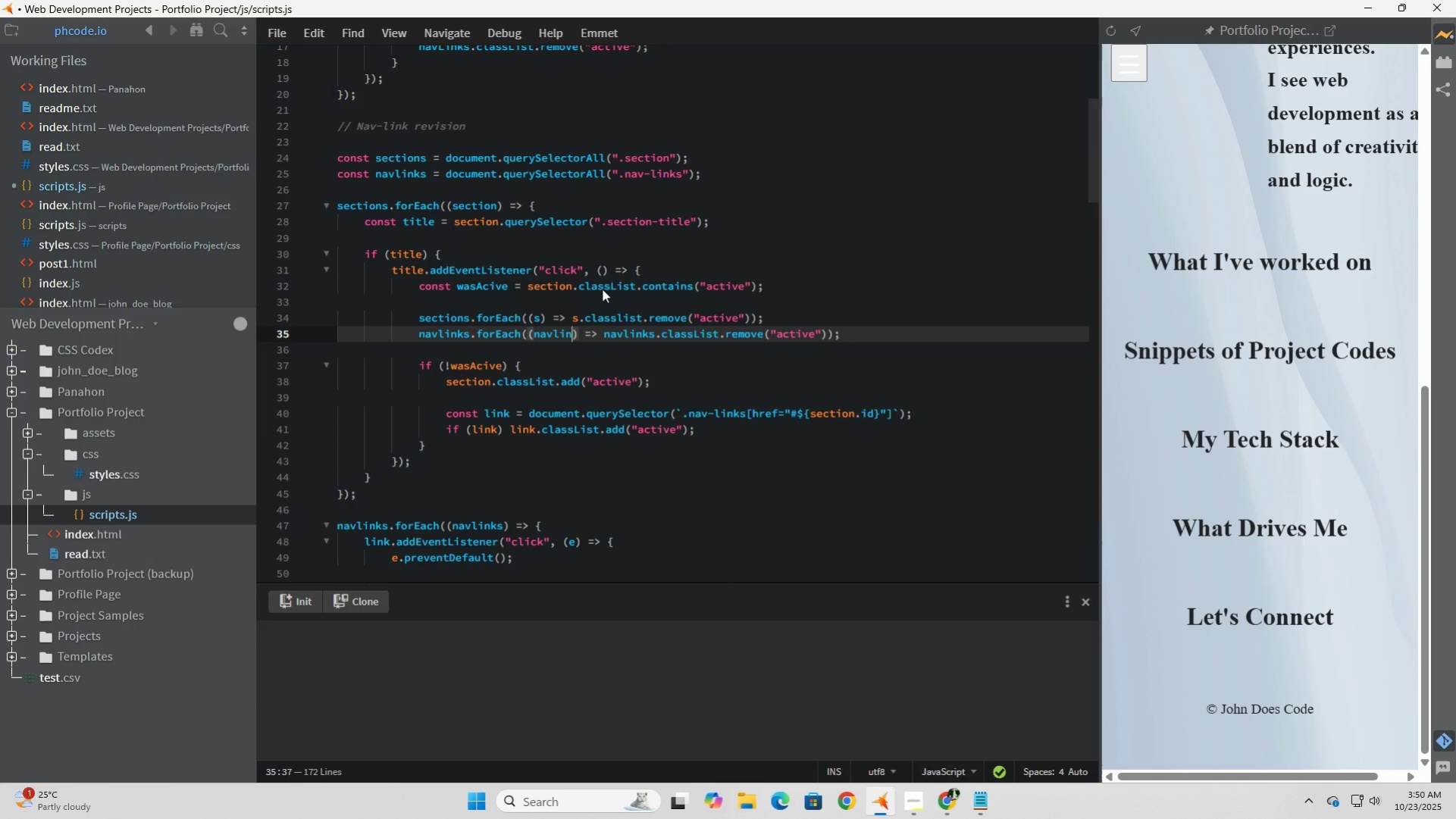 
key(Backspace)
 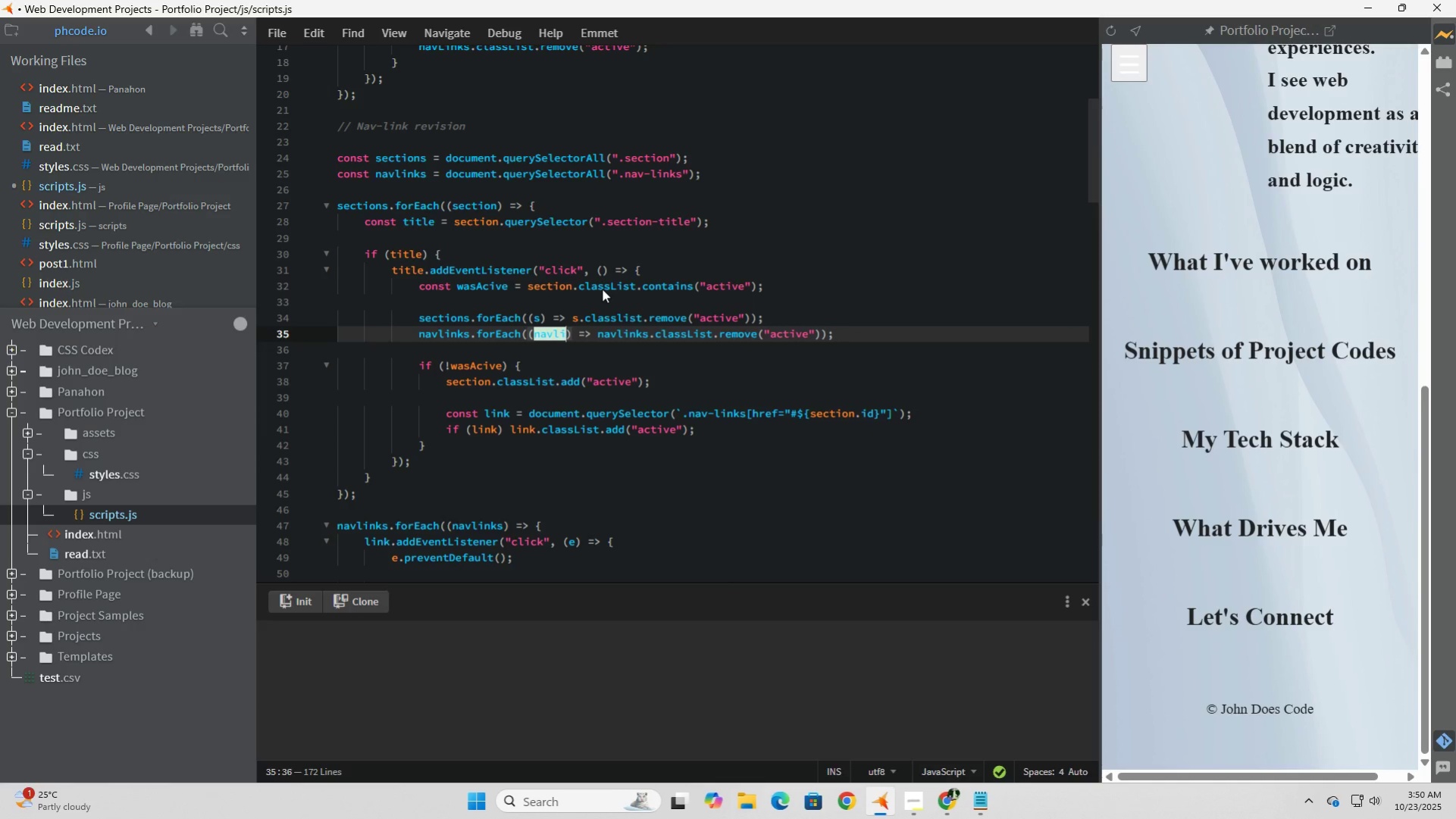 
key(Backspace)
 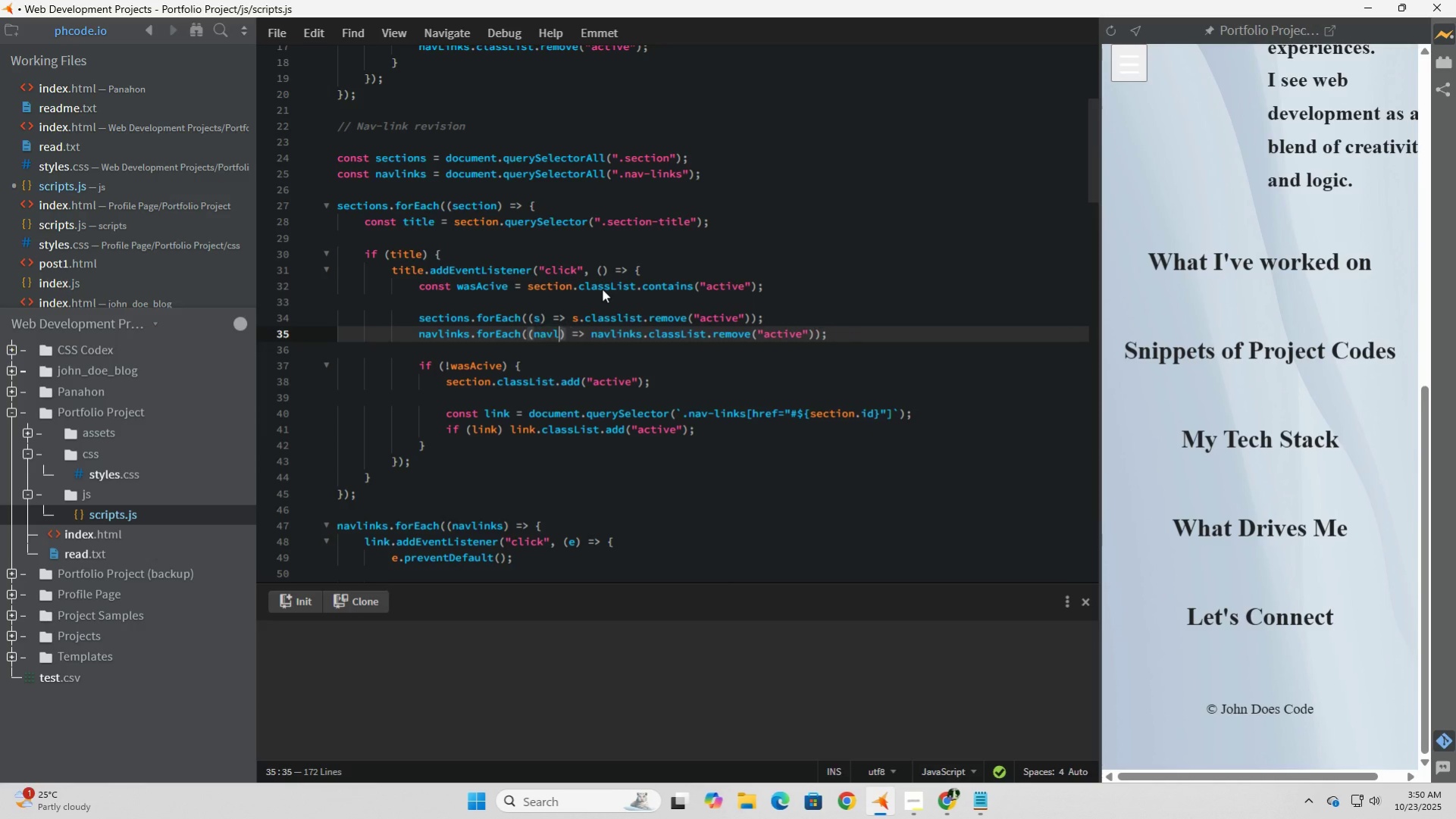 
key(Backspace)
 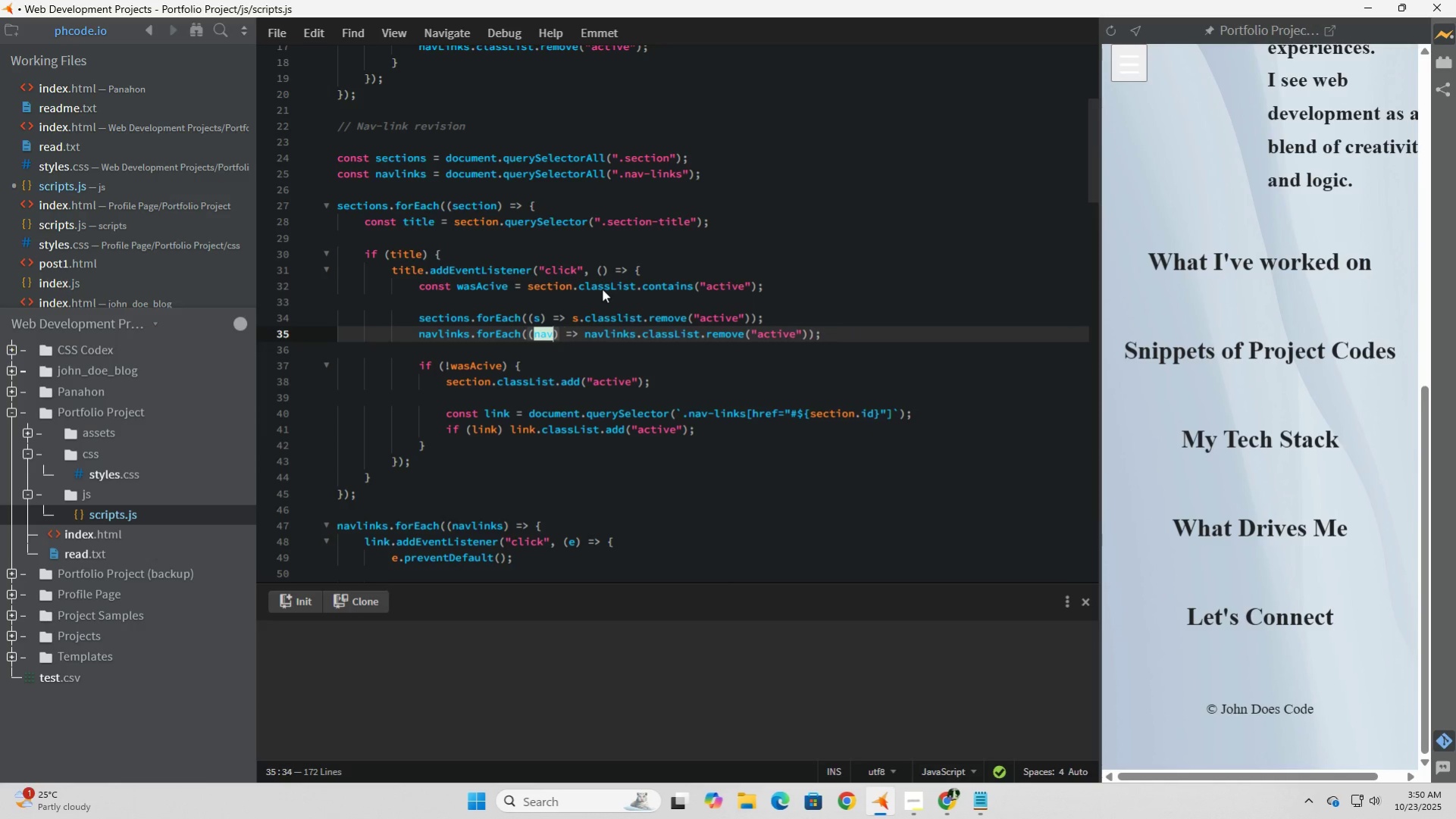 
key(Backspace)
 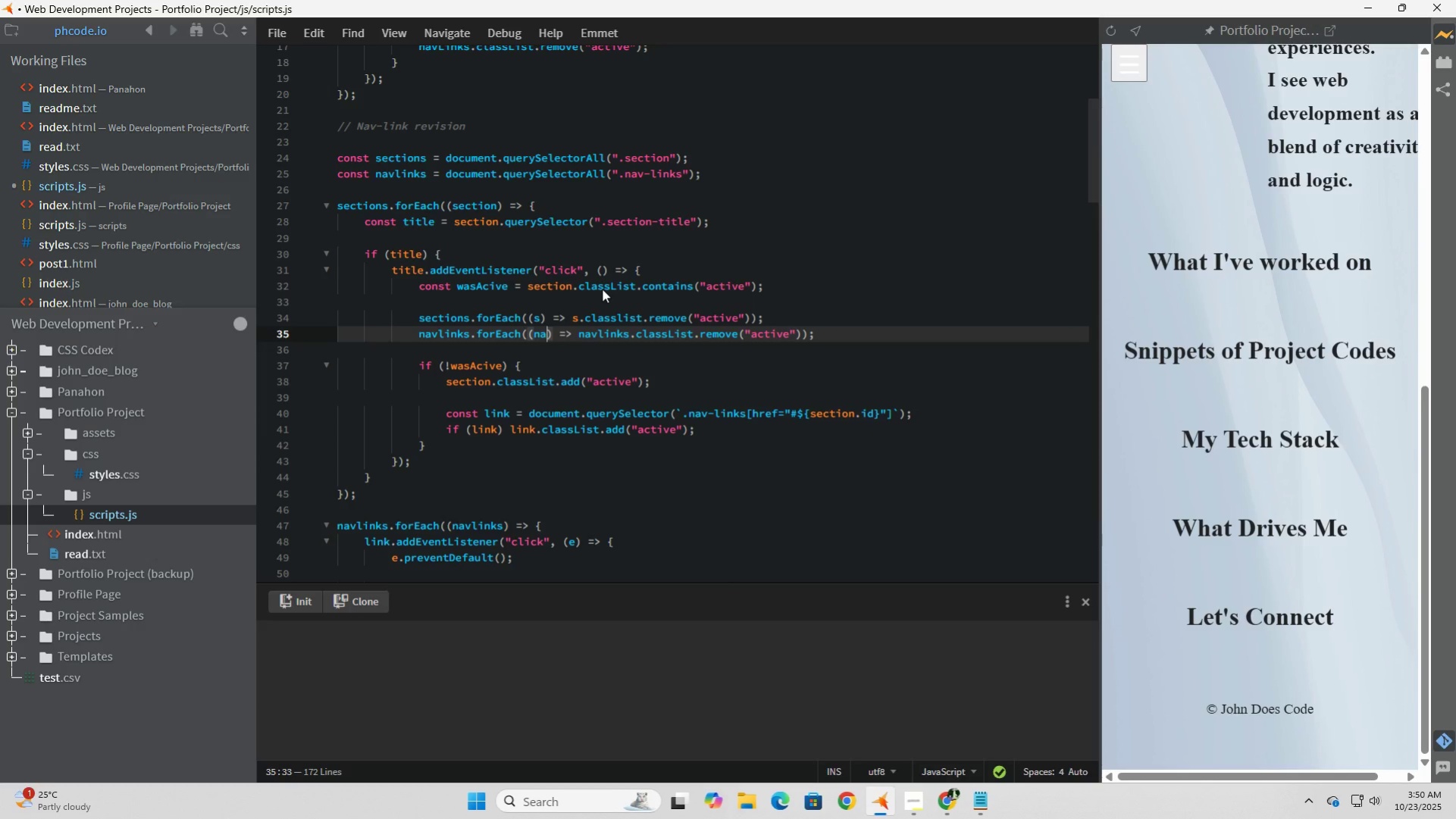 
key(Backspace)
 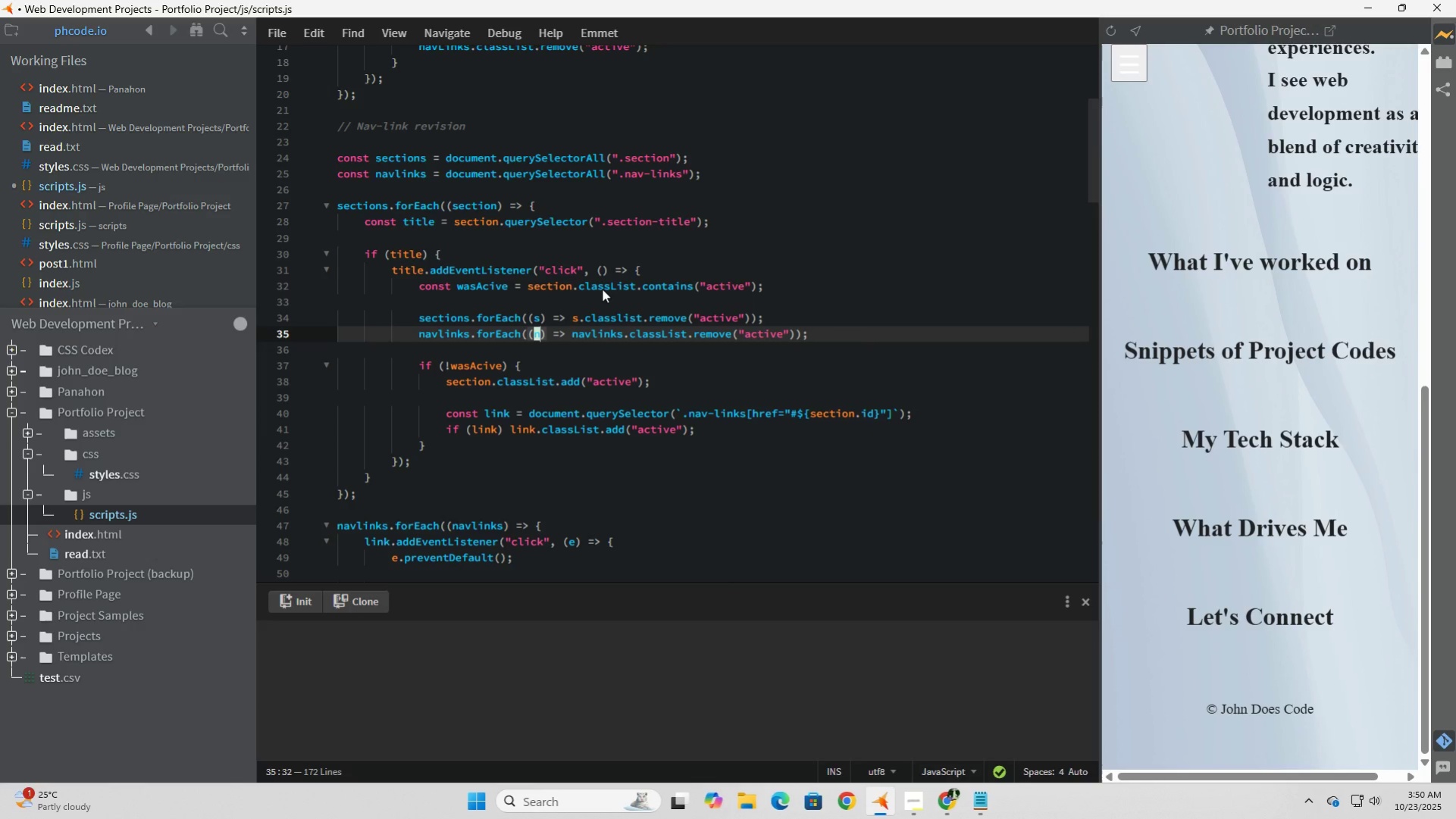 
key(Backspace)
 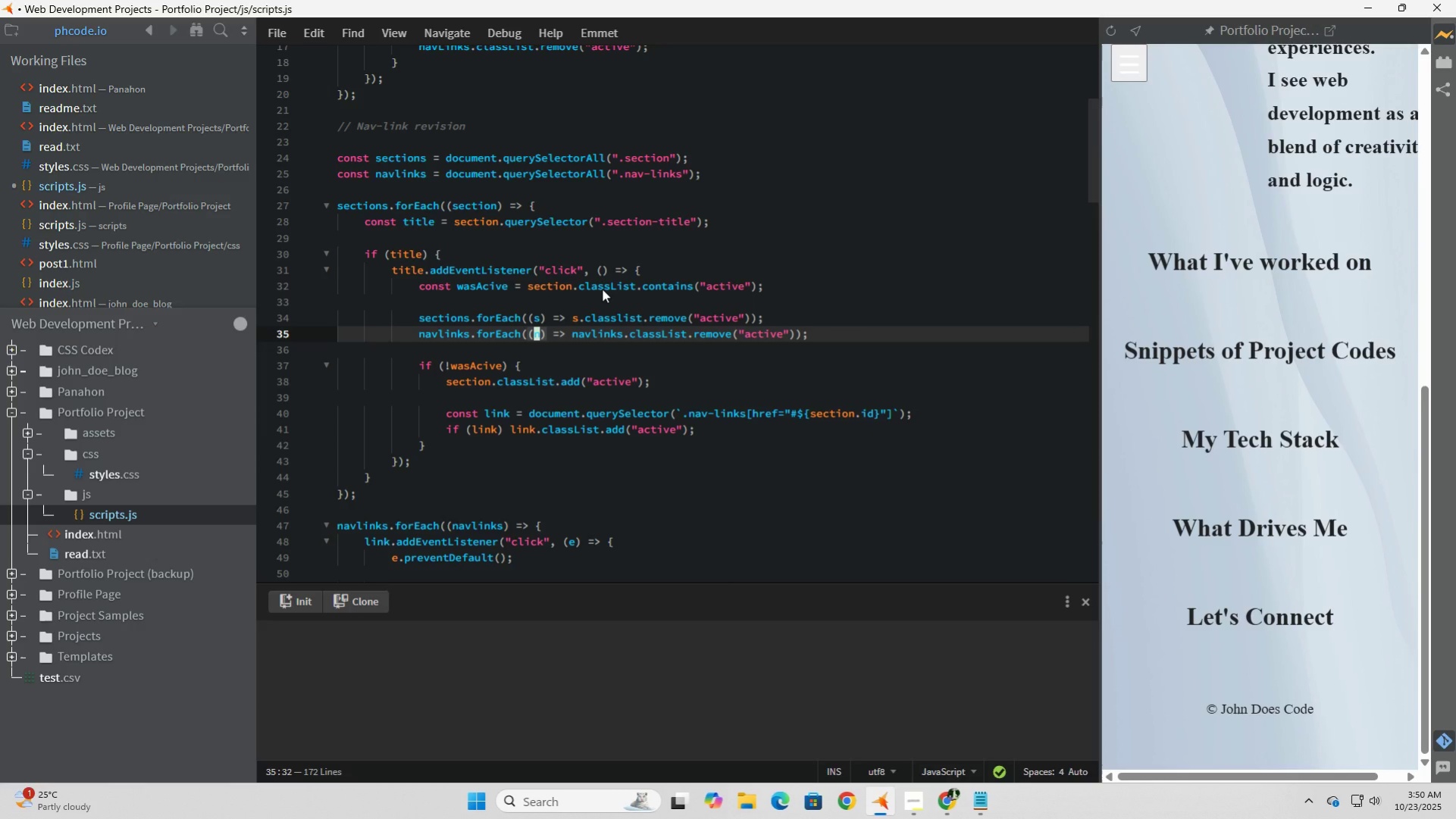 
key(L)
 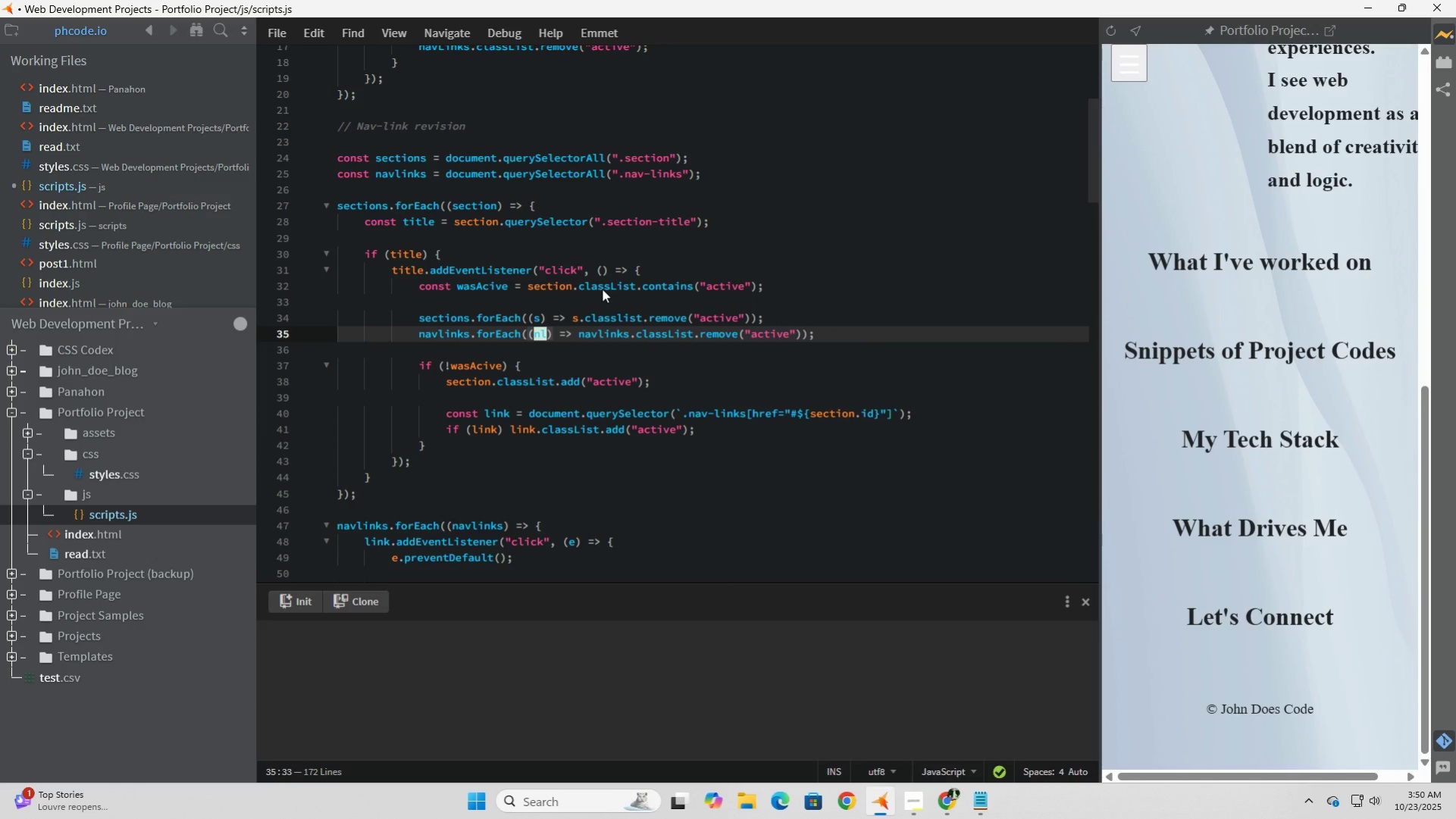 
key(ArrowLeft)
 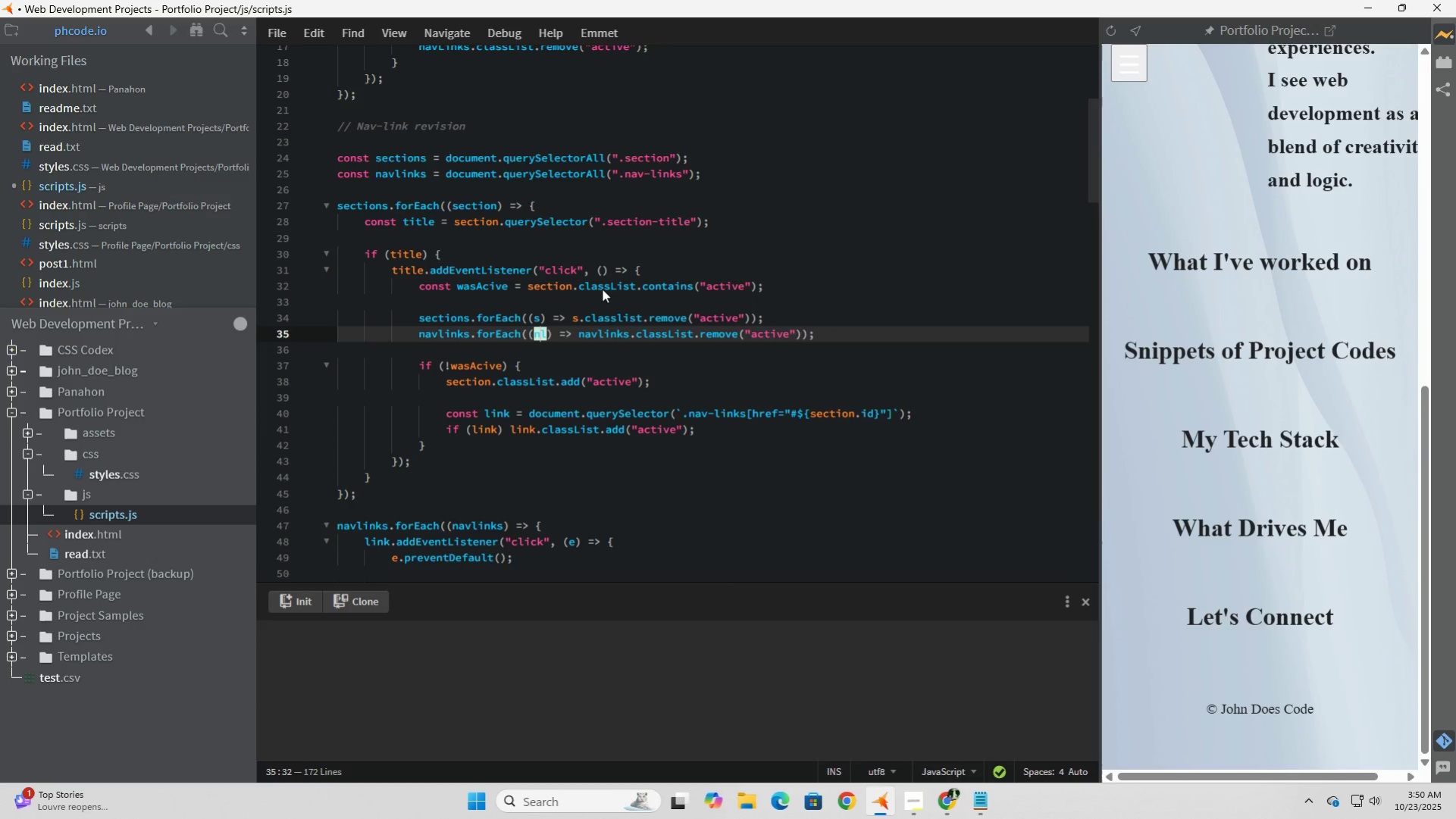 
key(Backspace)
 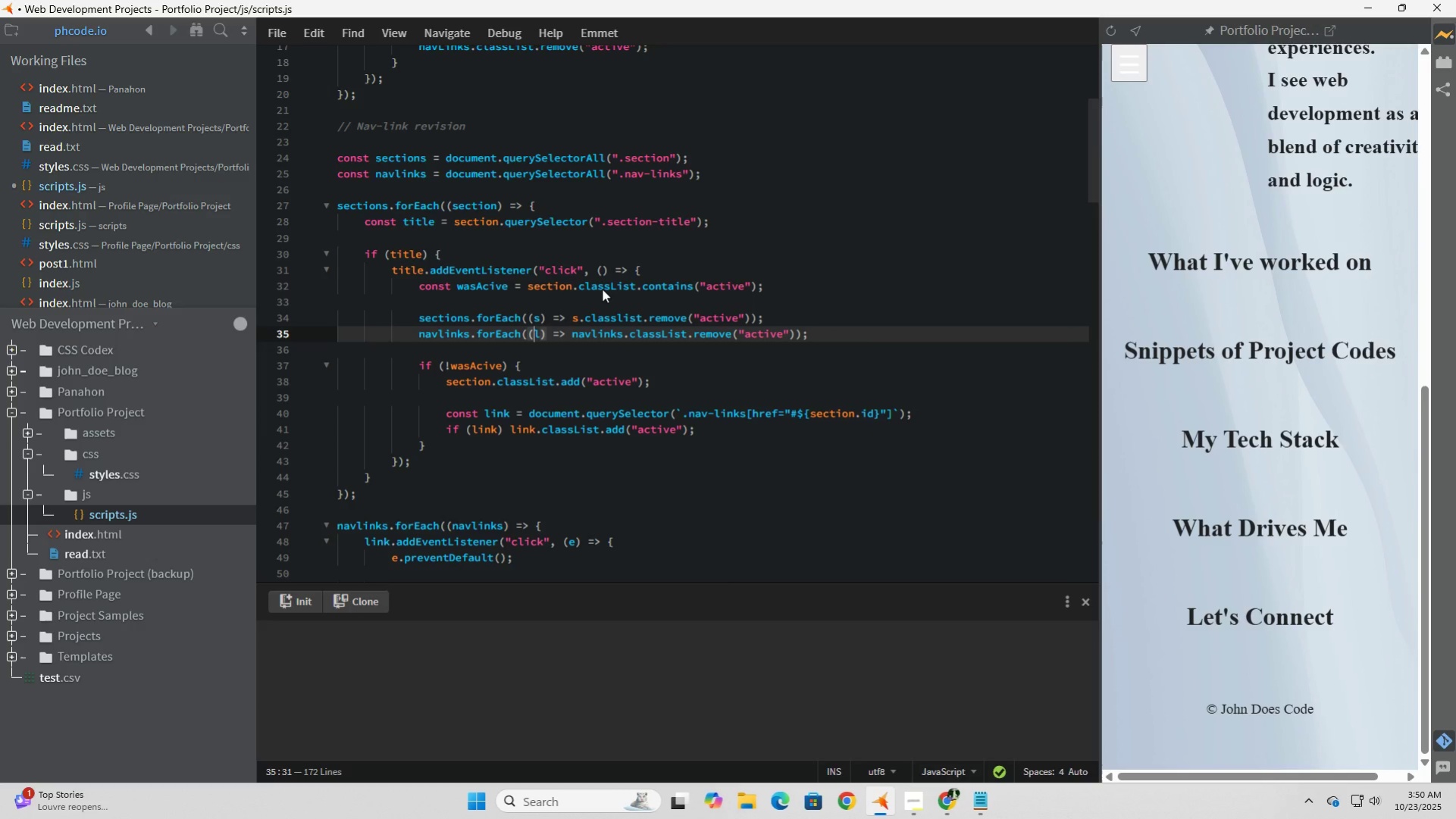 
key(ArrowRight)
 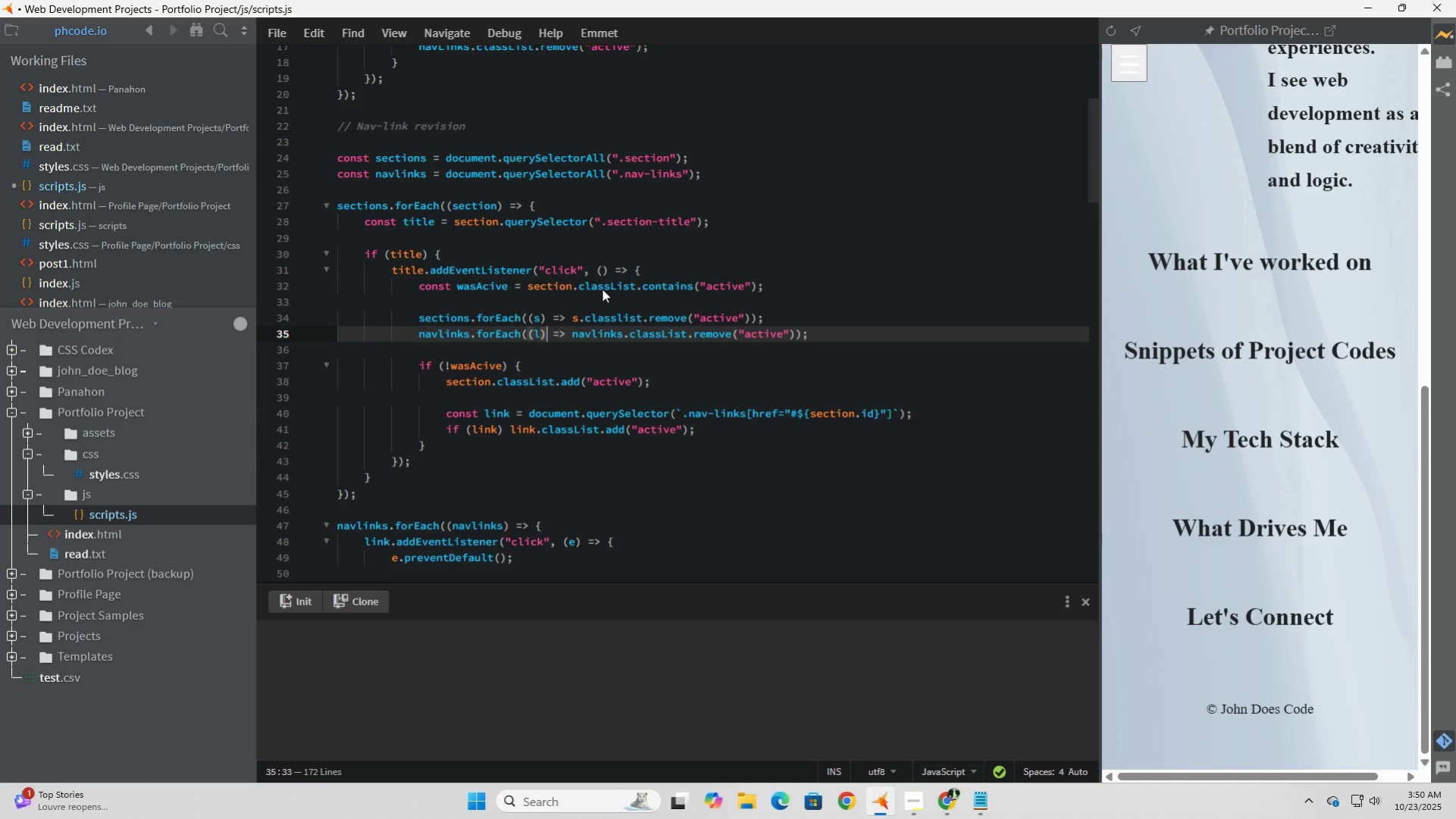 
key(ArrowRight)
 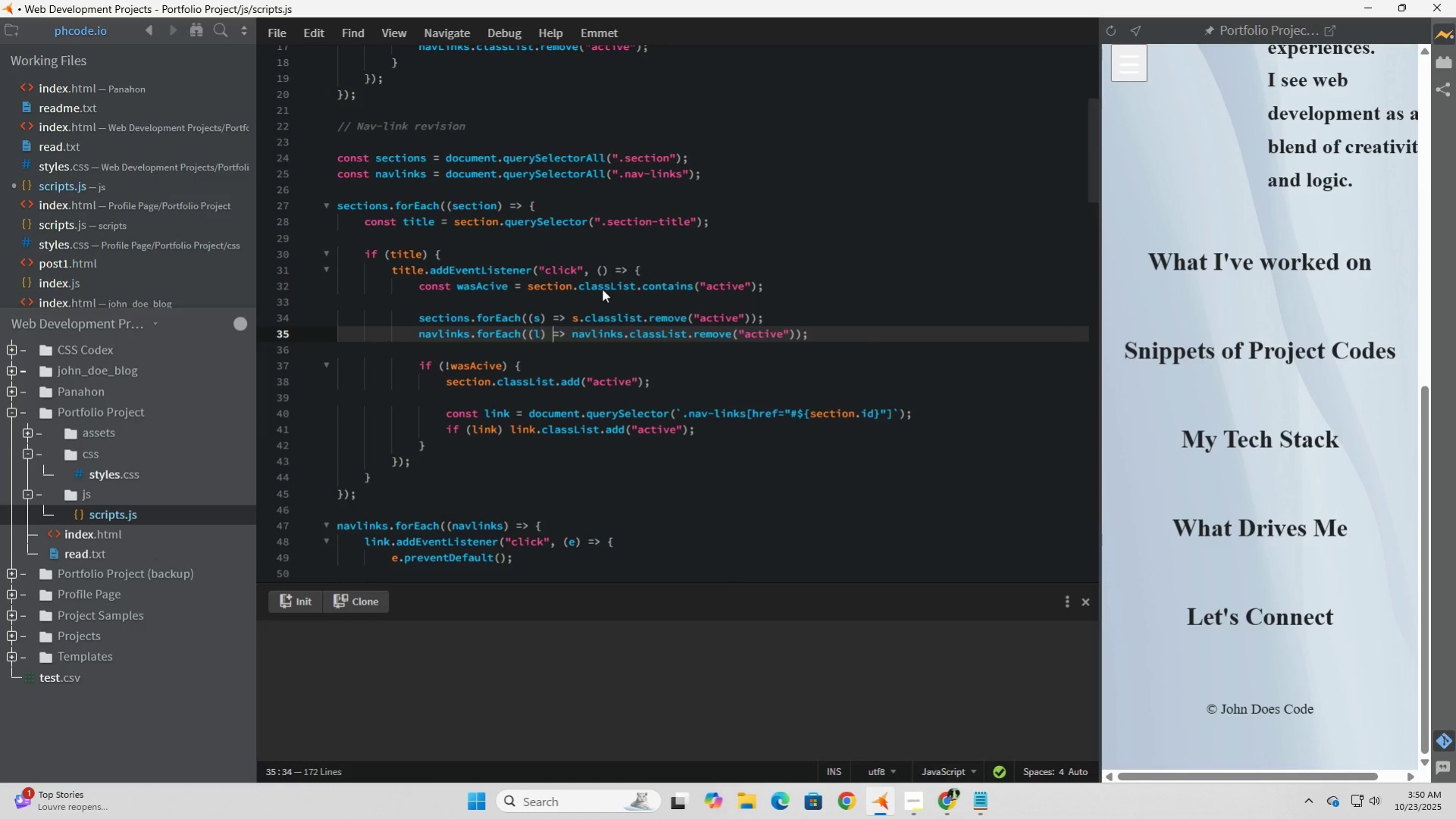 
key(ArrowRight)
 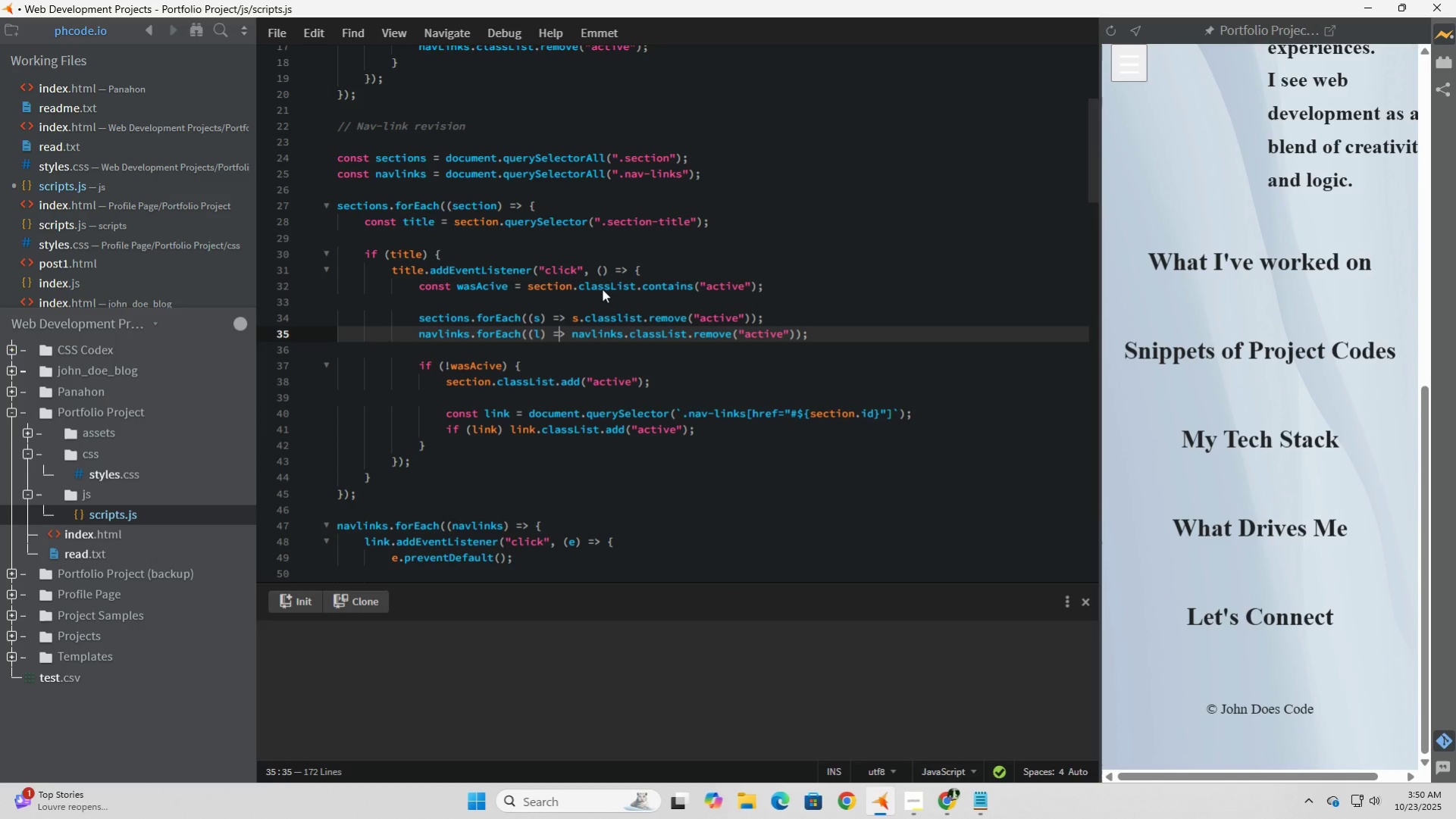 
hold_key(key=ArrowRight, duration=0.48)
 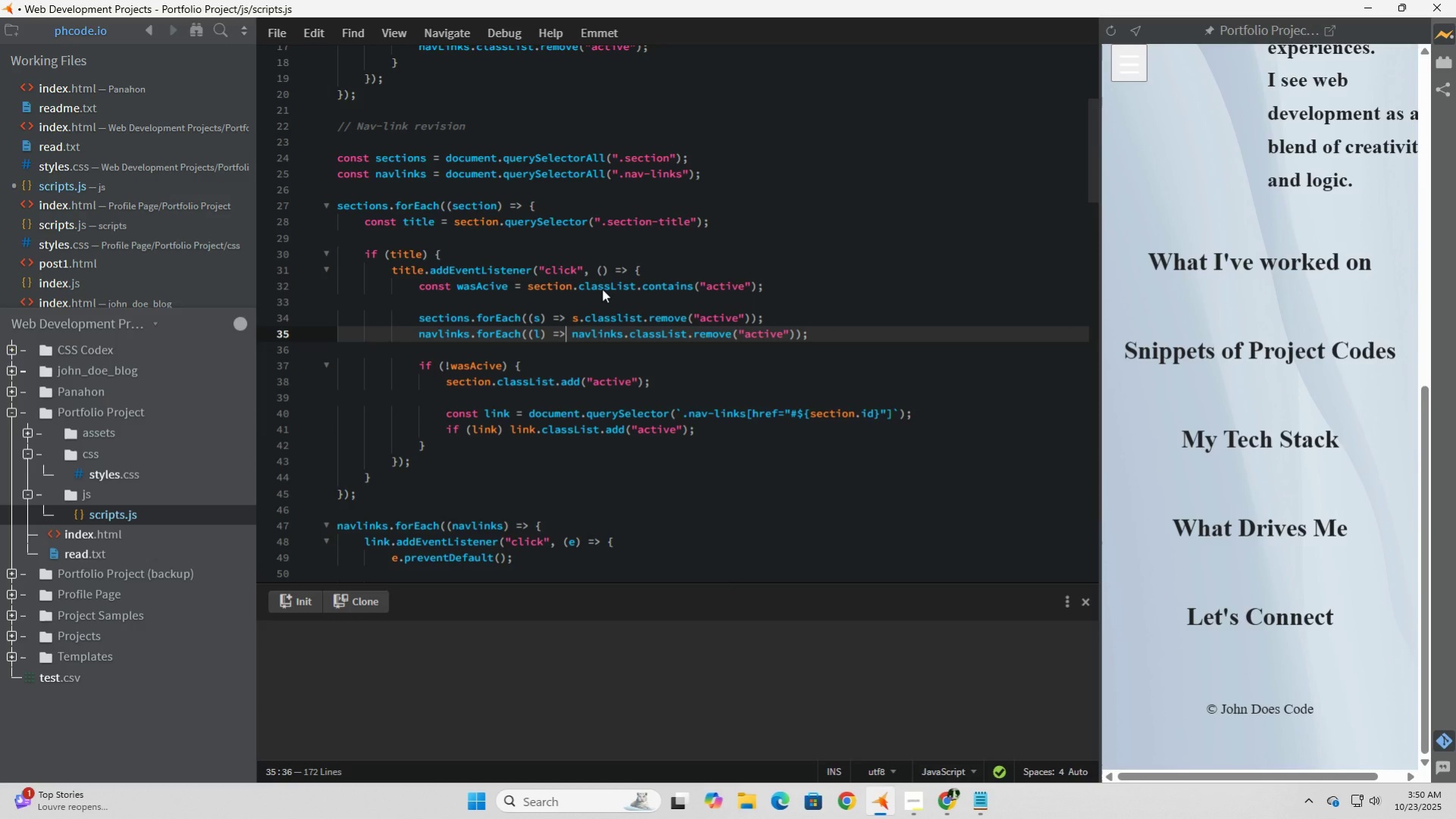 
key(ArrowRight)
 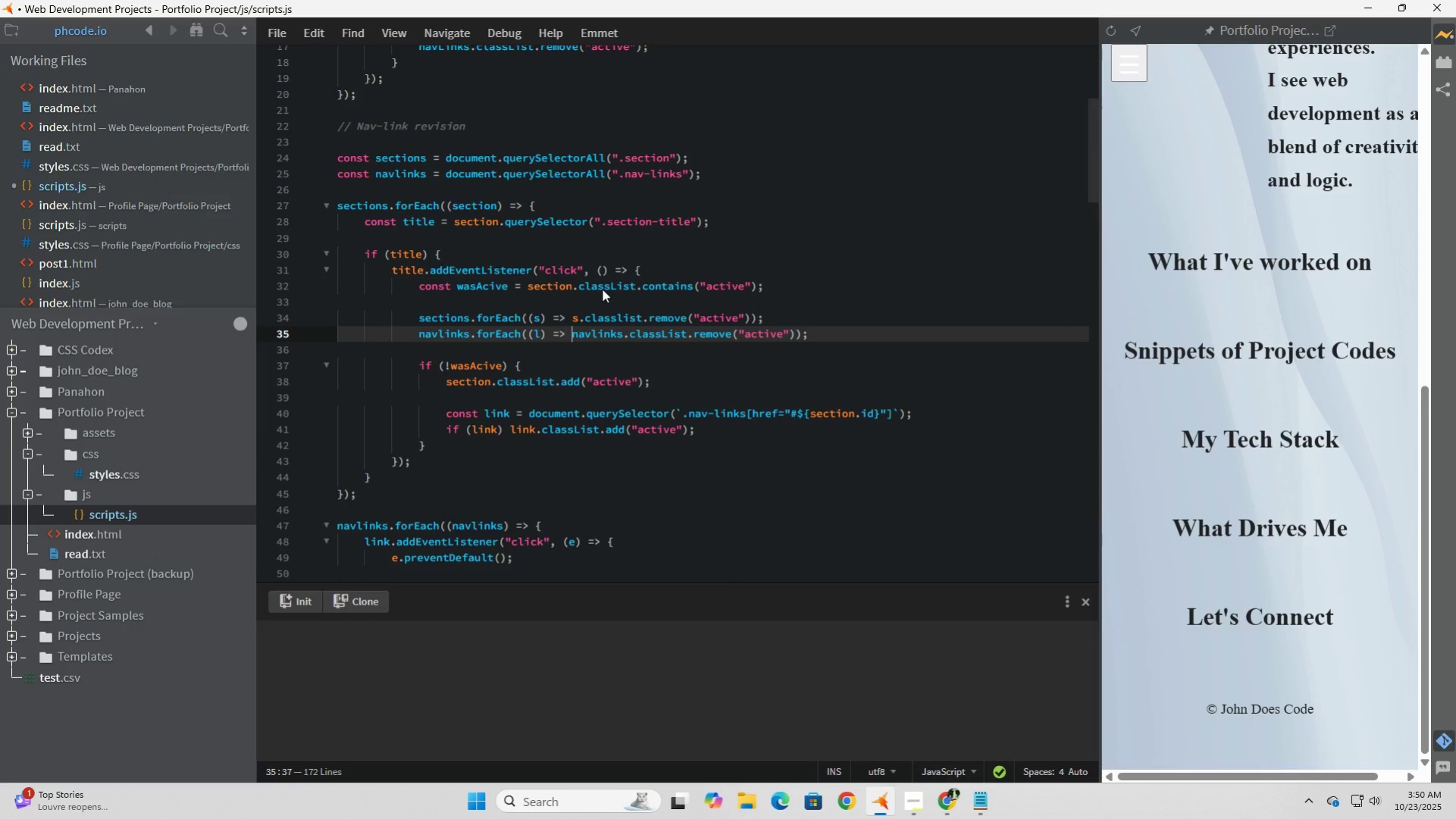 
key(ArrowRight)
 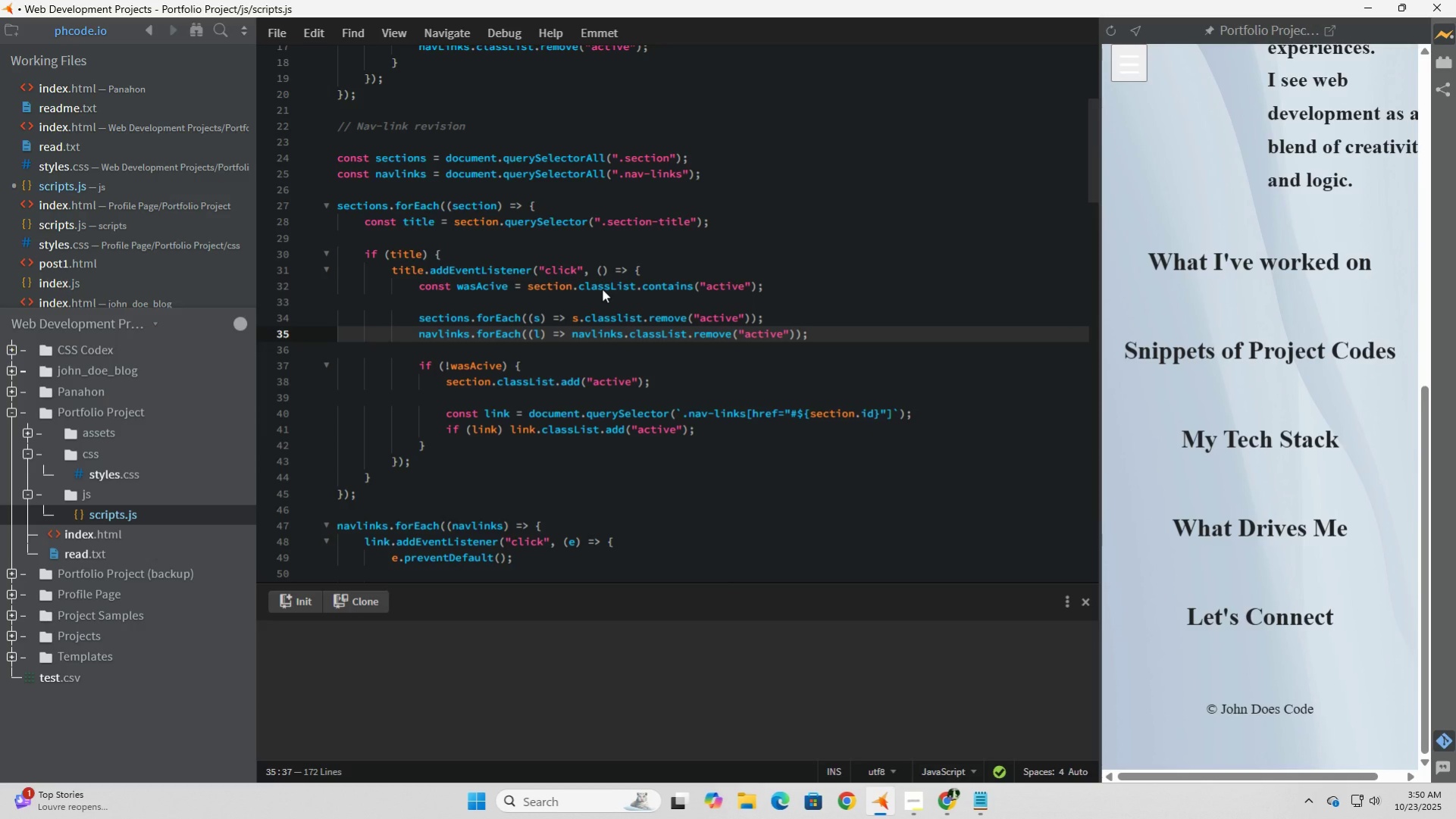 
key(Delete)
 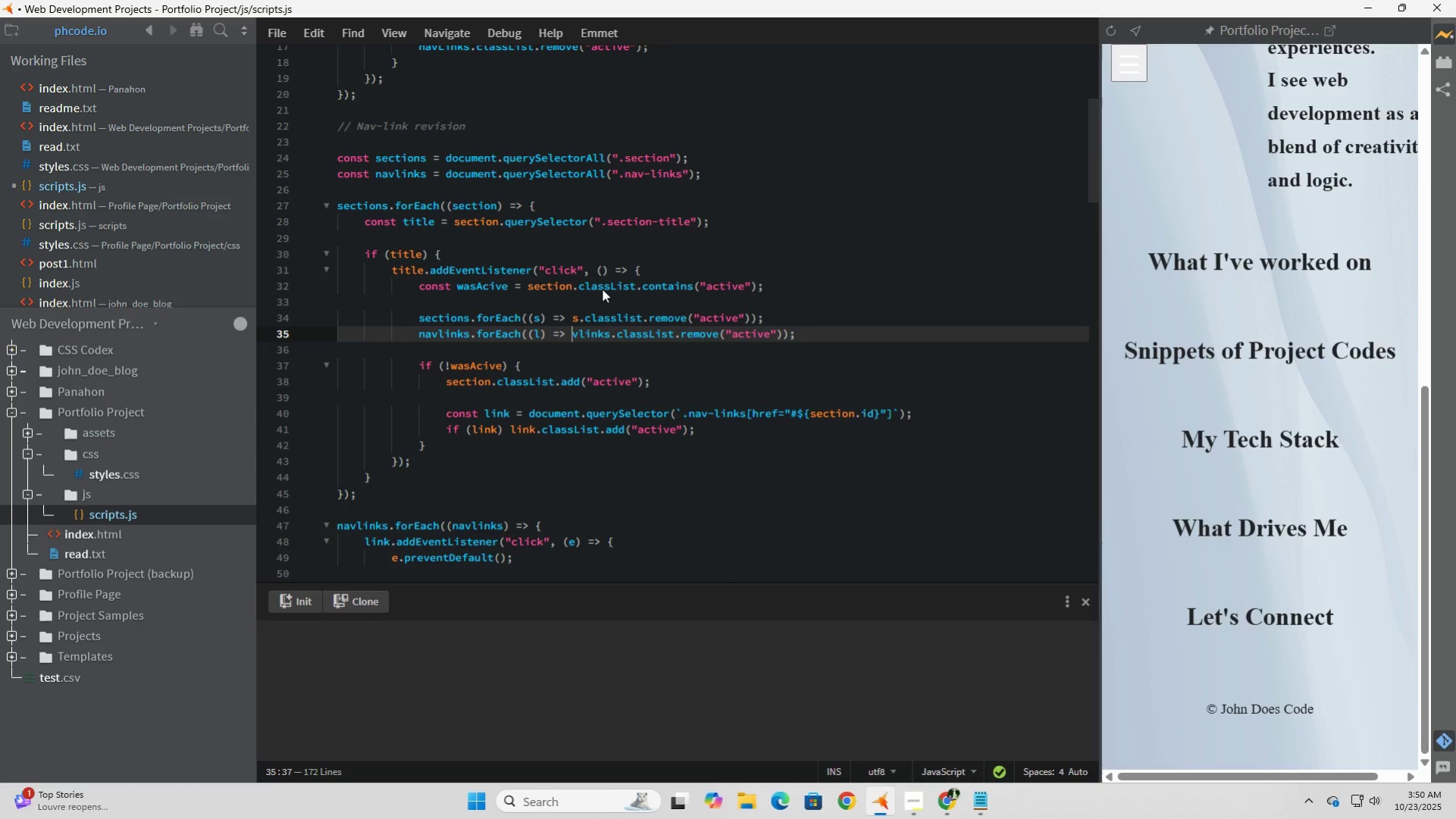 
key(Delete)
 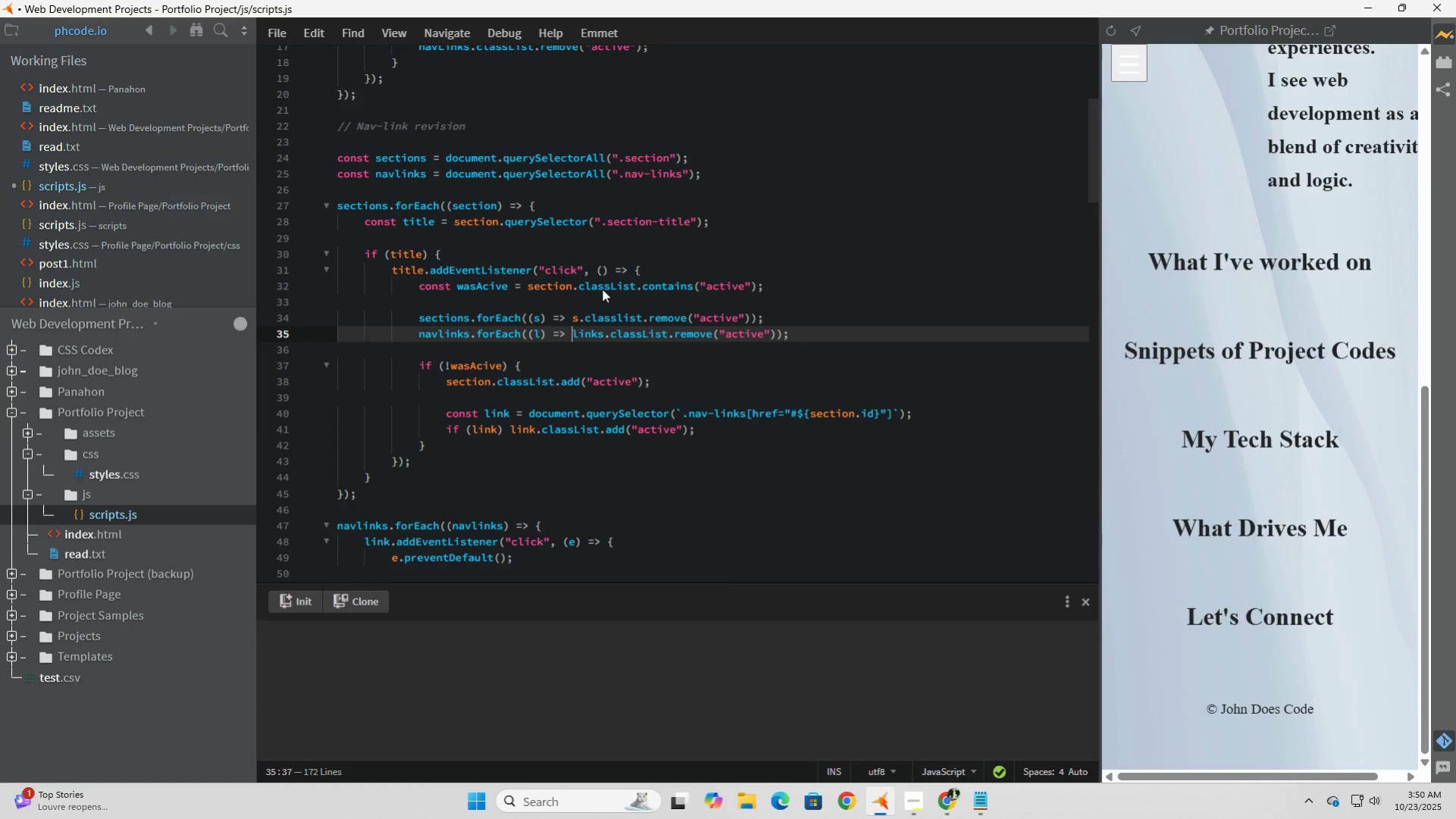 
key(Delete)
 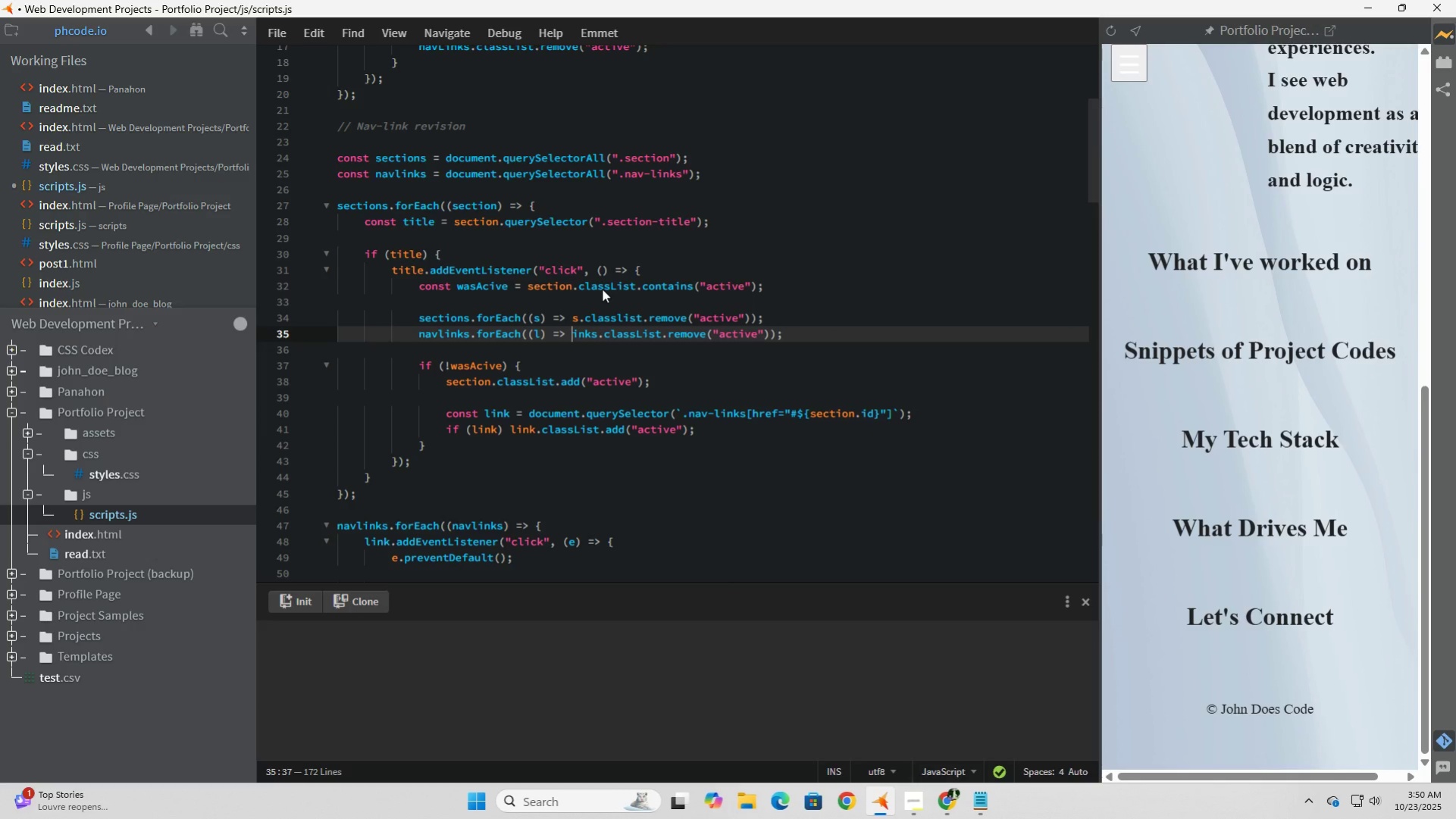 
key(Delete)
 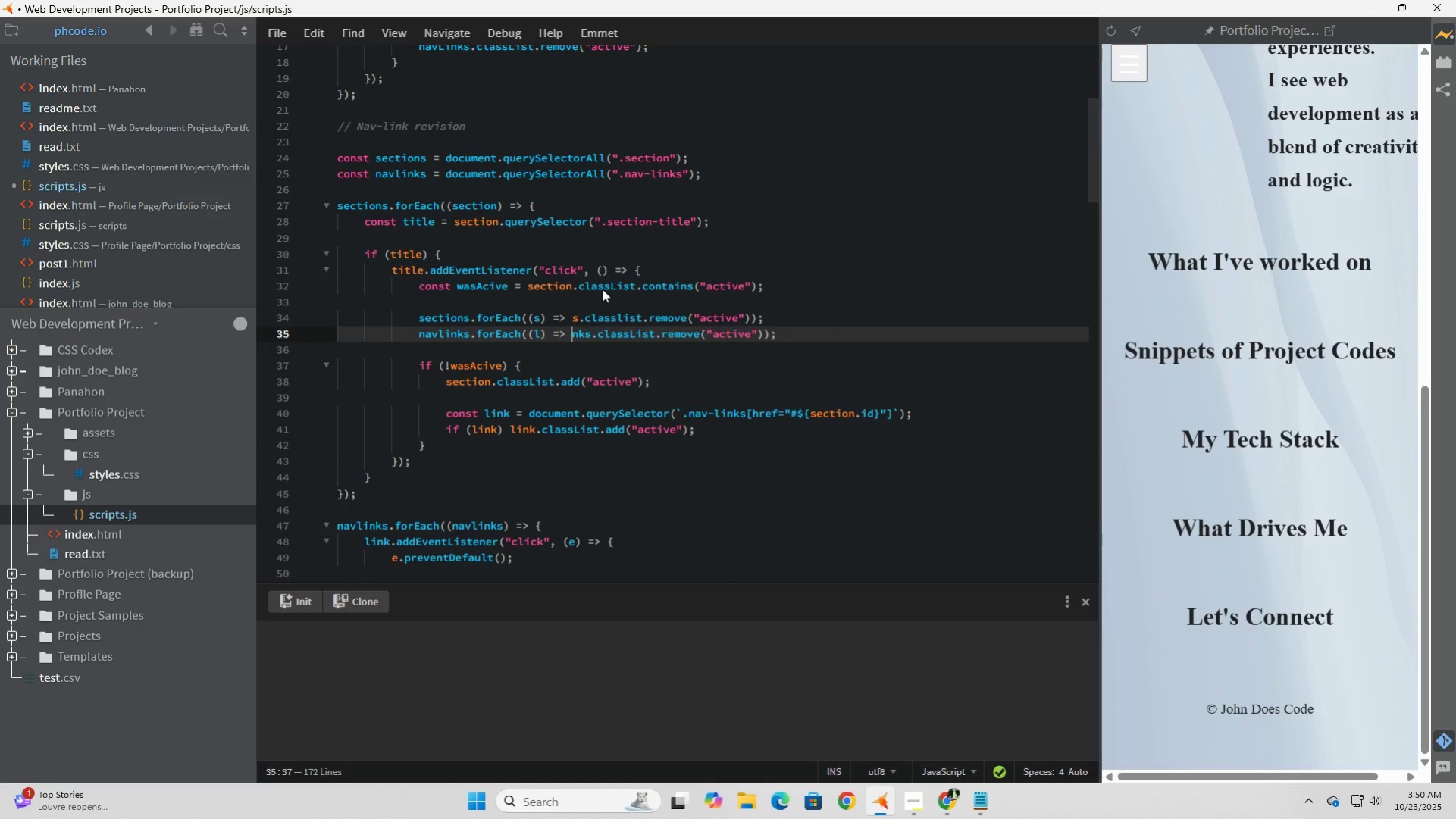 
key(Delete)
 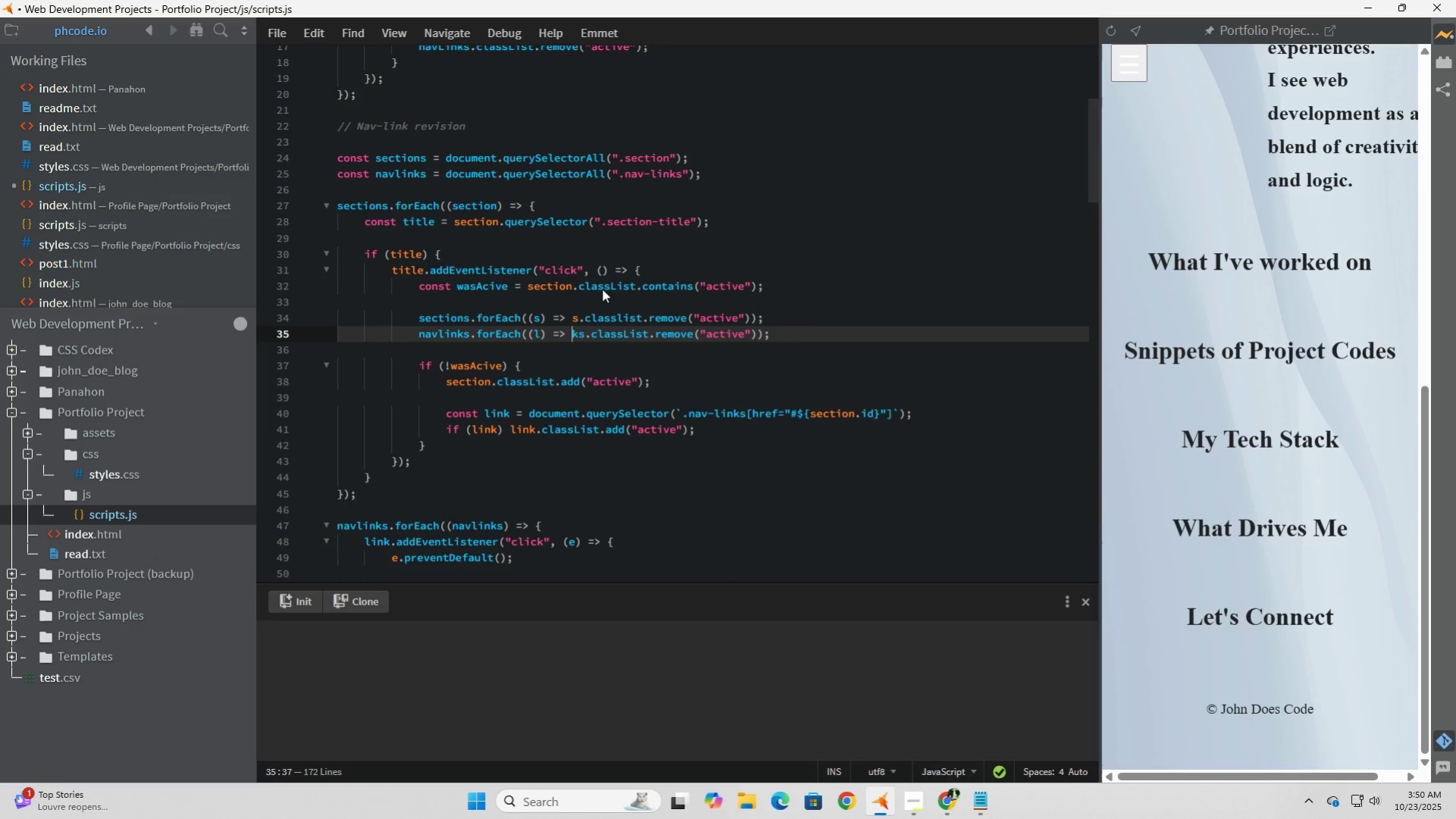 
key(Delete)
 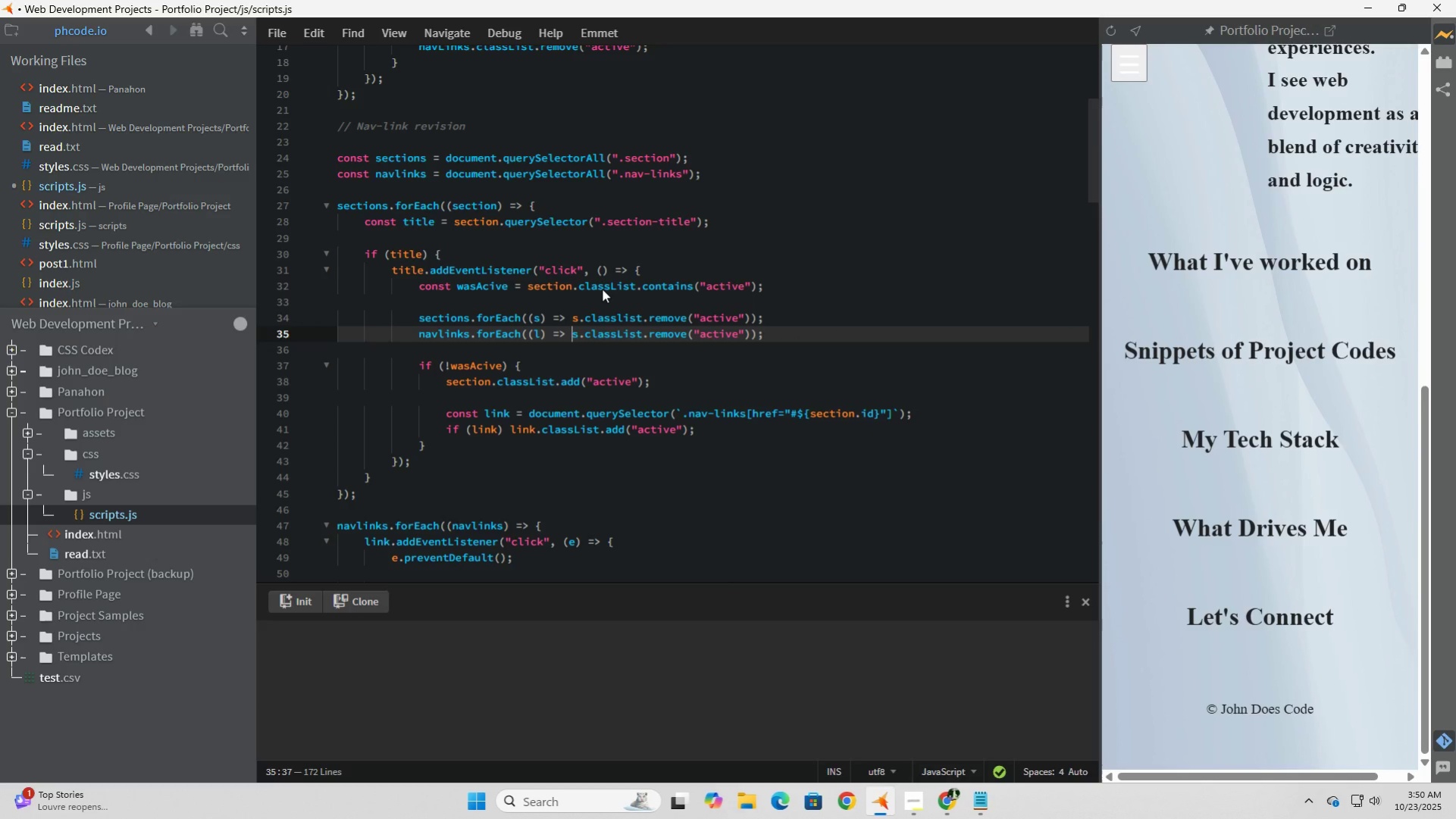 
key(Delete)
 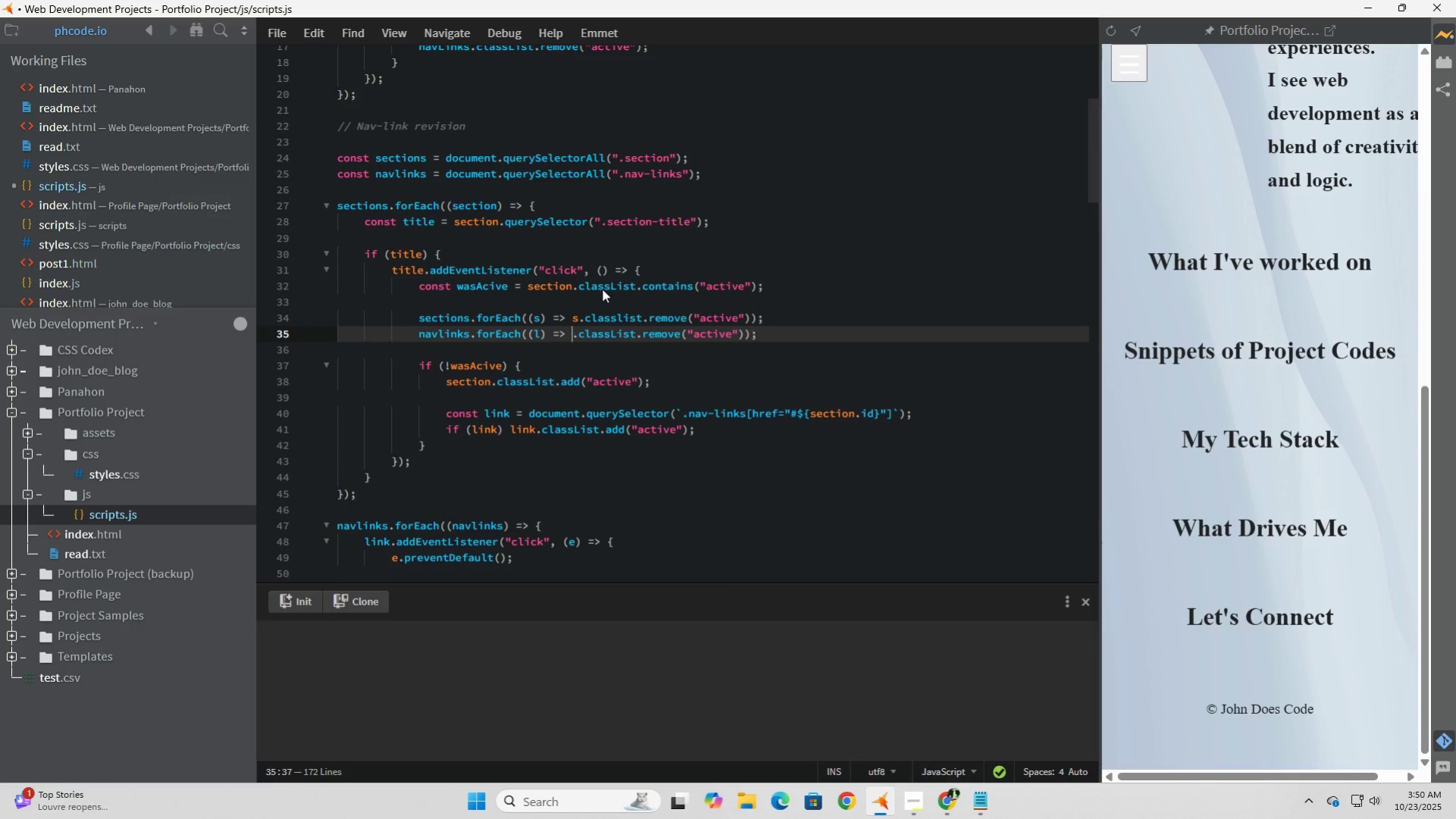 
key(Delete)
 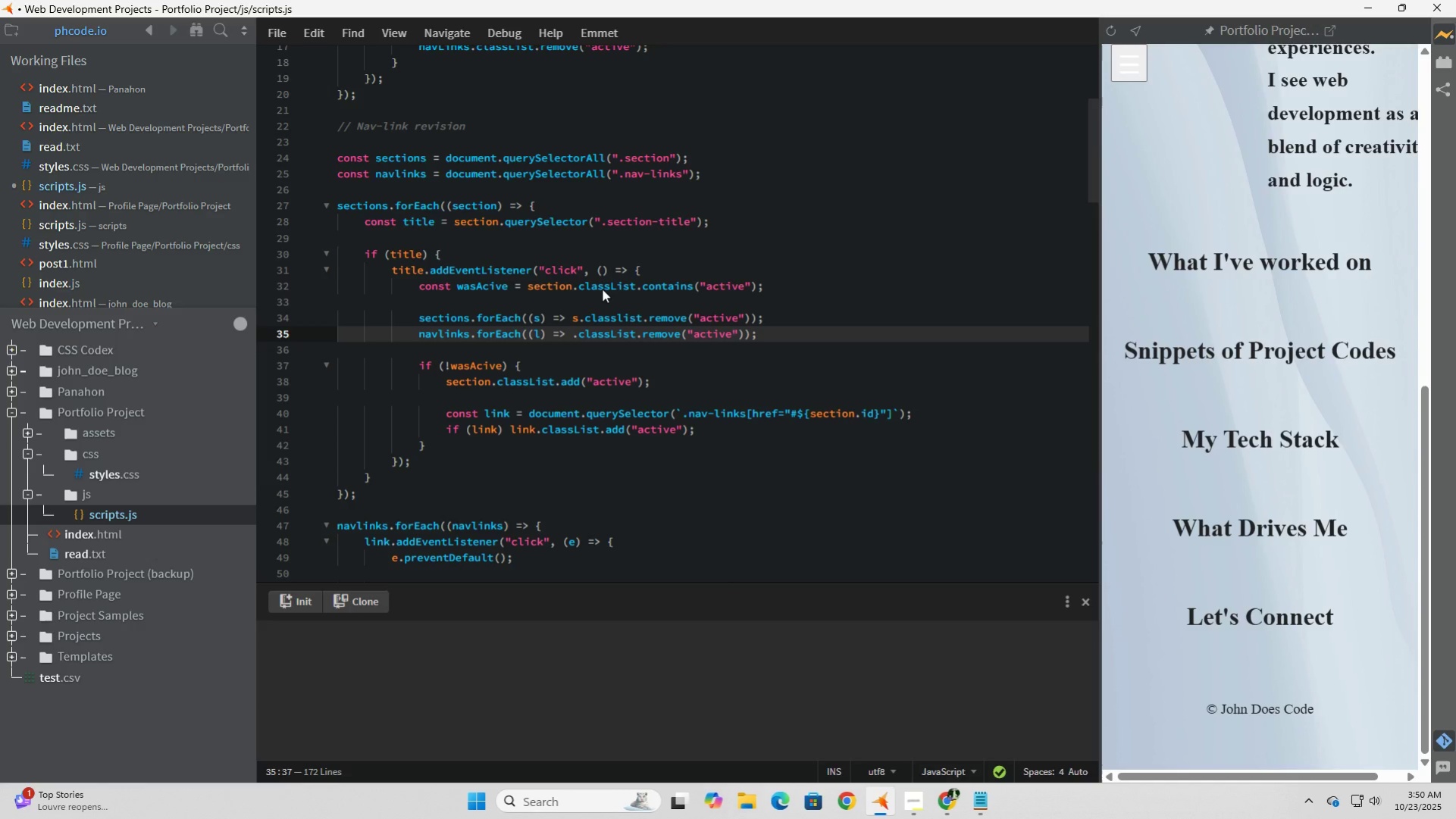 
key(L)
 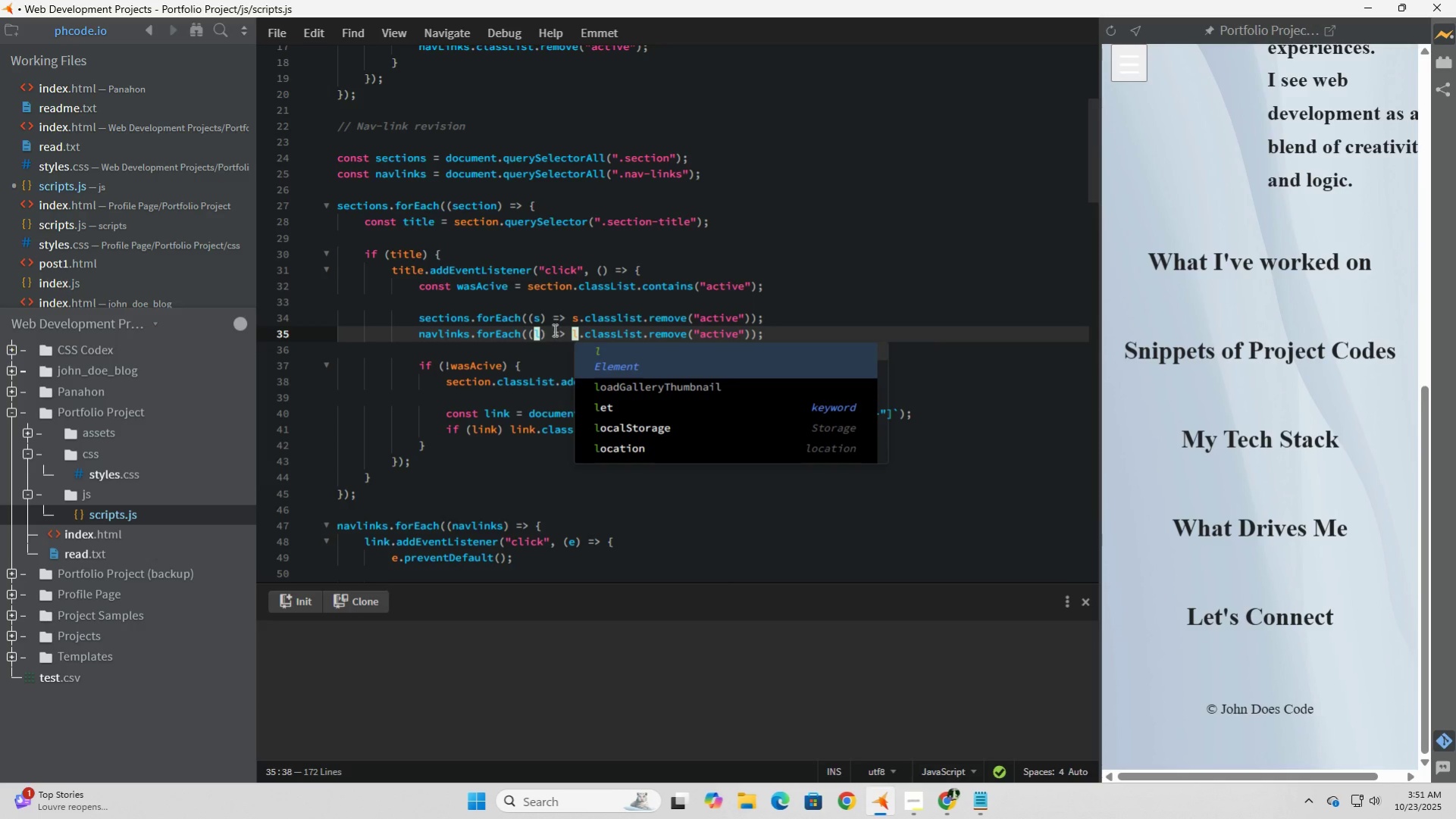 
left_click([498, 426])
 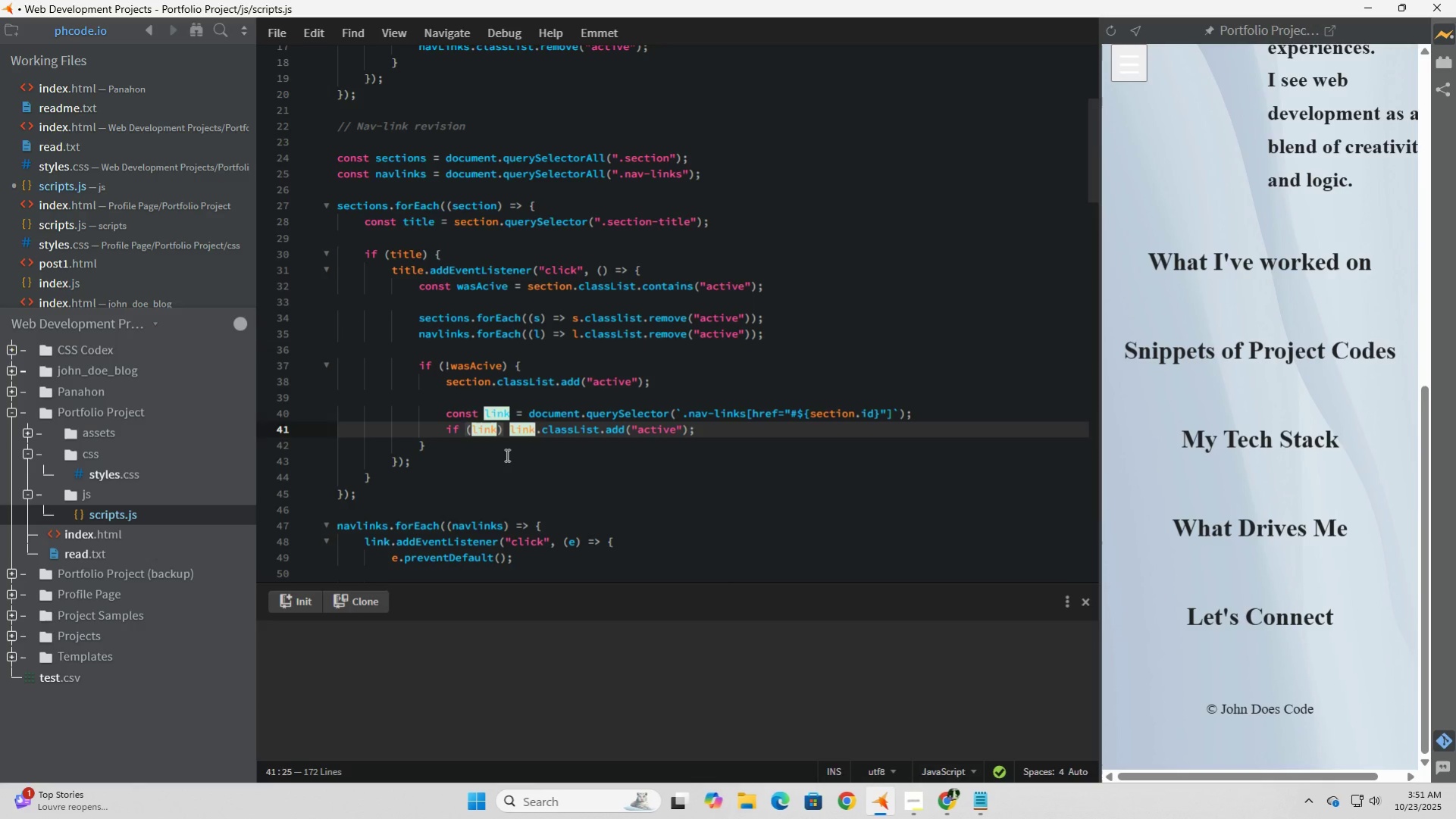 
left_click([506, 455])
 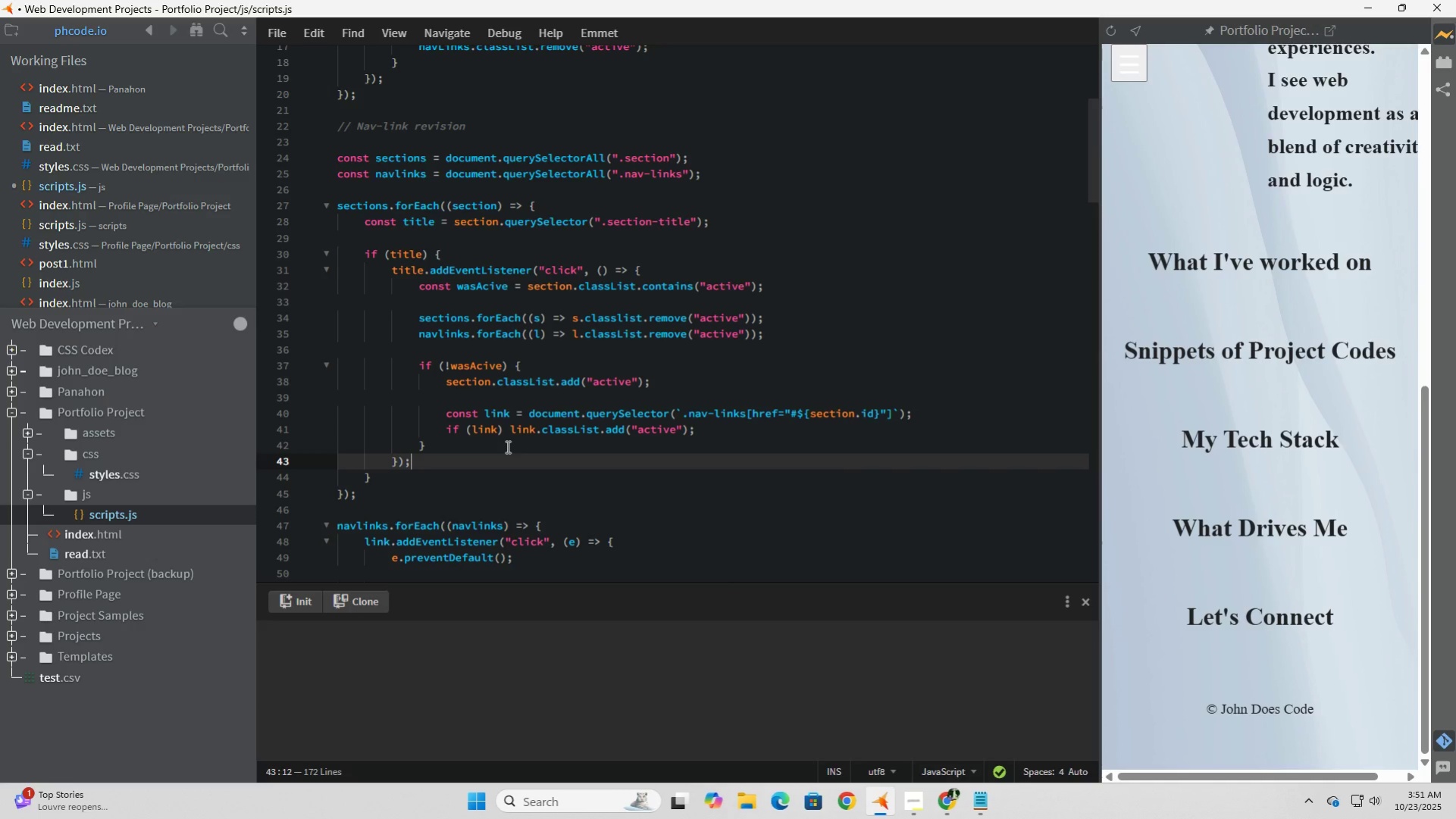 
wait(16.72)
 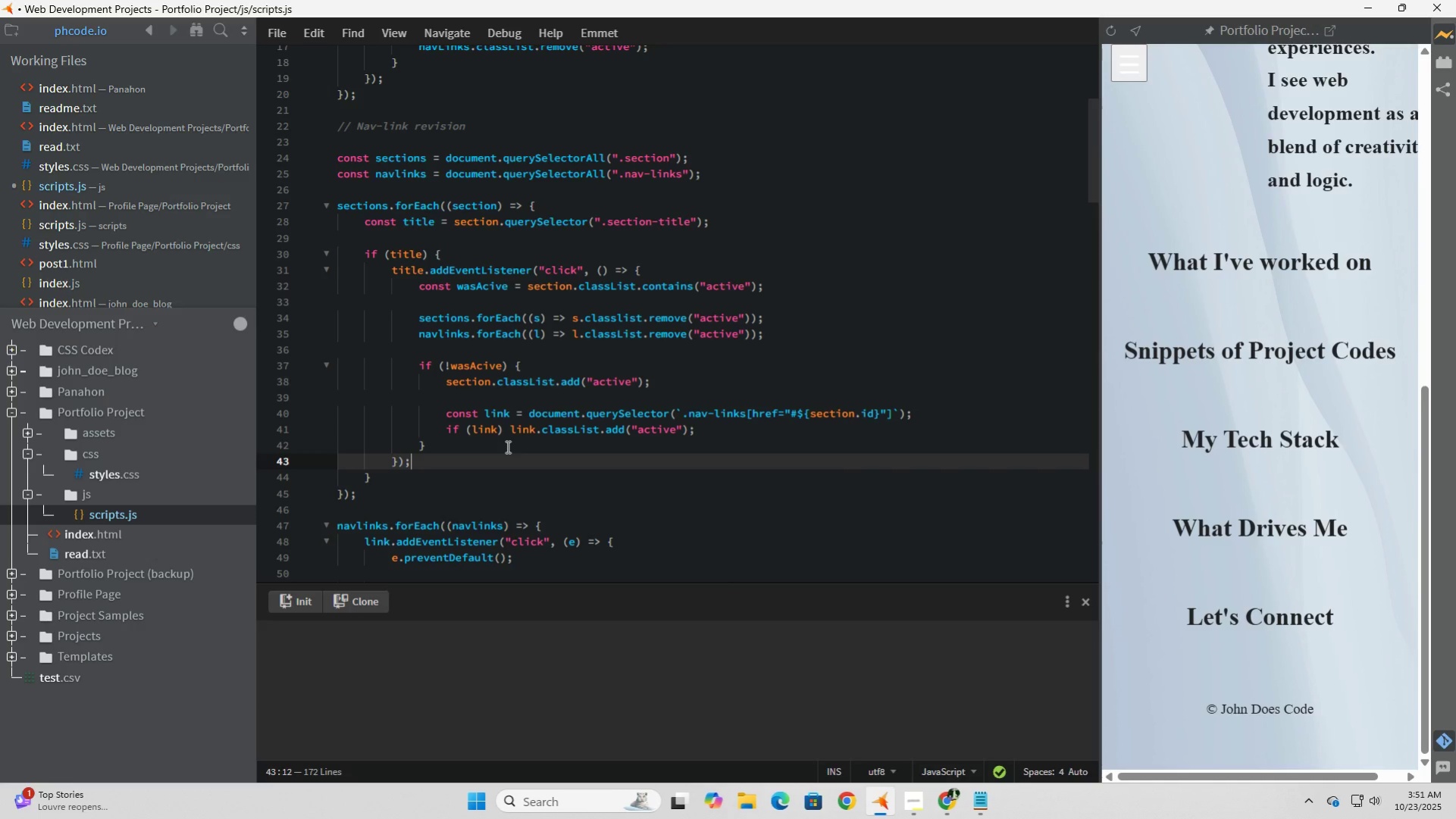 
scroll: coordinate [522, 406], scroll_direction: down, amount: 2.0
 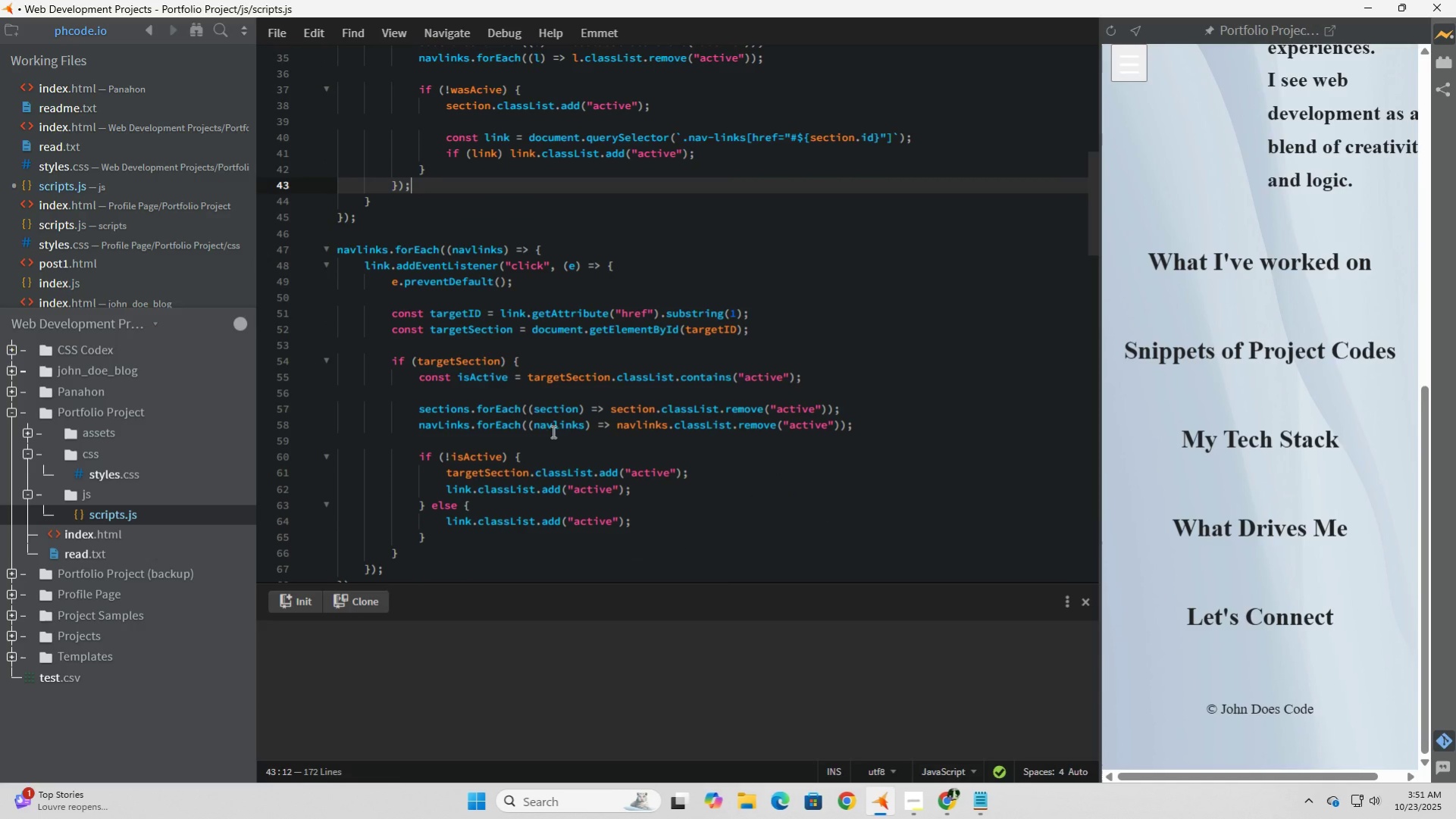 
left_click([578, 410])
 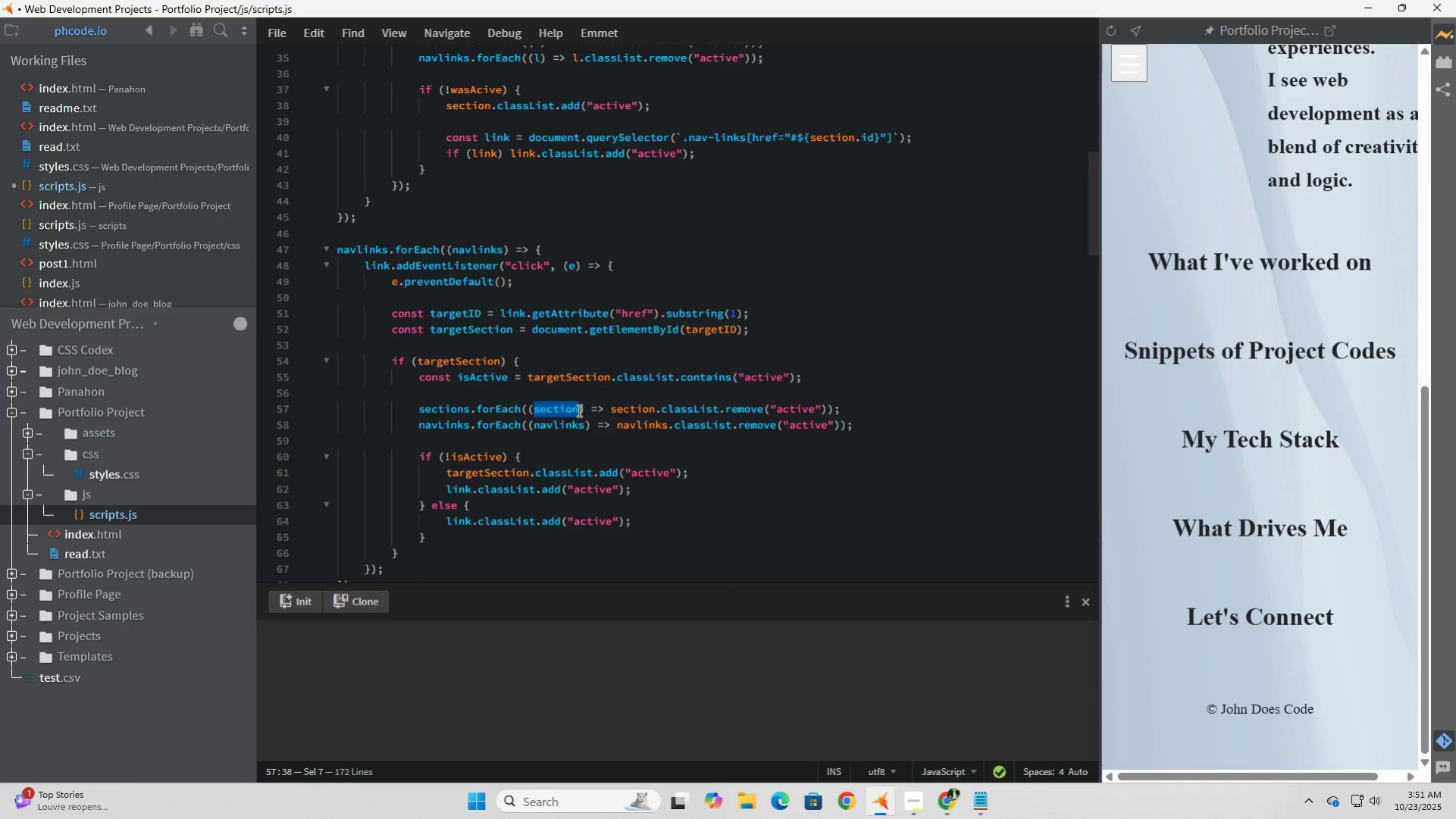 
left_click_drag(start_coordinate=[578, 410], to_coordinate=[567, 410])
 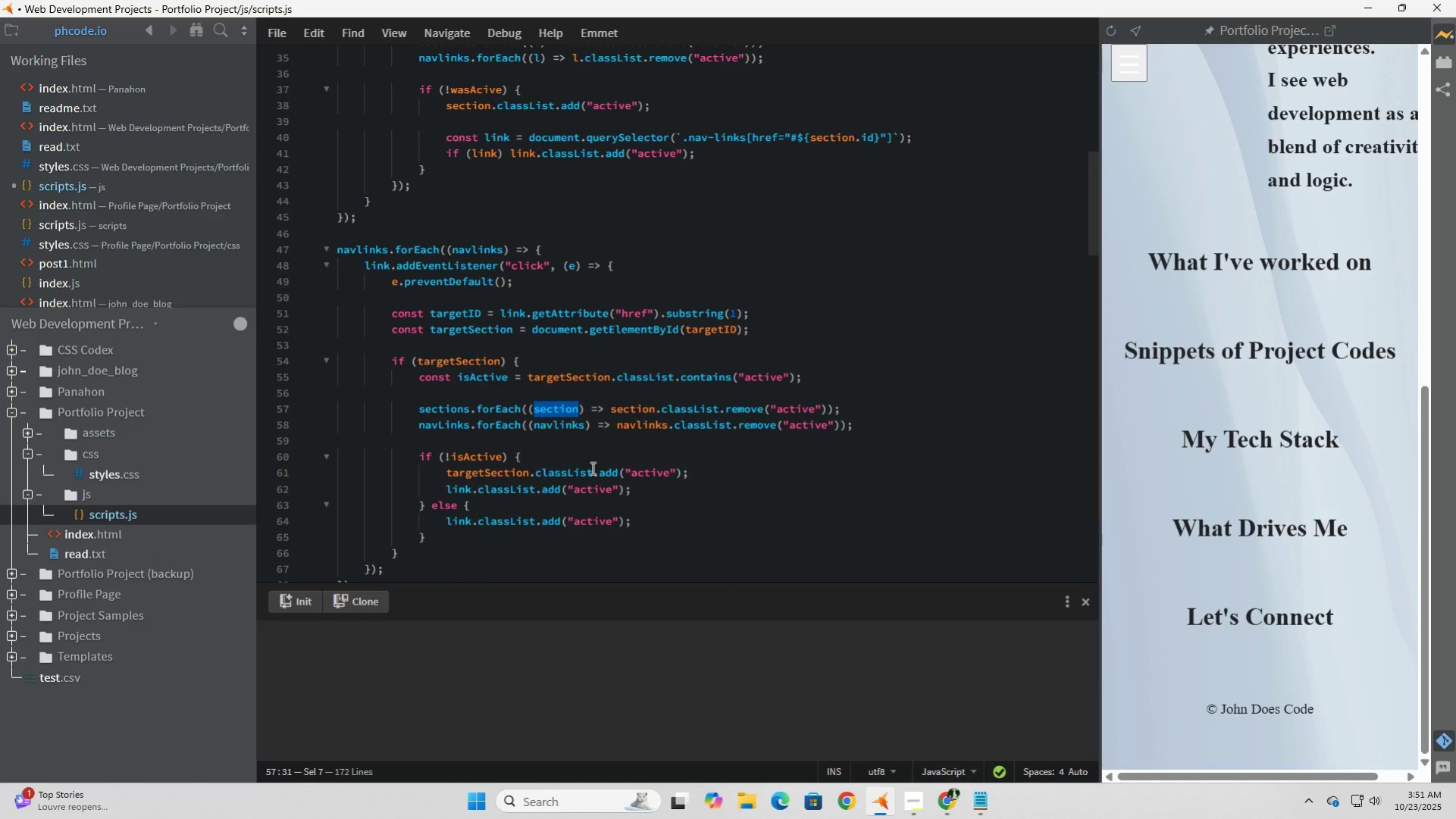 
key(S)
 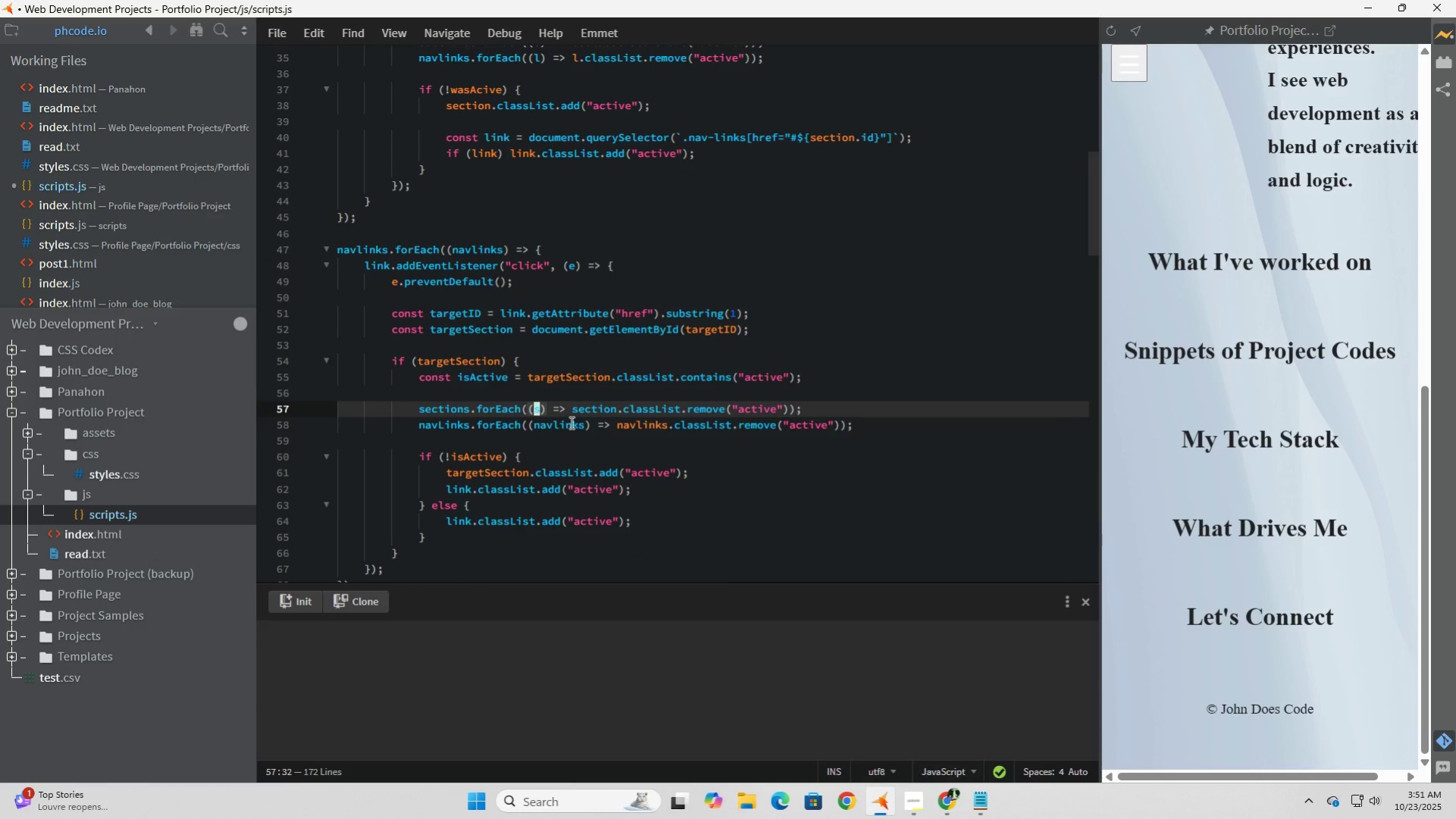 
left_click([569, 422])
 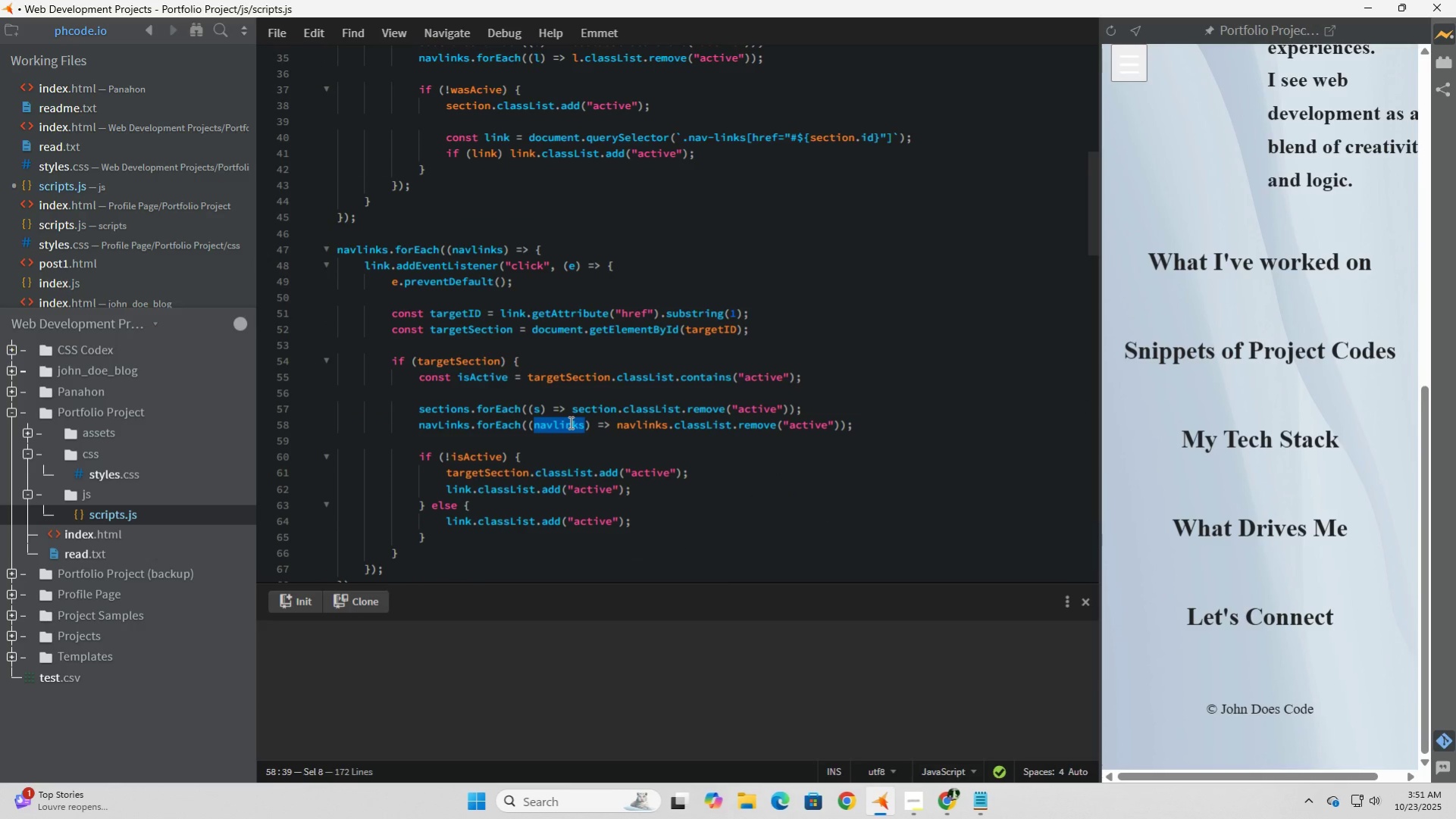 
left_click([569, 422])
 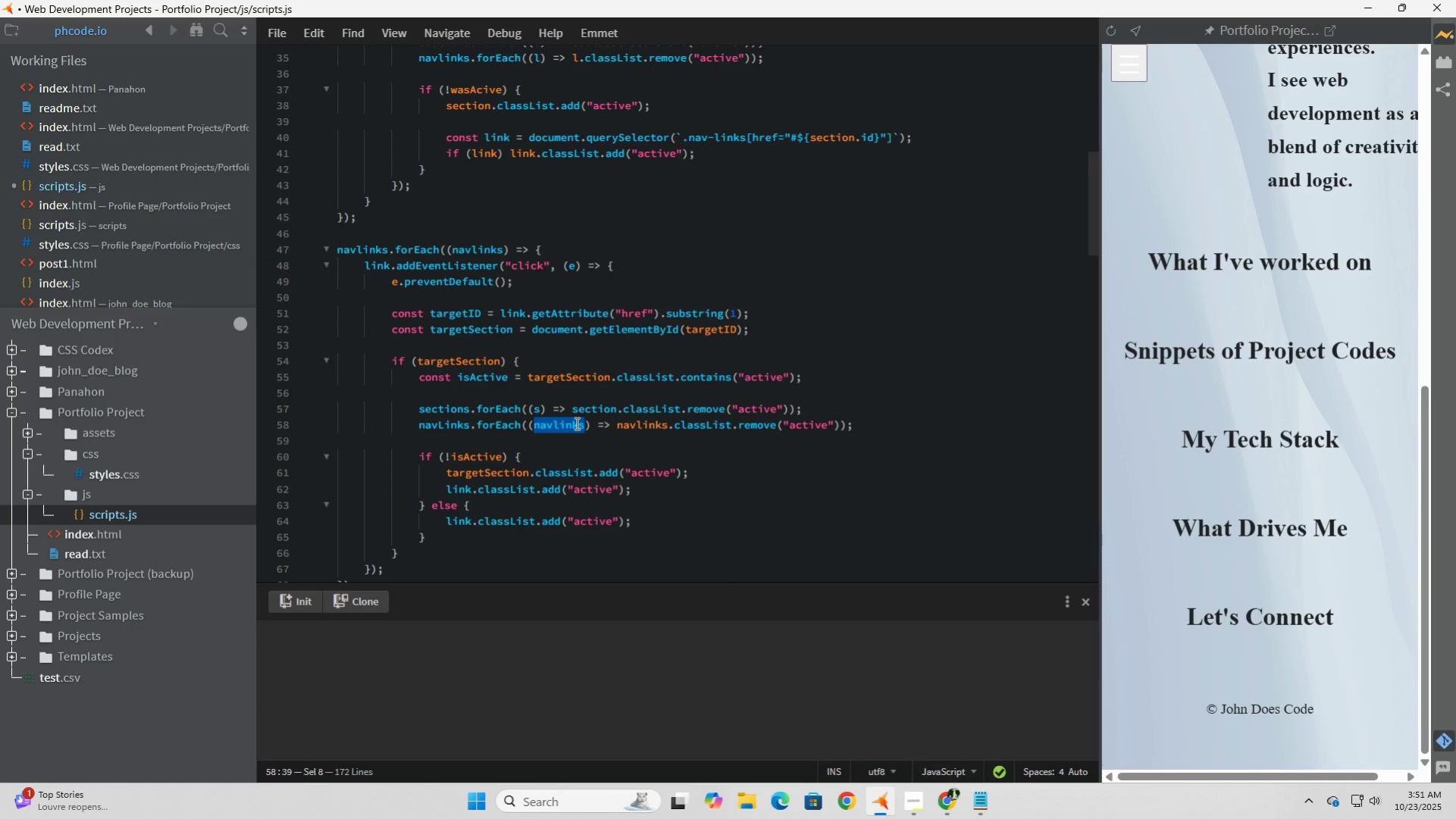 
key(L)
 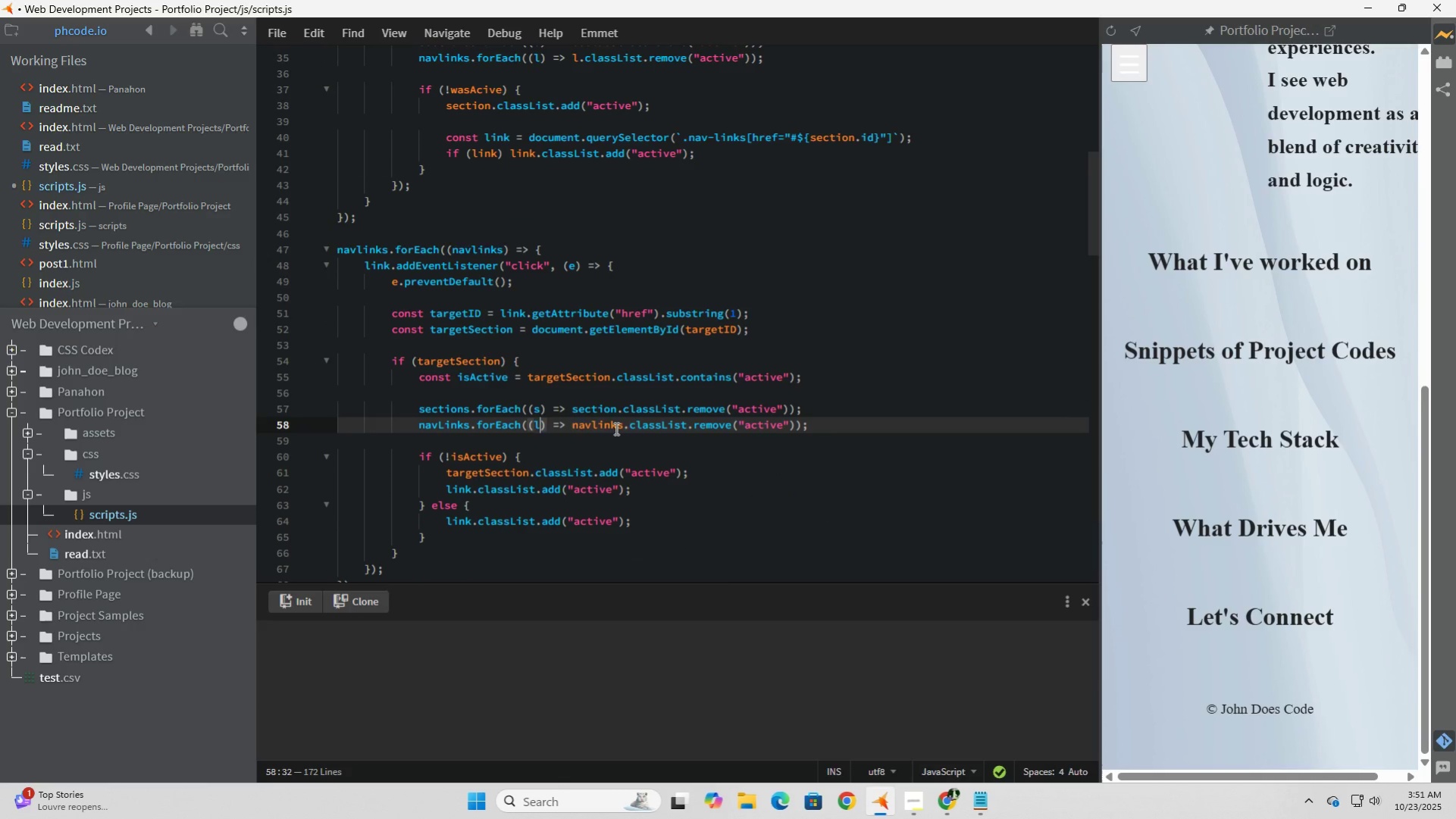 
double_click([615, 428])
 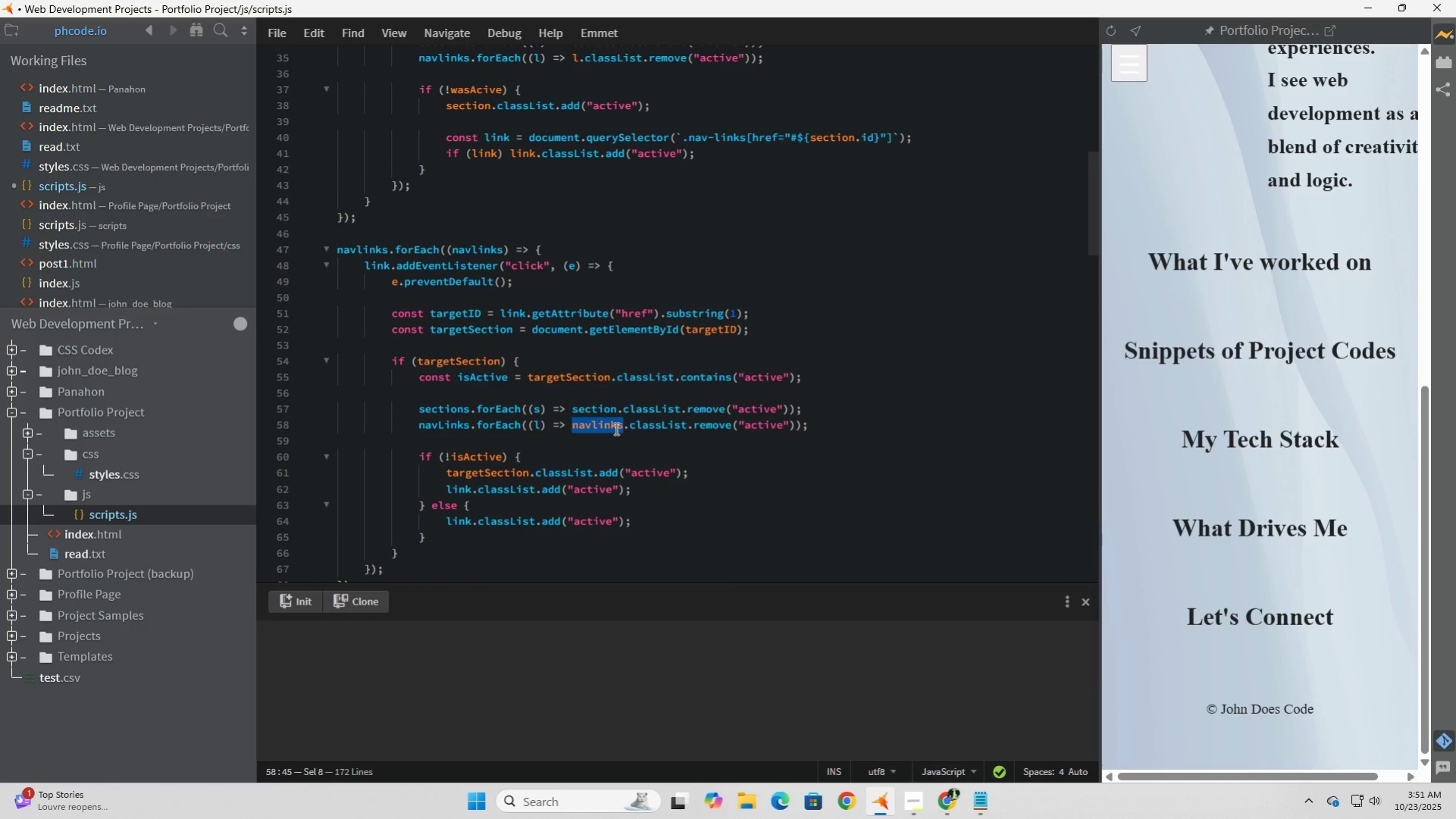 
left_click([615, 428])
 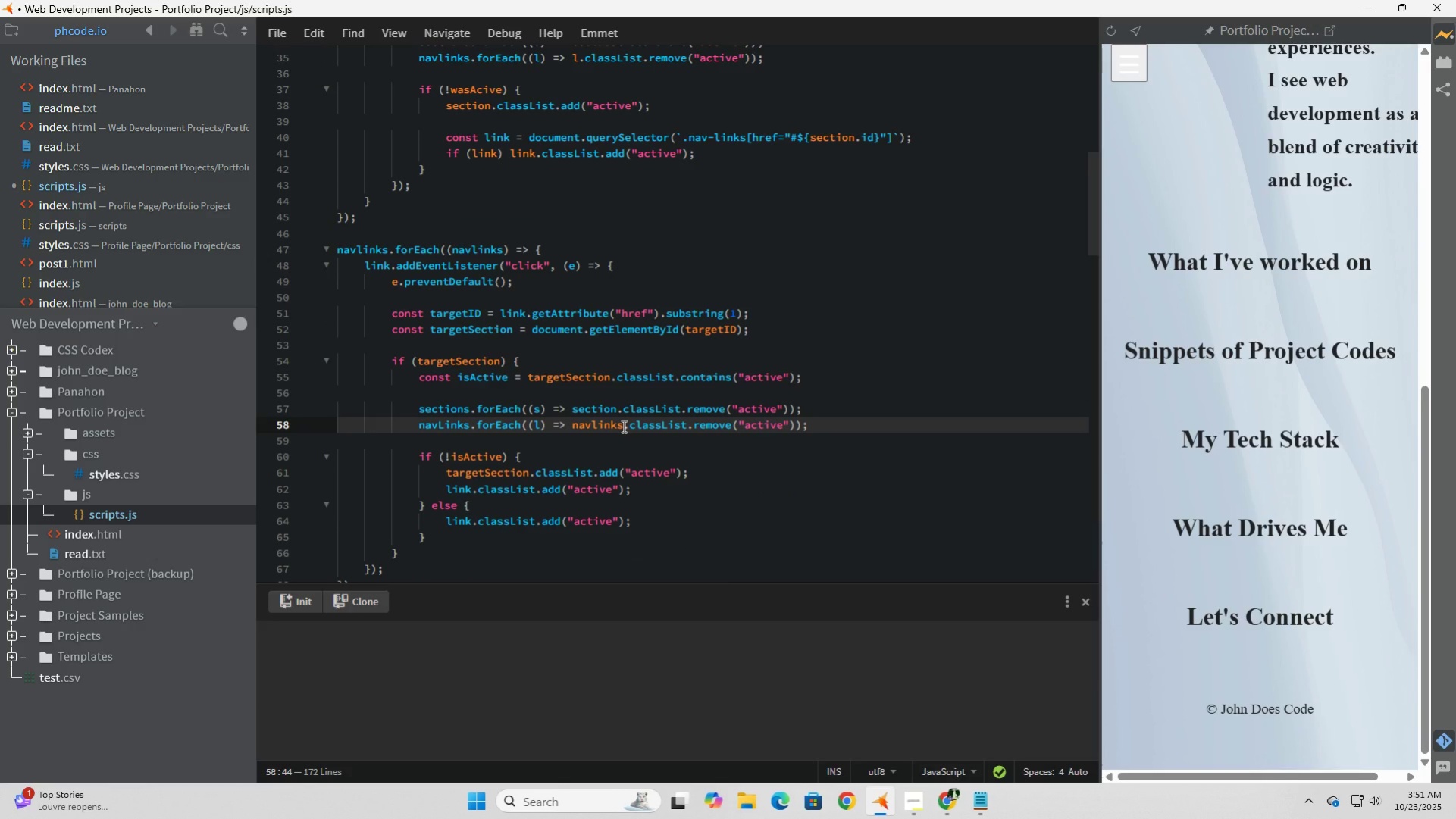 
left_click_drag(start_coordinate=[622, 426], to_coordinate=[572, 427])
 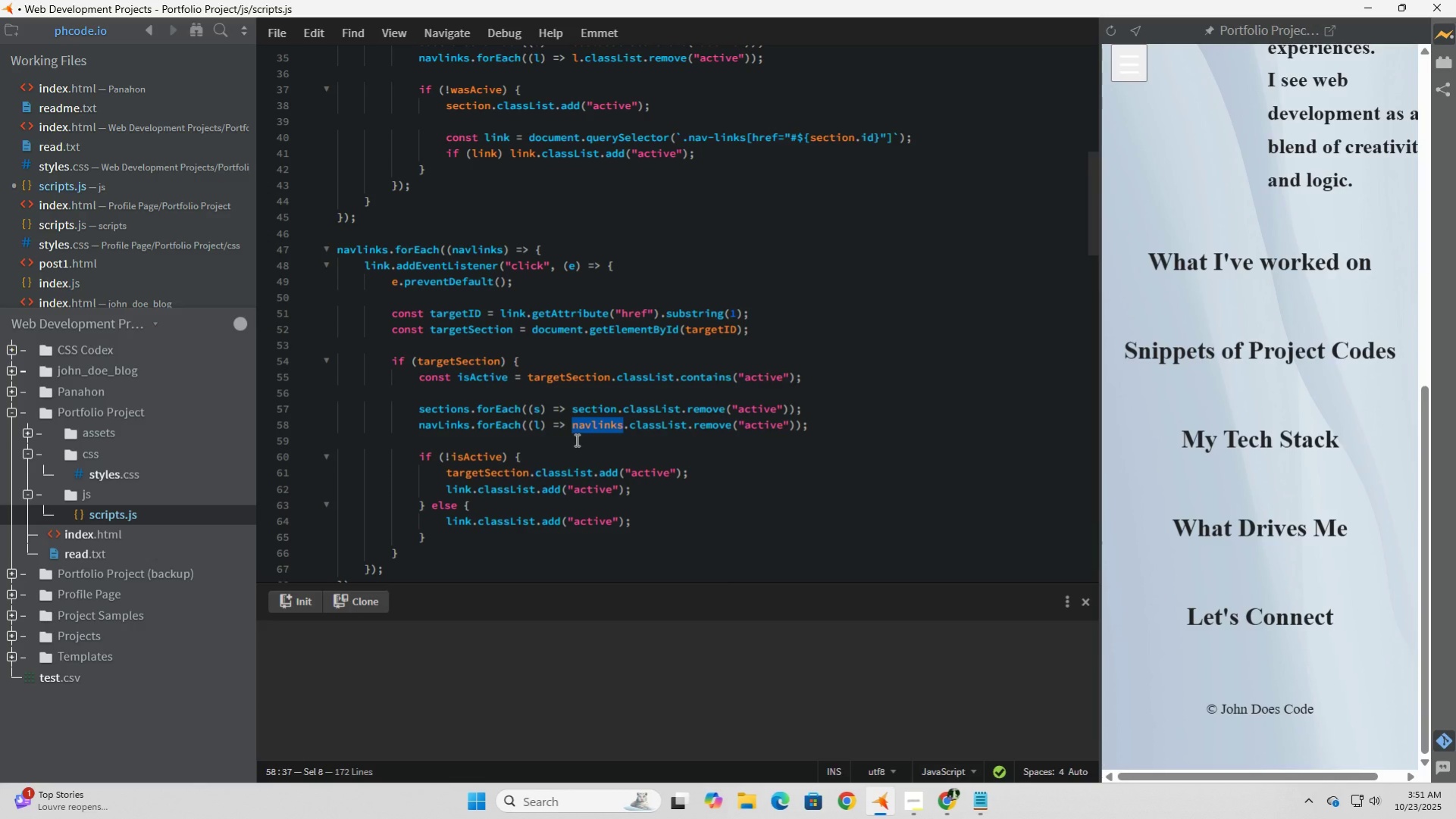 
type(ls)
 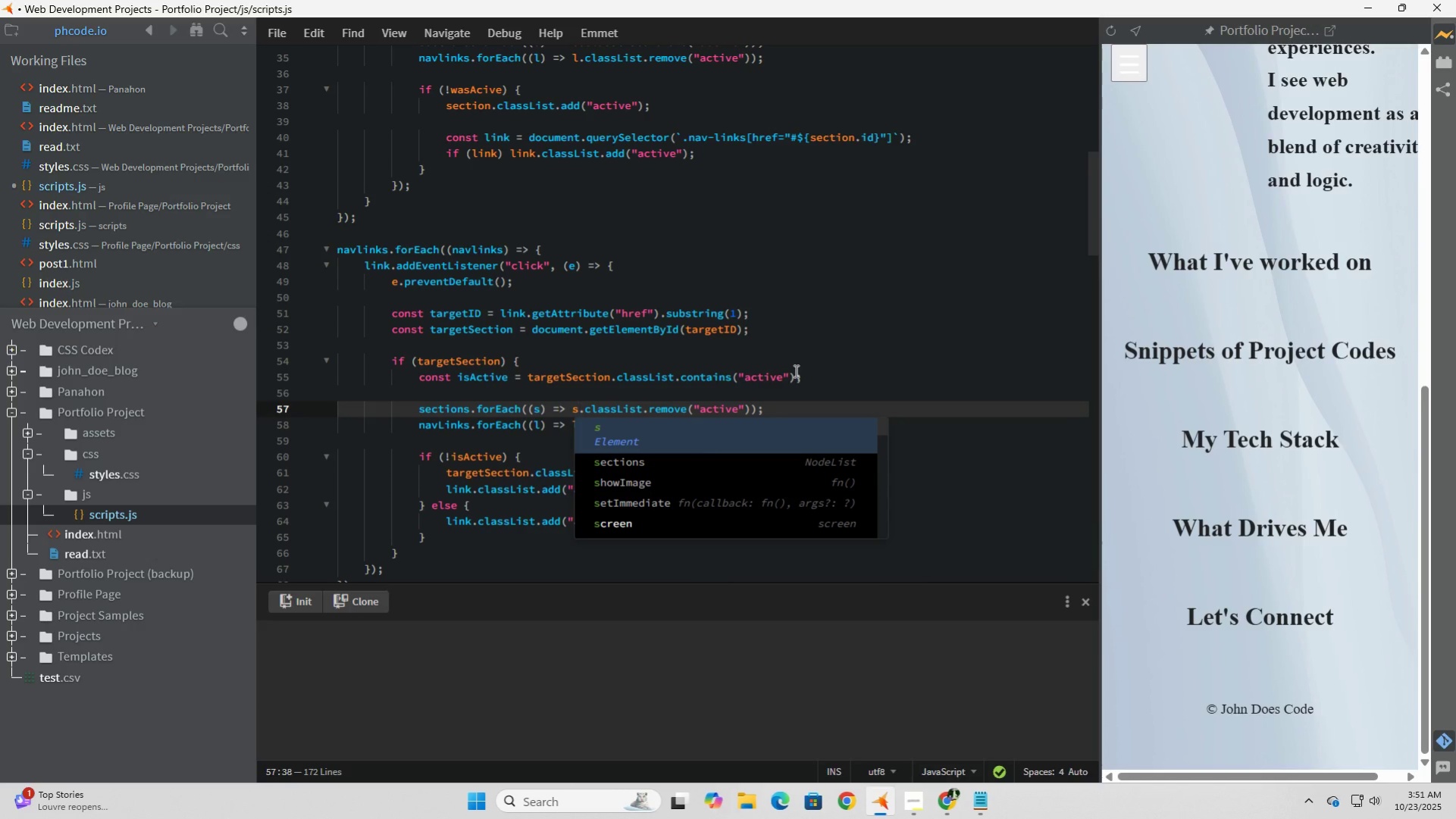 
left_click_drag(start_coordinate=[618, 410], to_coordinate=[571, 409])
 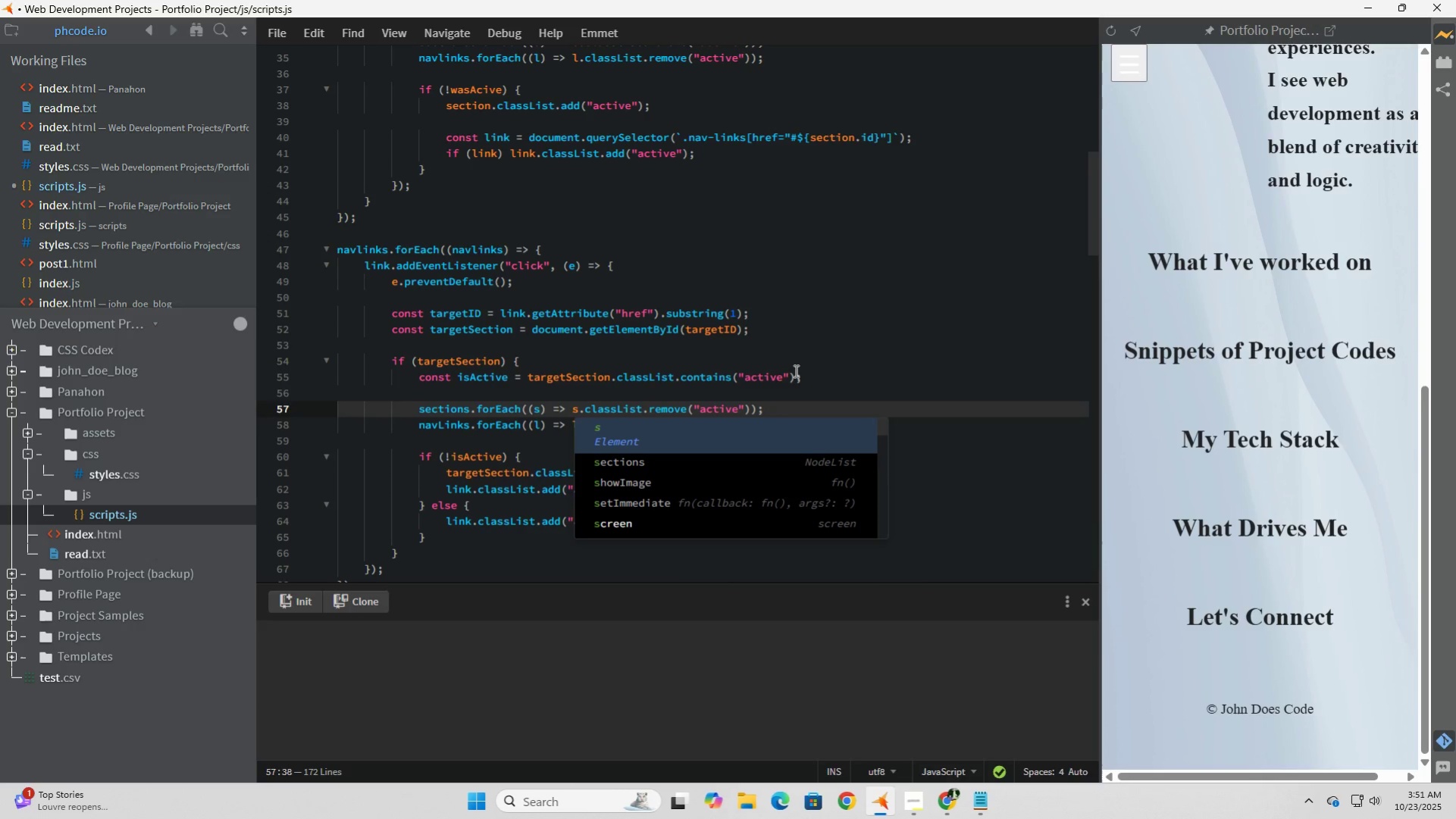 
left_click([794, 370])
 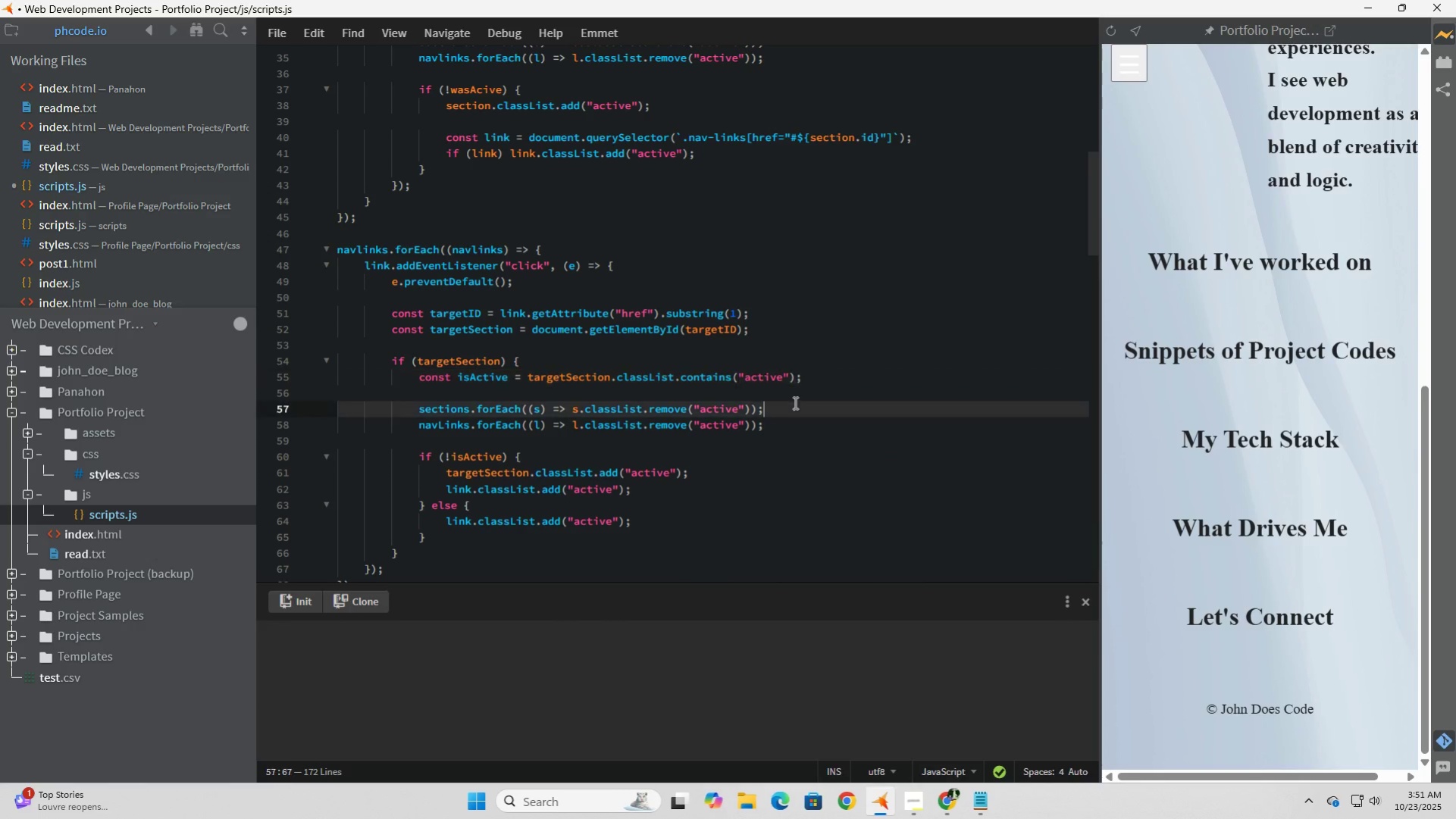 
double_click([794, 402])
 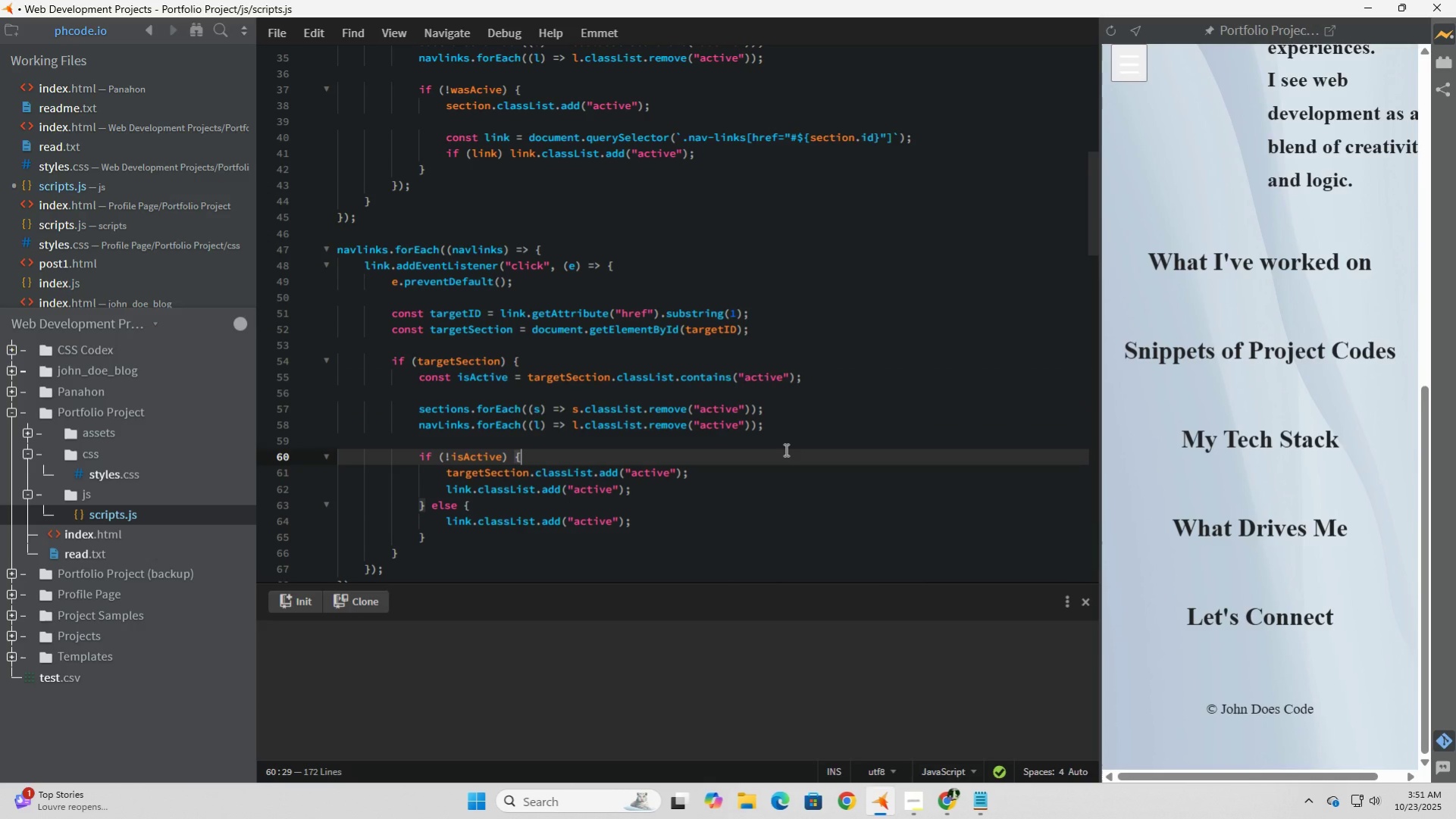 
left_click([784, 449])
 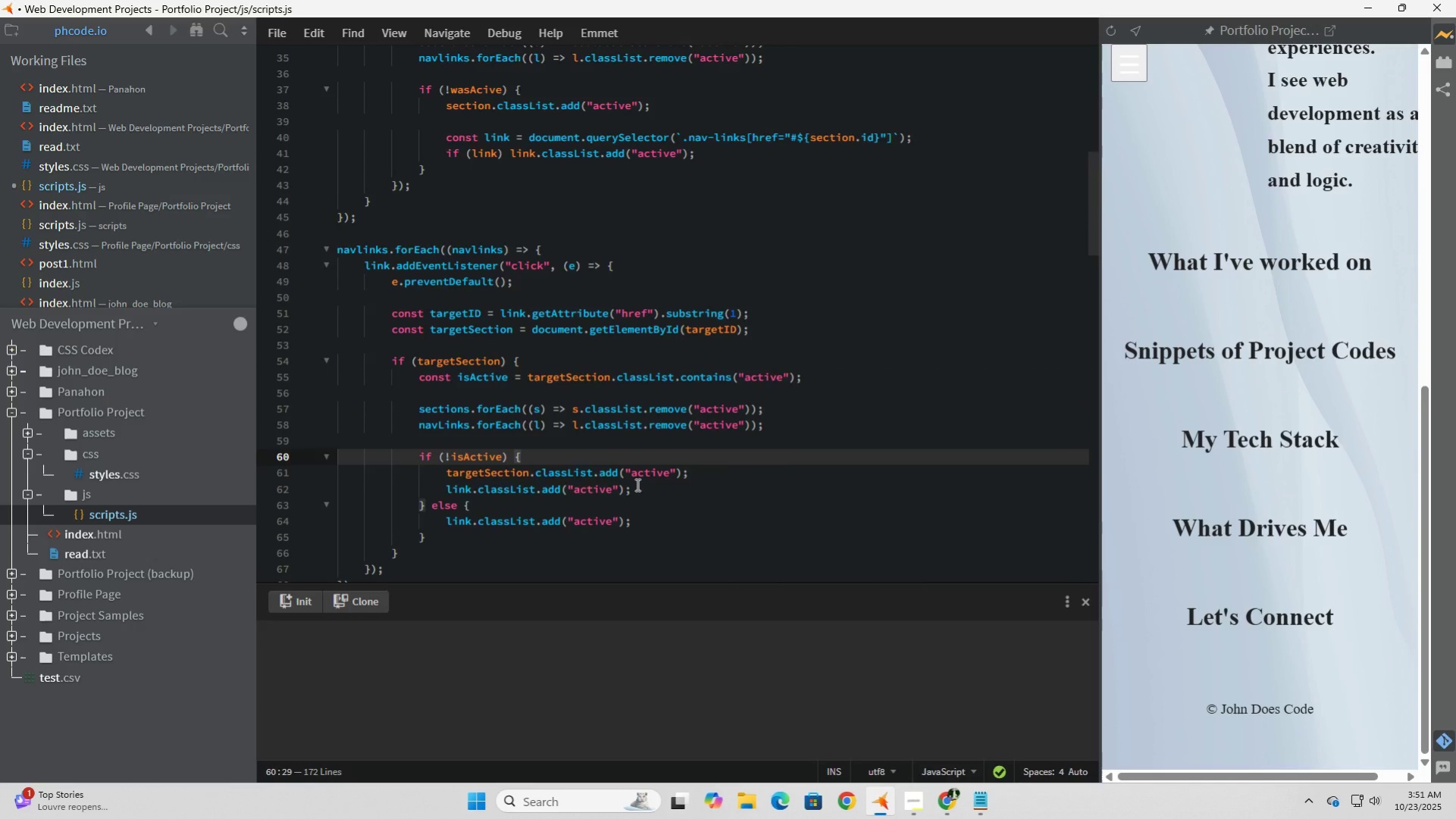 
scroll: coordinate [636, 482], scroll_direction: down, amount: 1.0
 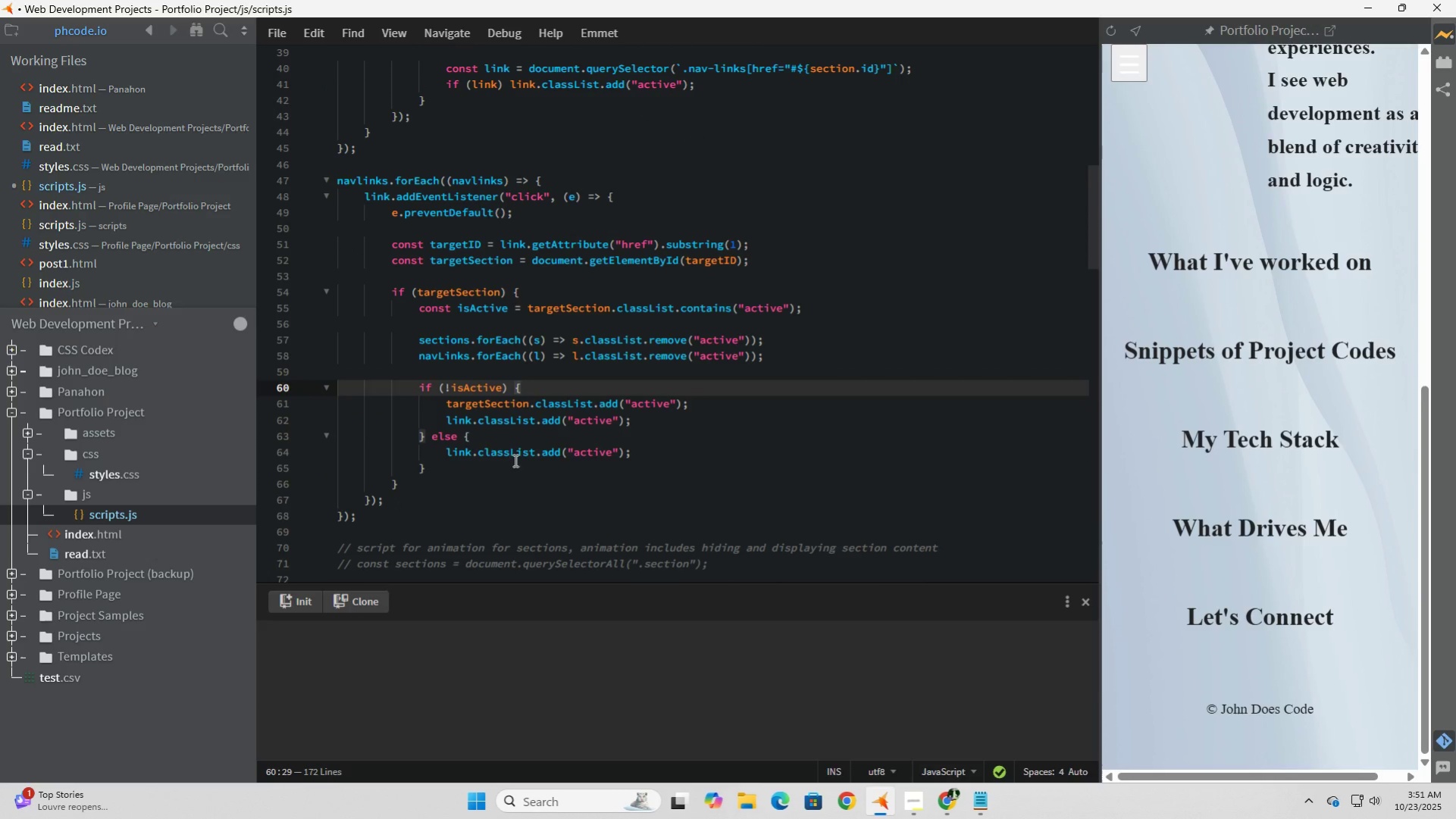 
left_click([512, 467])
 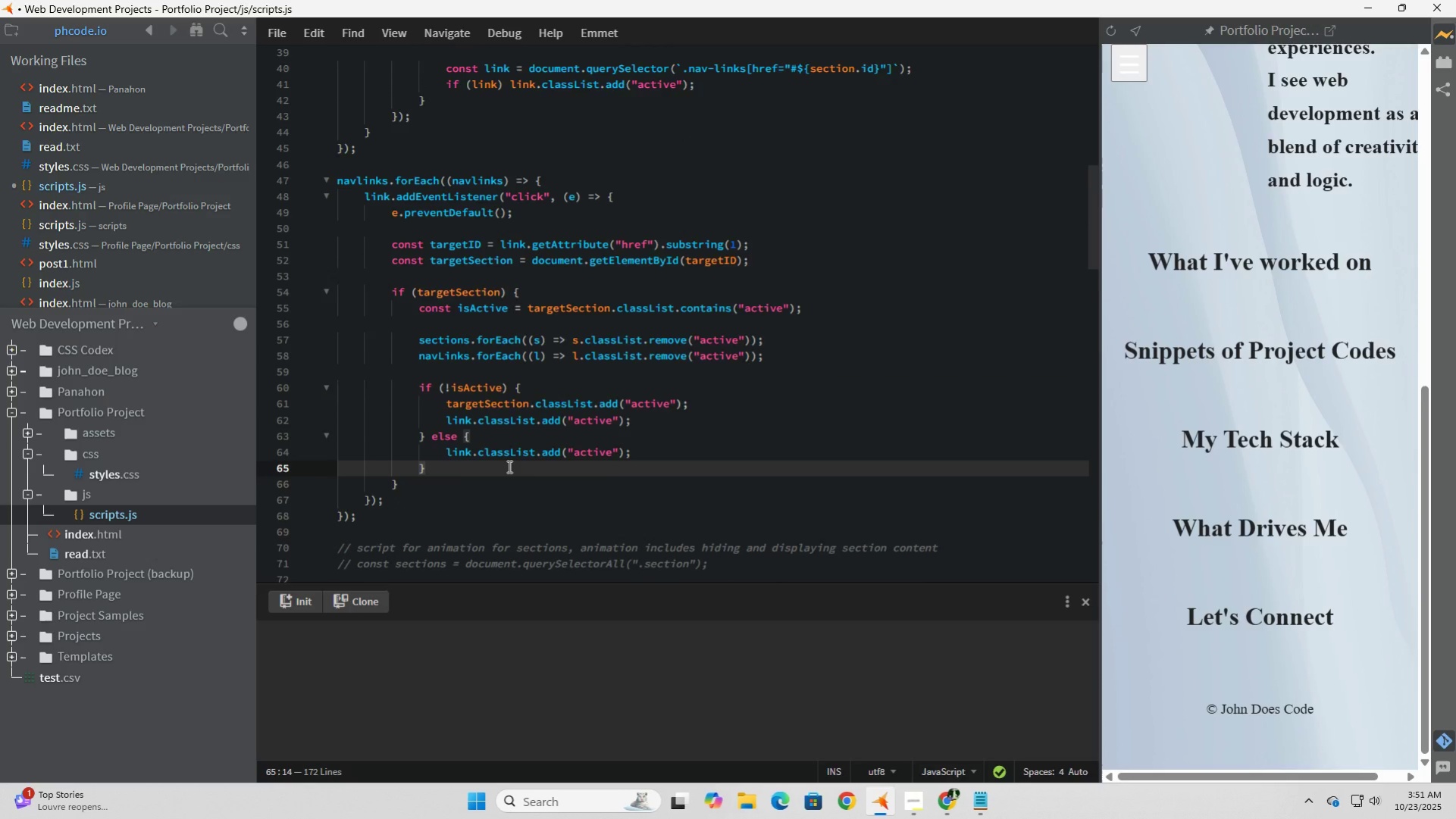 
scroll: coordinate [508, 466], scroll_direction: up, amount: 1.0
 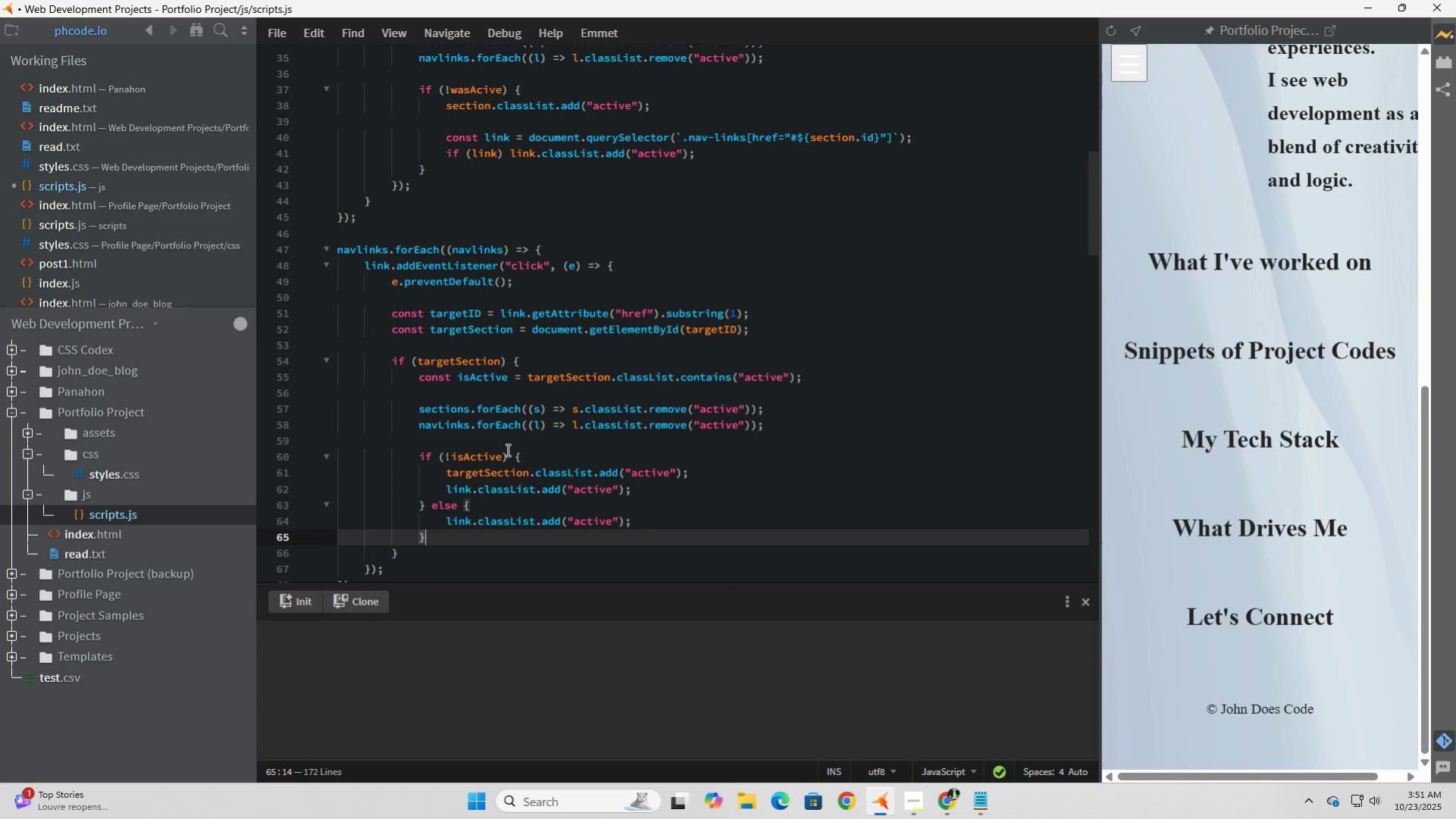 
wait(5.67)
 